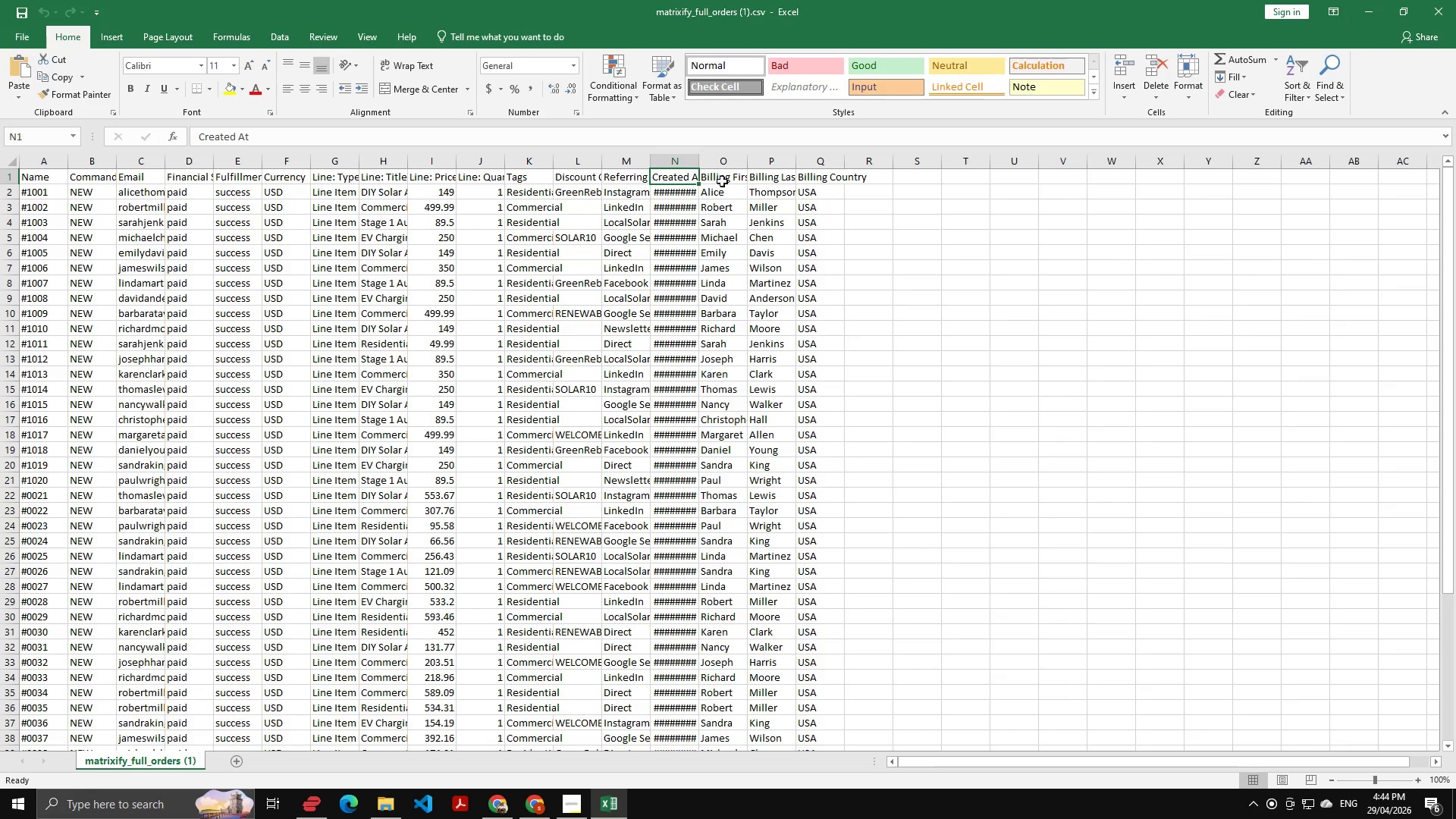 
hold_key(key=ShiftLeft, duration=1.39)
left_click([842, 175])
 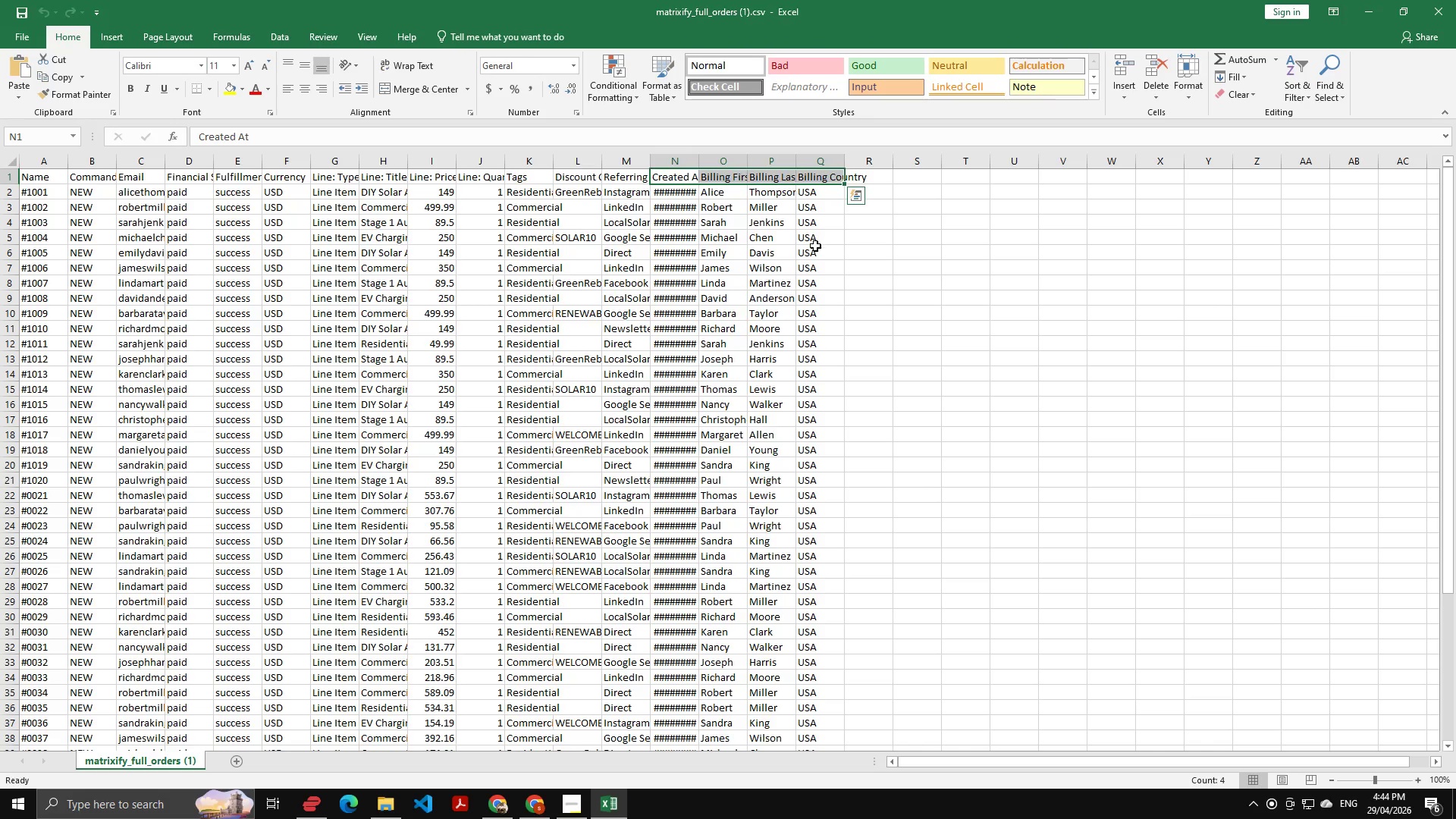 
scroll: coordinate [739, 242], scroll_direction: down, amount: 13.0
 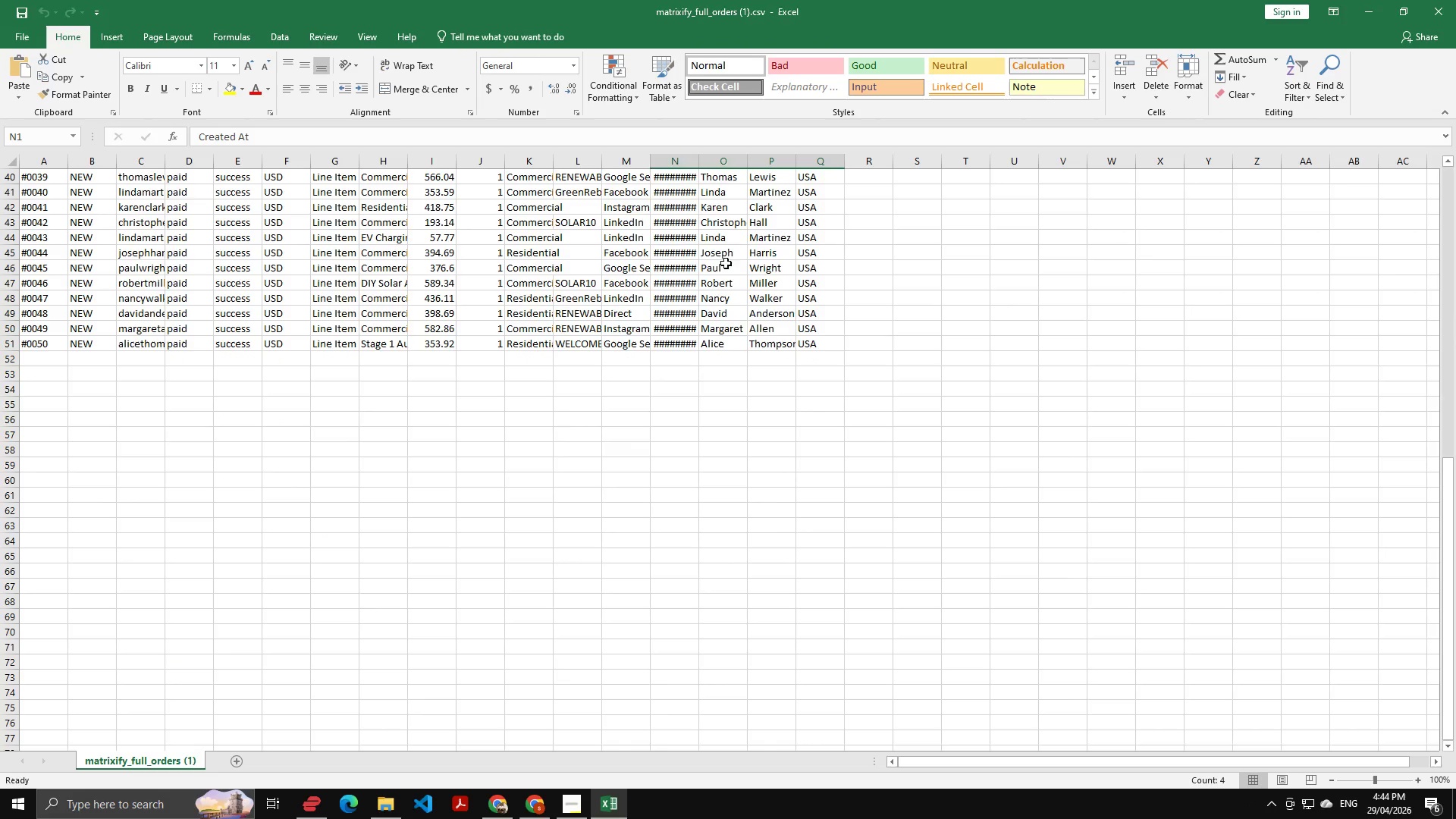 
scroll: coordinate [711, 249], scroll_direction: up, amount: 20.0
 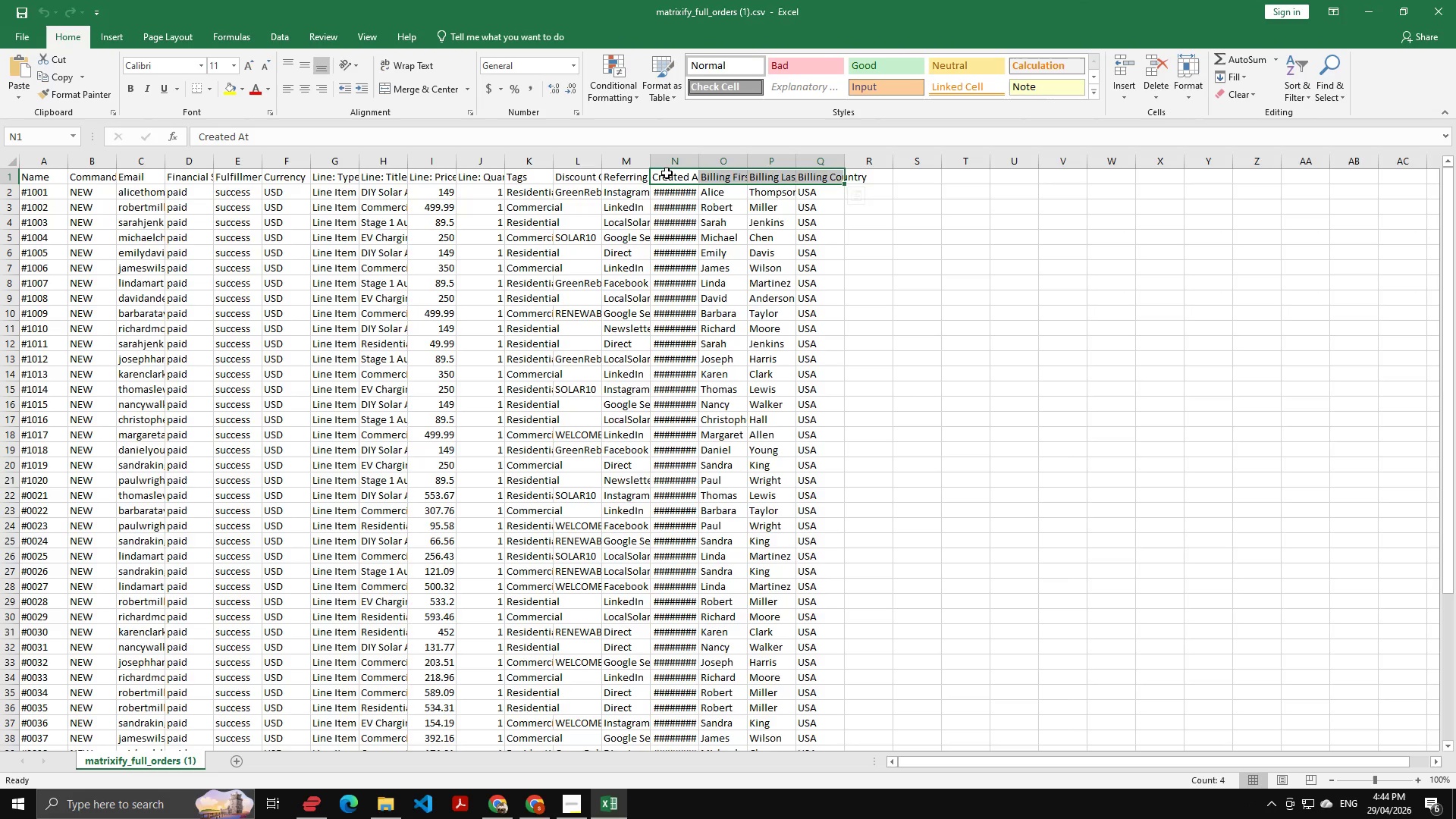 
left_click([667, 173])
 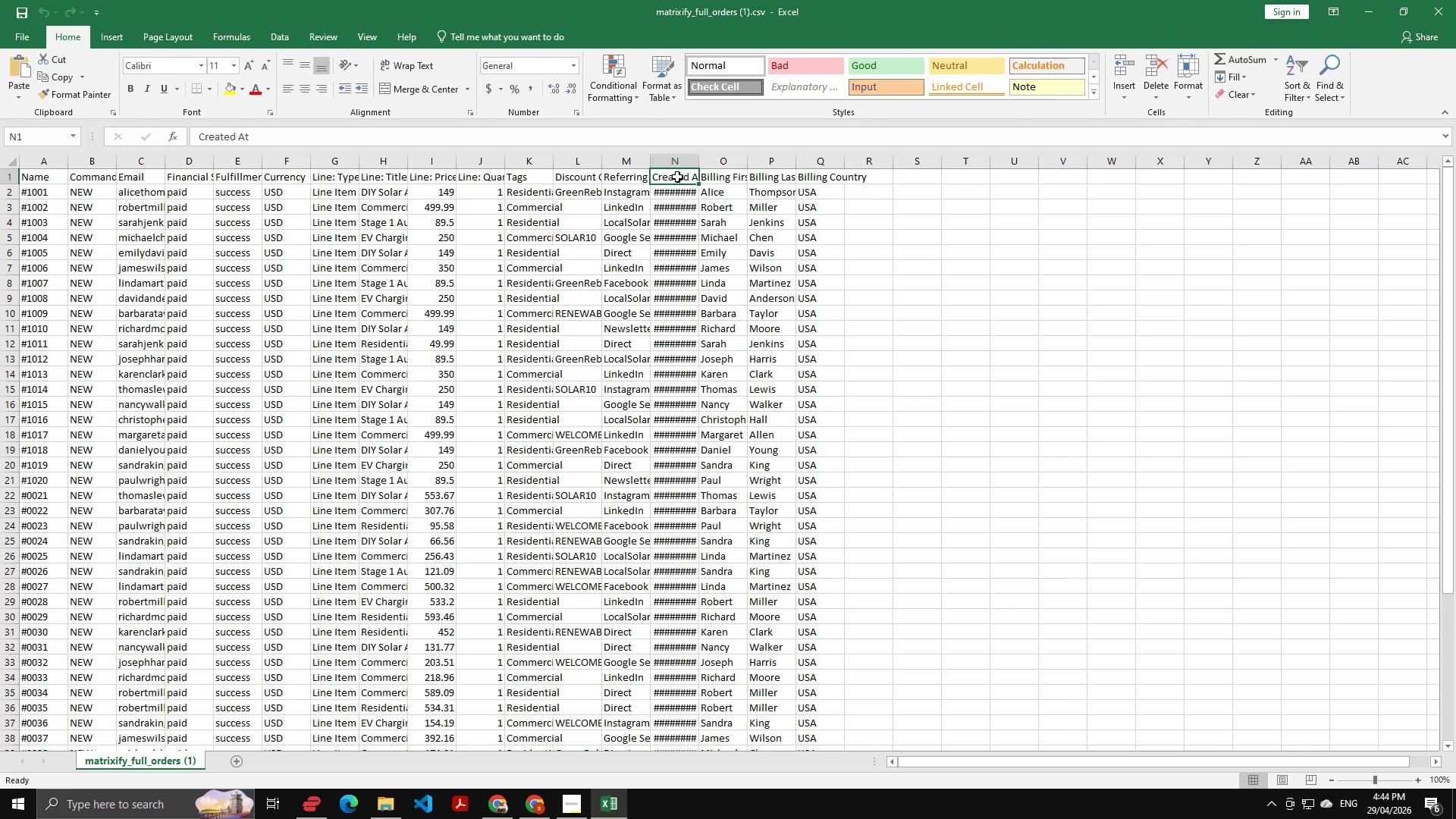 
hold_key(key=ShiftLeft, duration=1.17)
left_click([832, 173])
 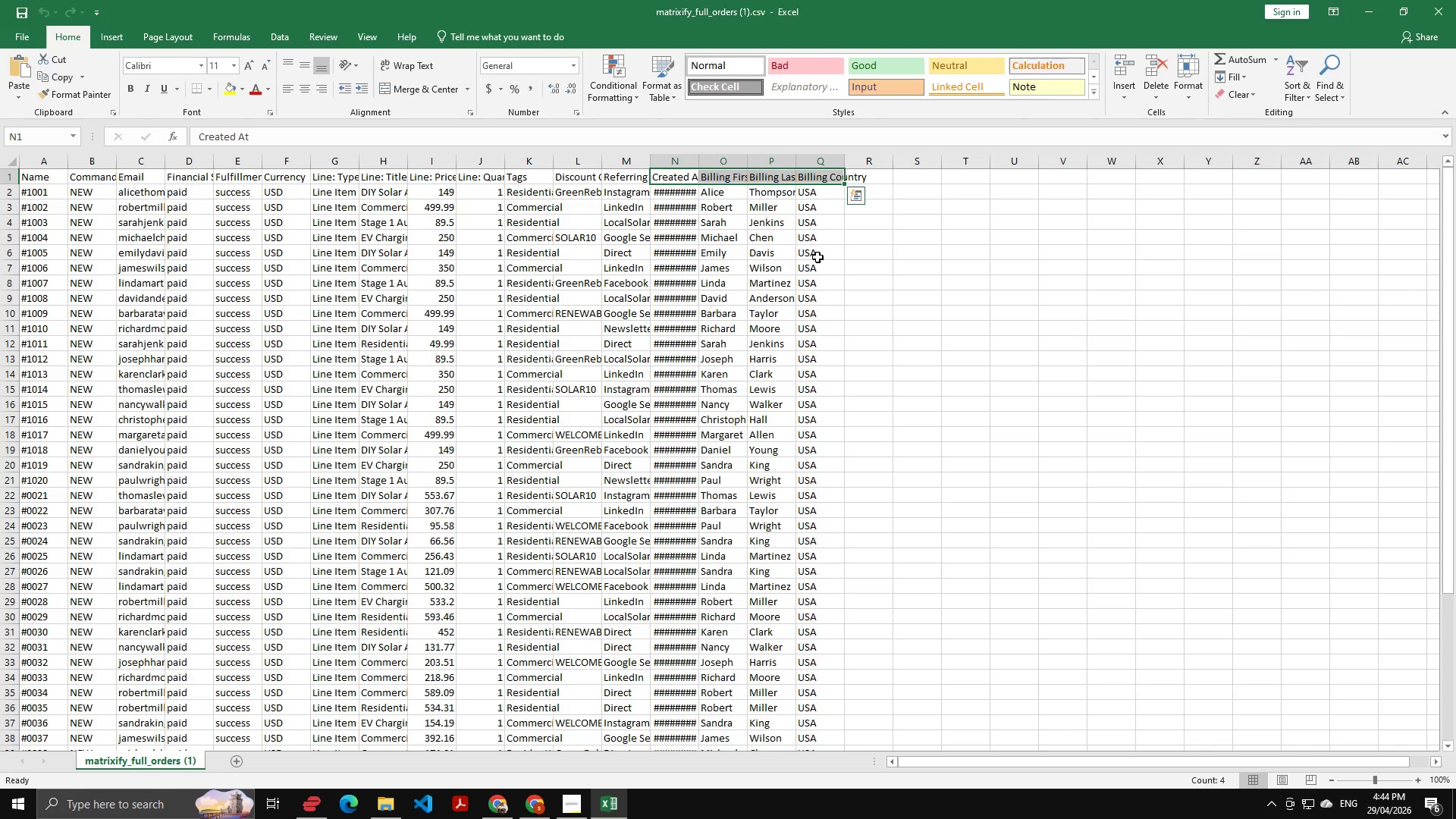 
scroll: coordinate [752, 325], scroll_direction: down, amount: 10.0
 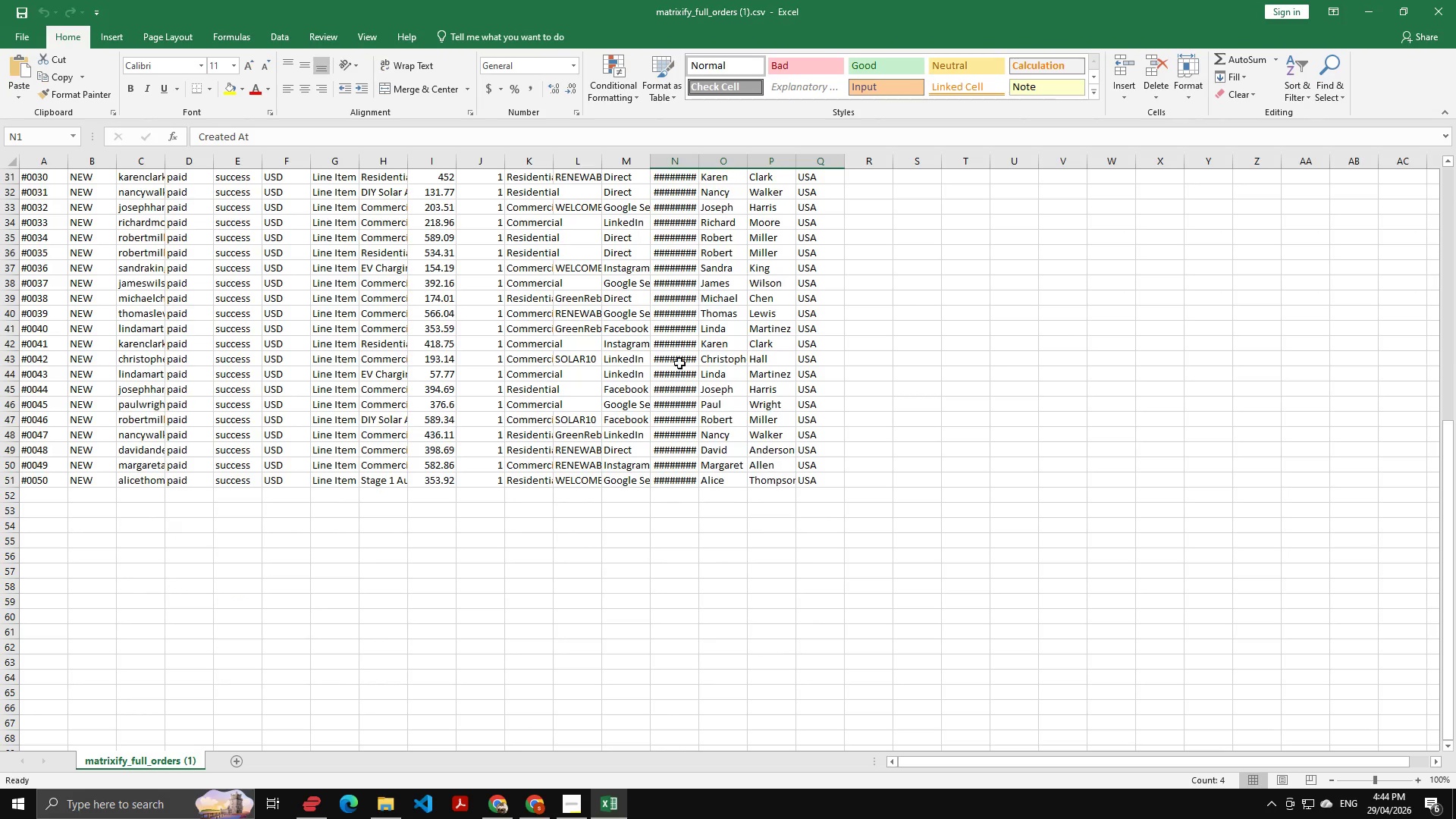 
hold_key(key=ShiftLeft, duration=1.53)
left_click([682, 474])
 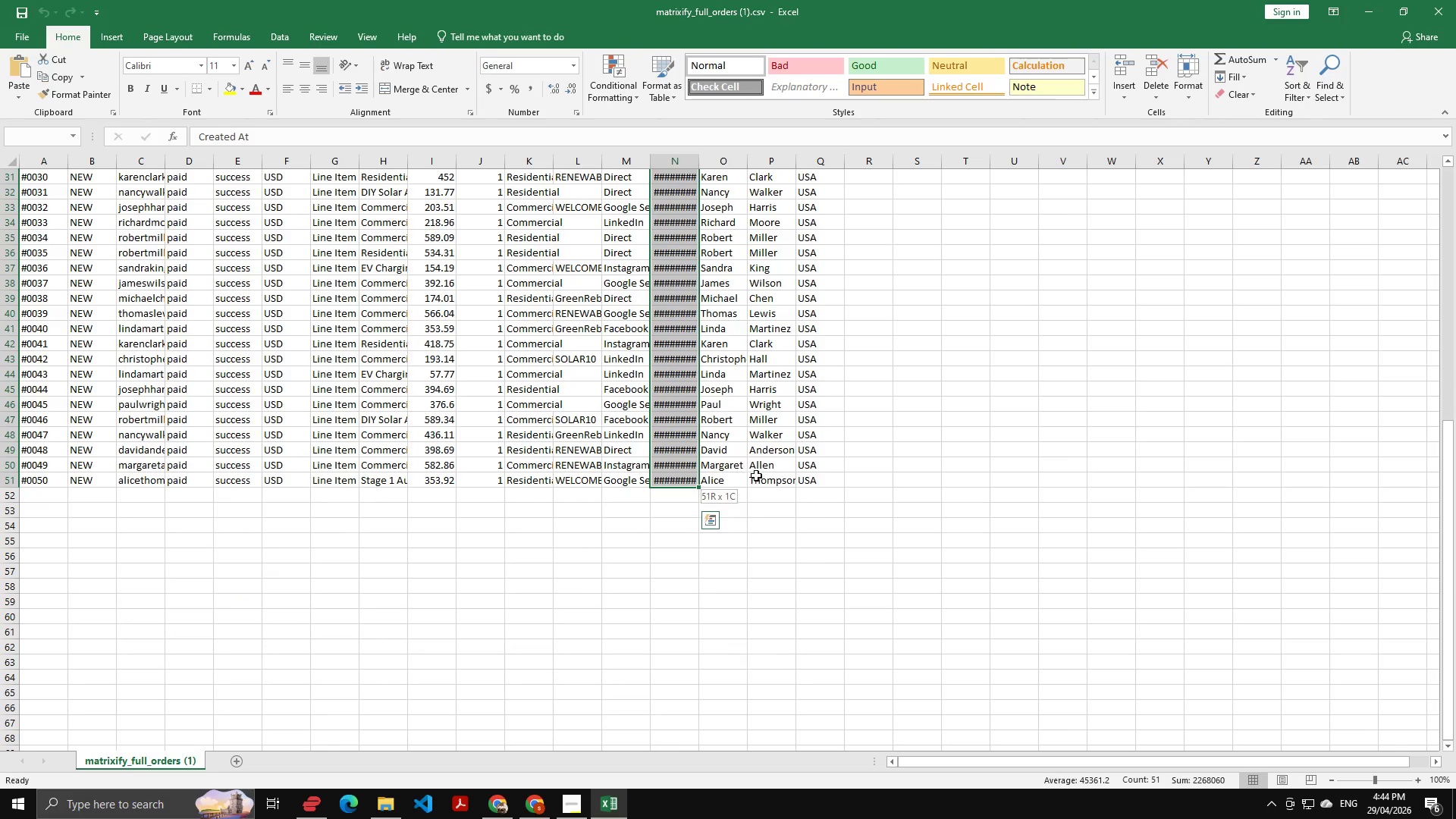 
hold_key(key=ShiftLeft, duration=1.08)
left_click([808, 477])
 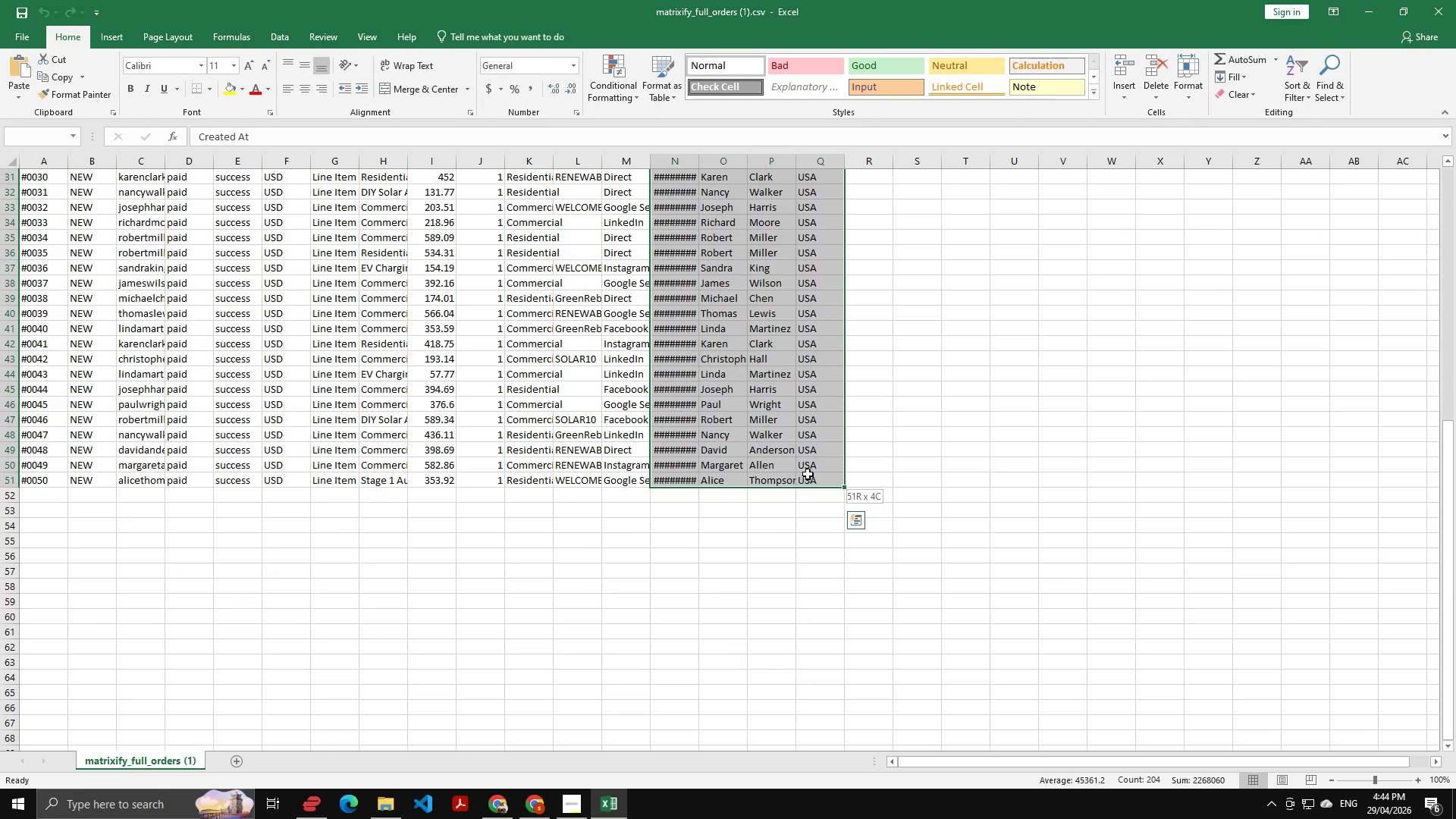 
hold_key(key=ShiftLeft, duration=10.42)
 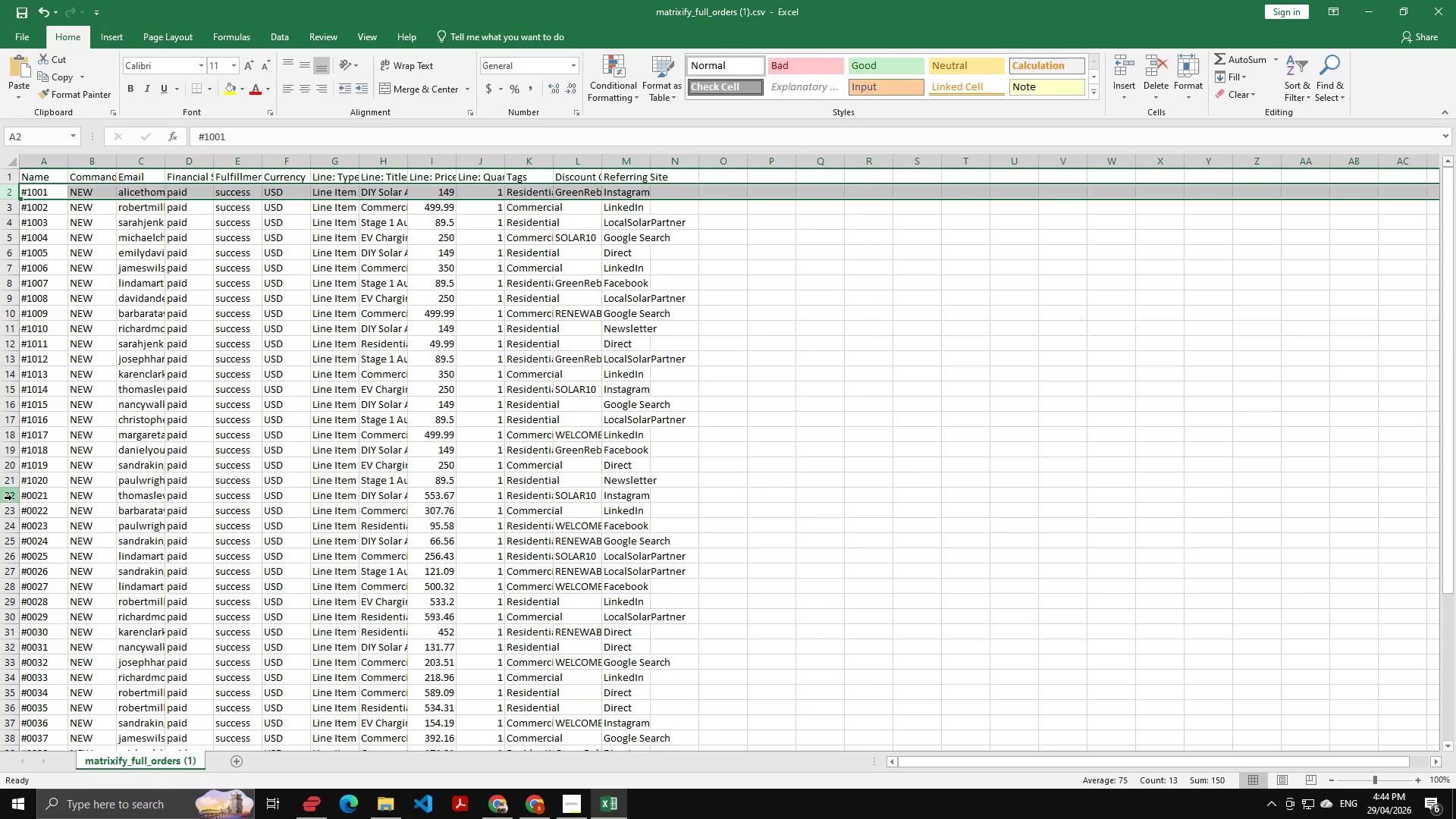 
key(Delete)
 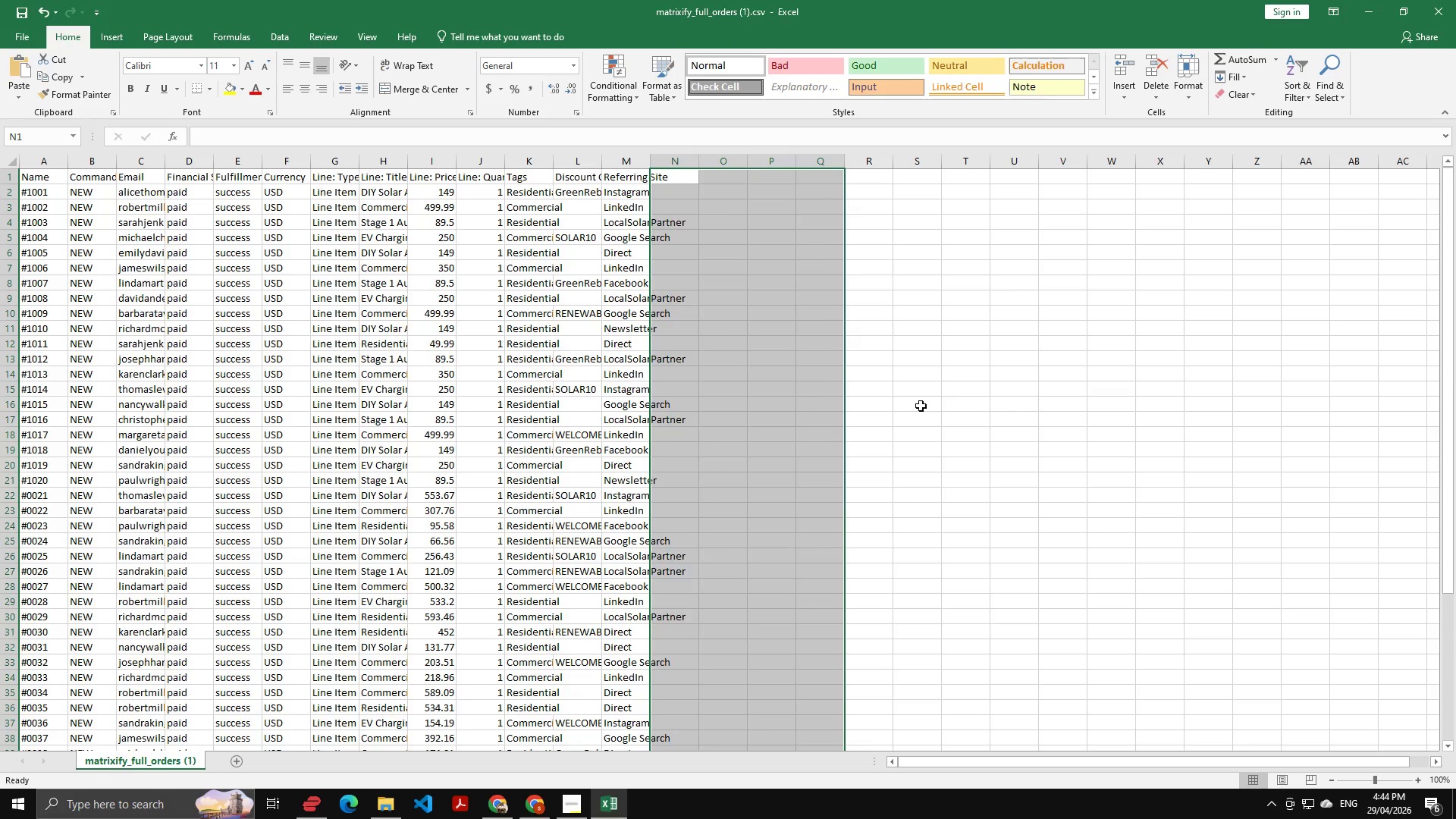 
left_click([953, 391])
 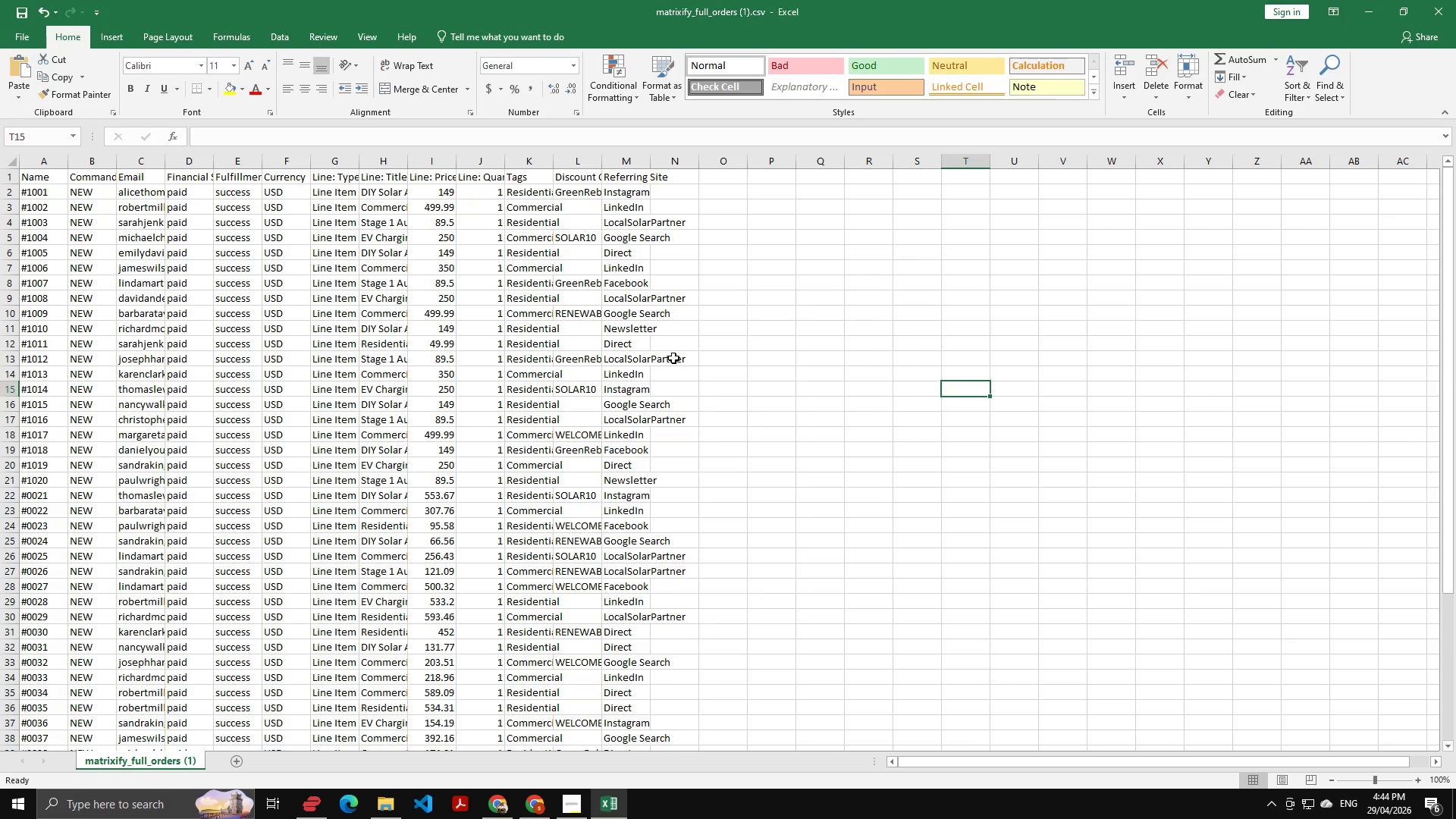 
scroll: coordinate [337, 357], scroll_direction: up, amount: 5.0
 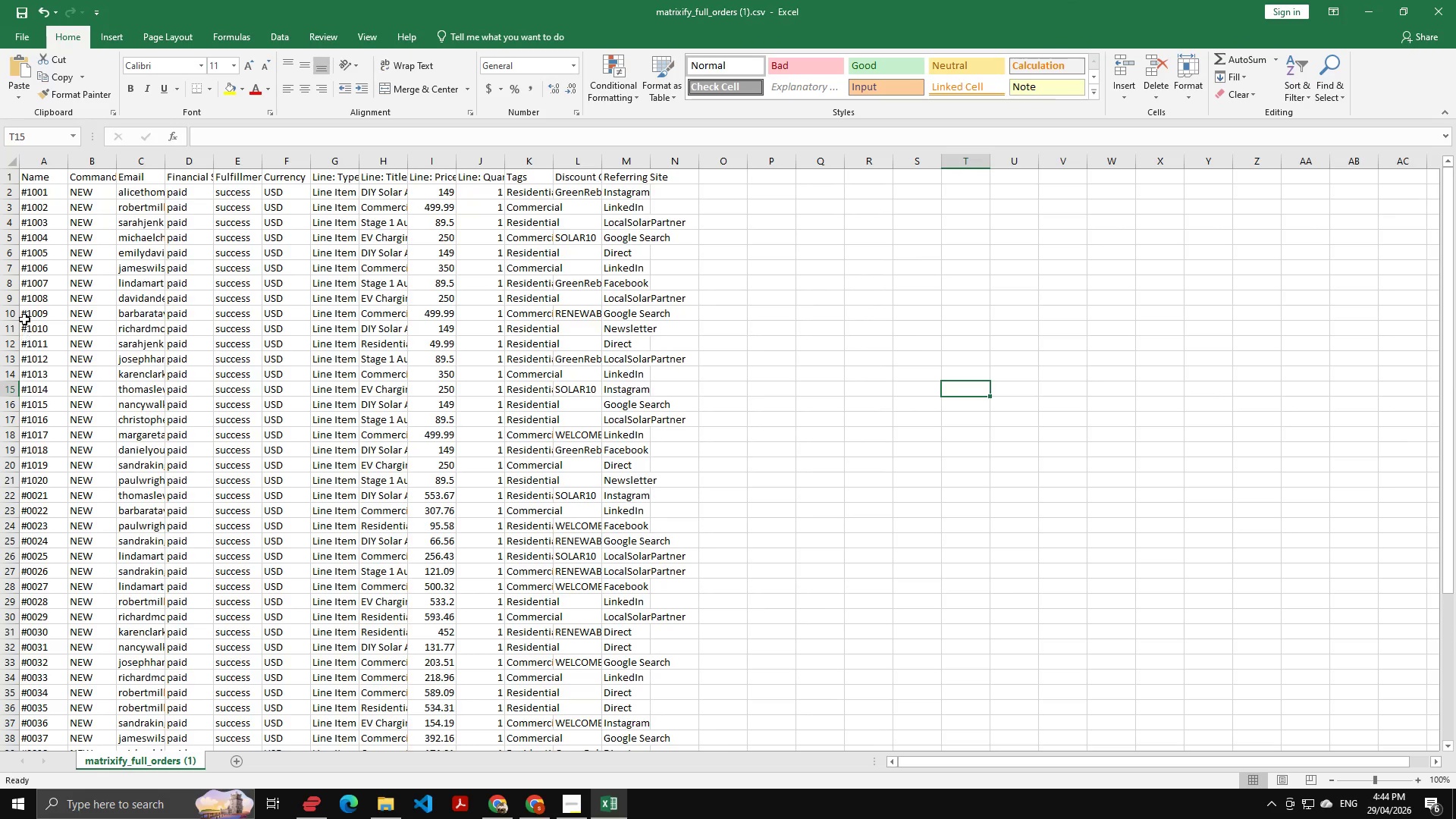 
left_click([8, 190])
 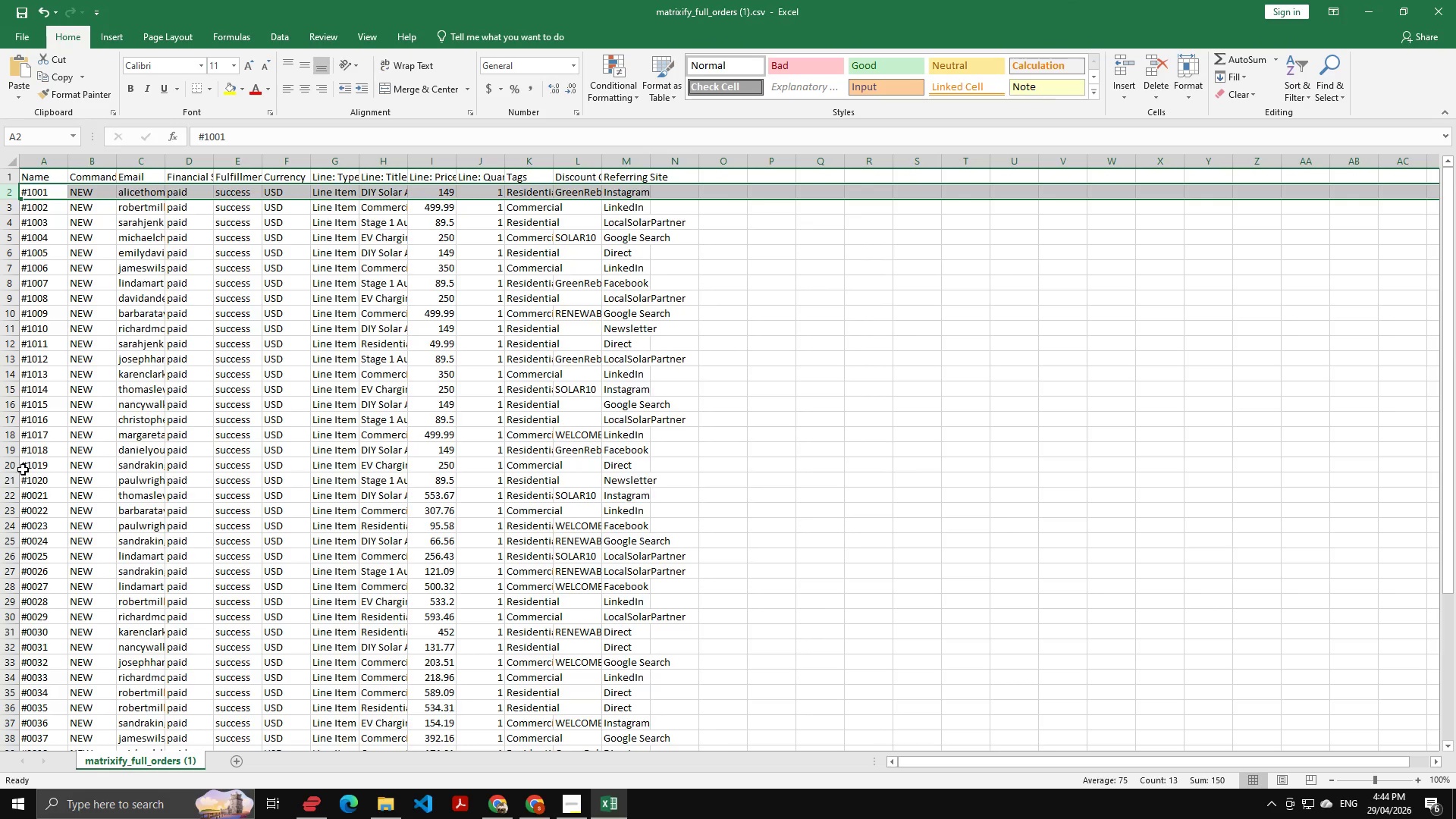 
hold_key(key=ShiftLeft, duration=1.5)
left_click([11, 493])
 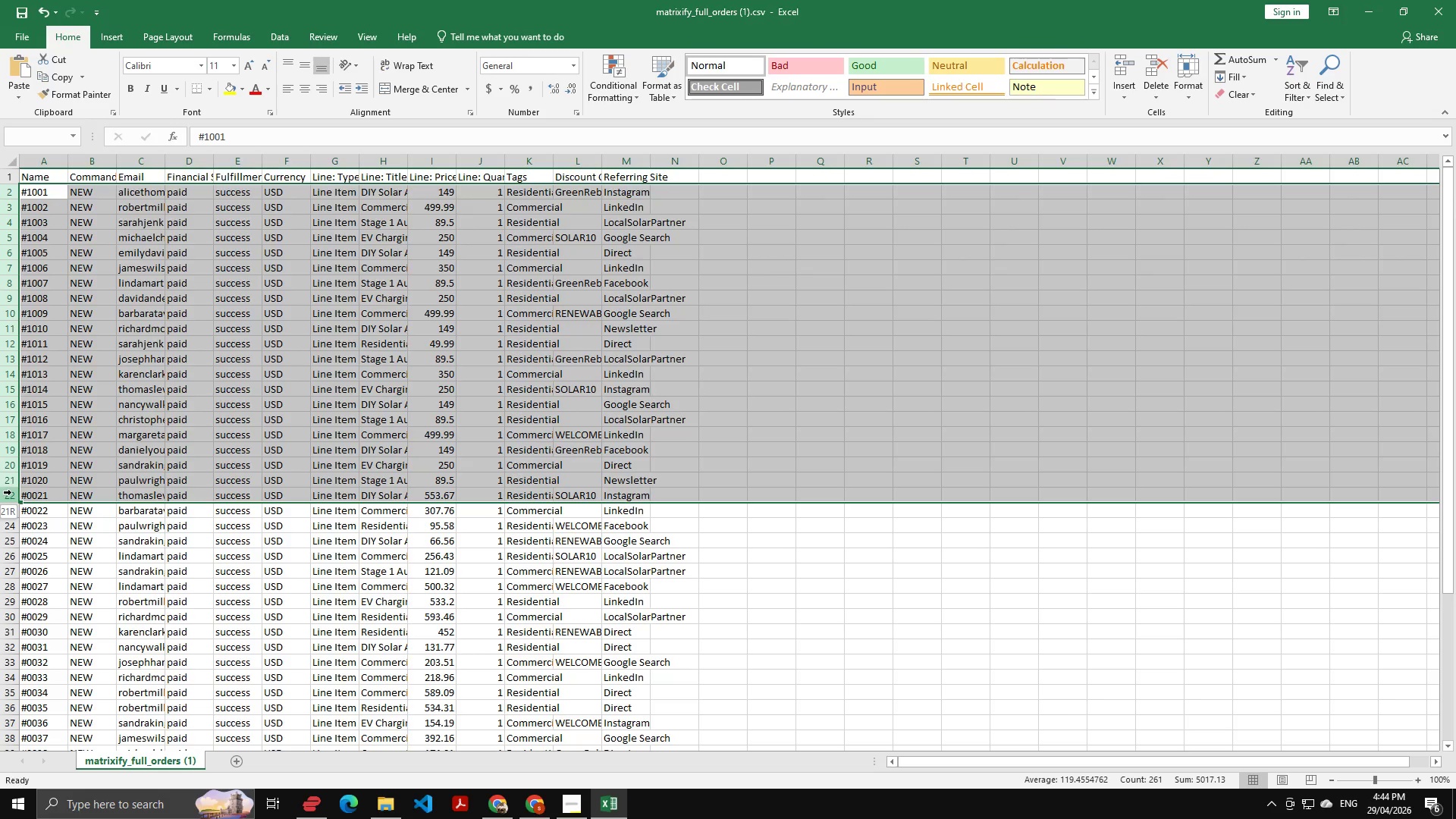 
key(Shift+ShiftLeft)
 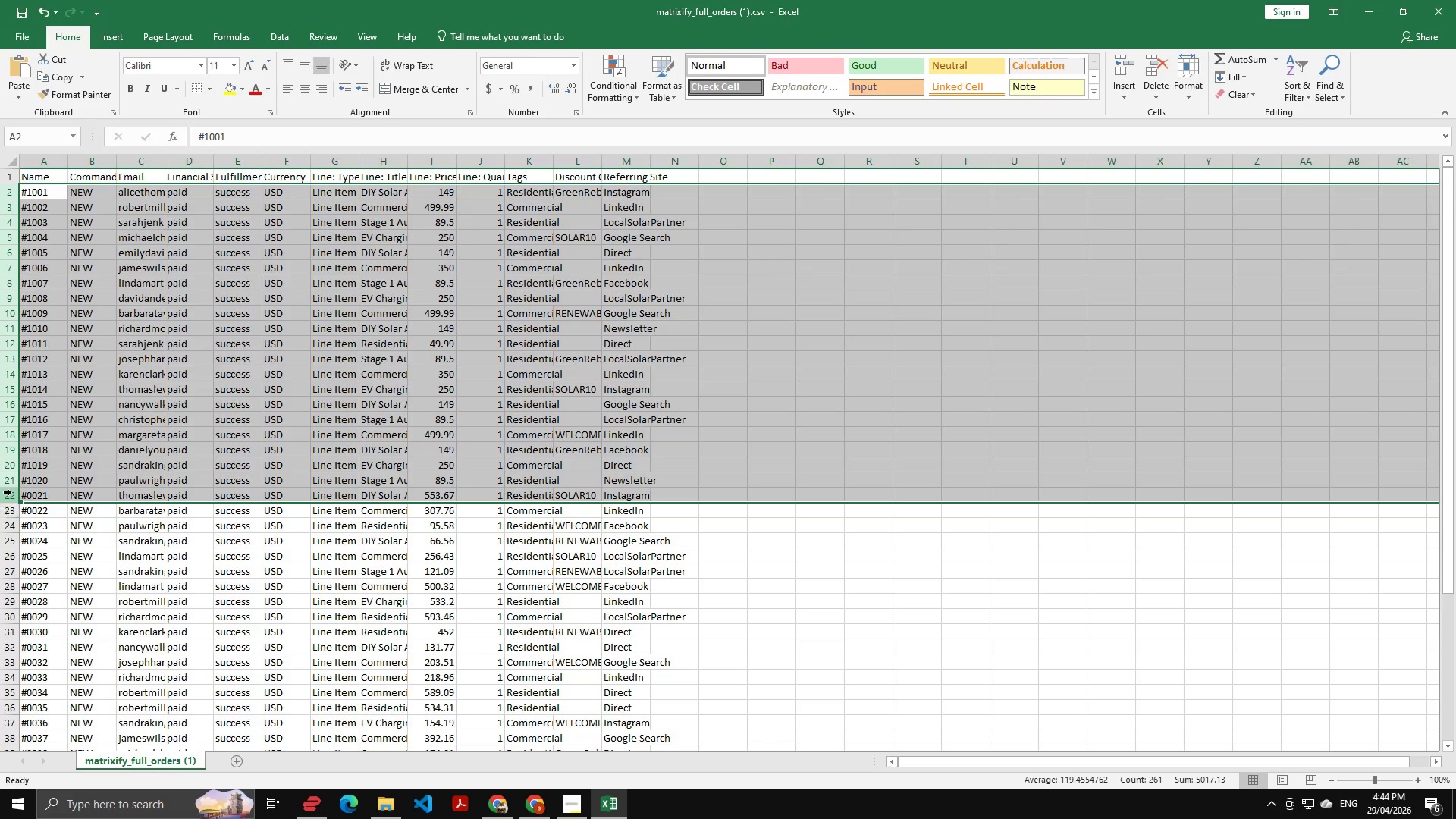 
key(Shift+ShiftLeft)
 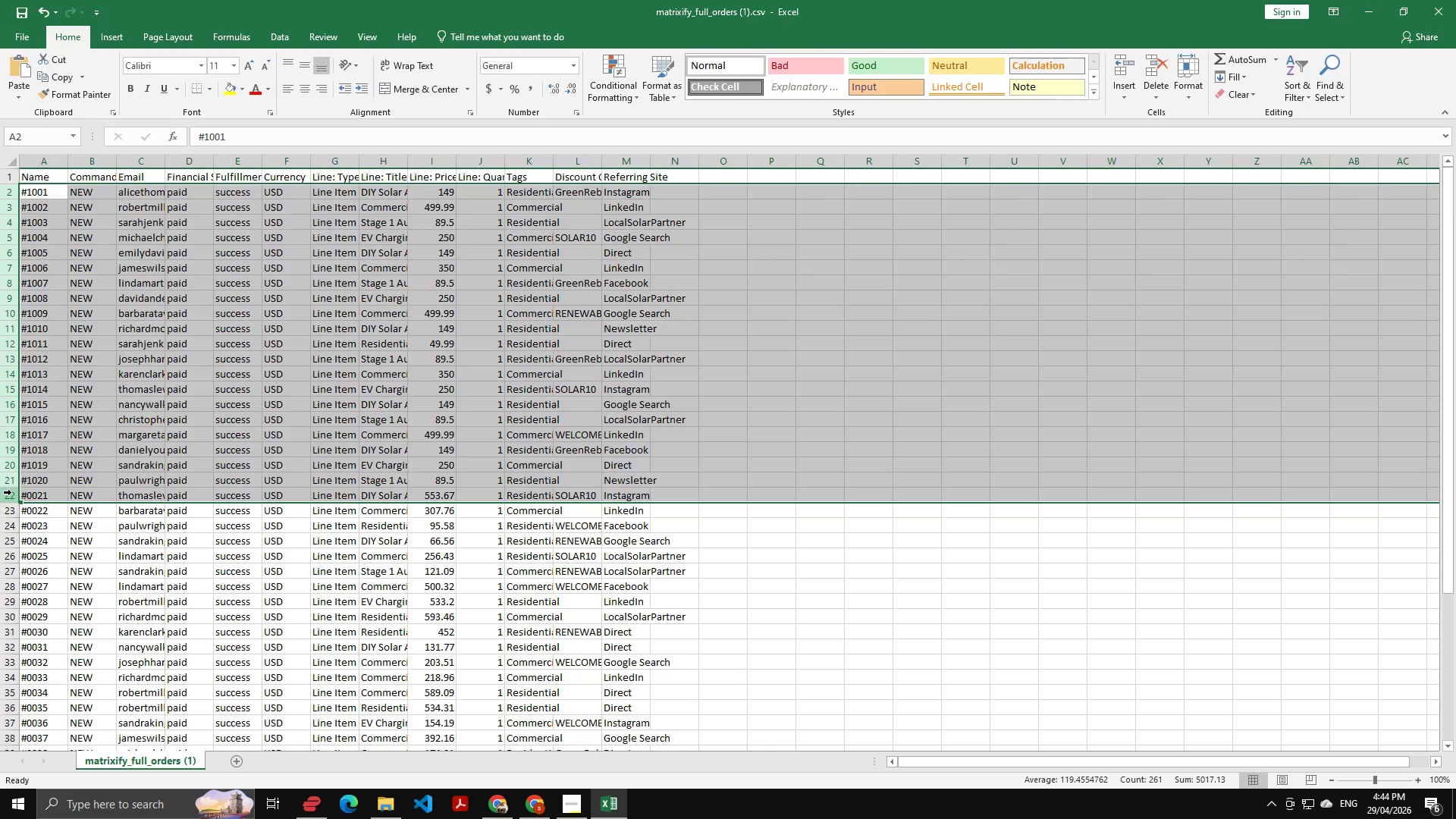 
key(Shift+ShiftLeft)
 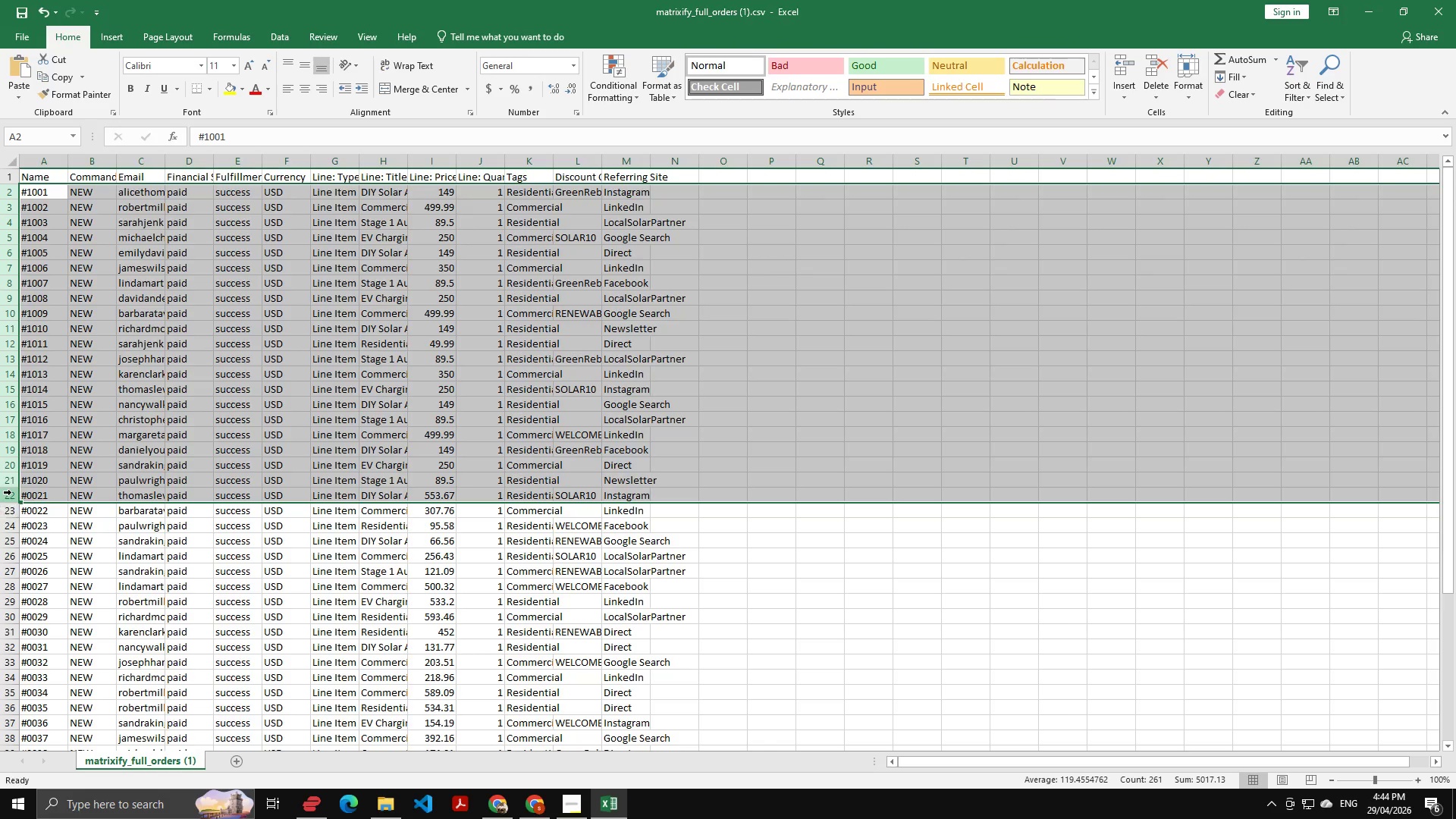 
key(Shift+ShiftLeft)
 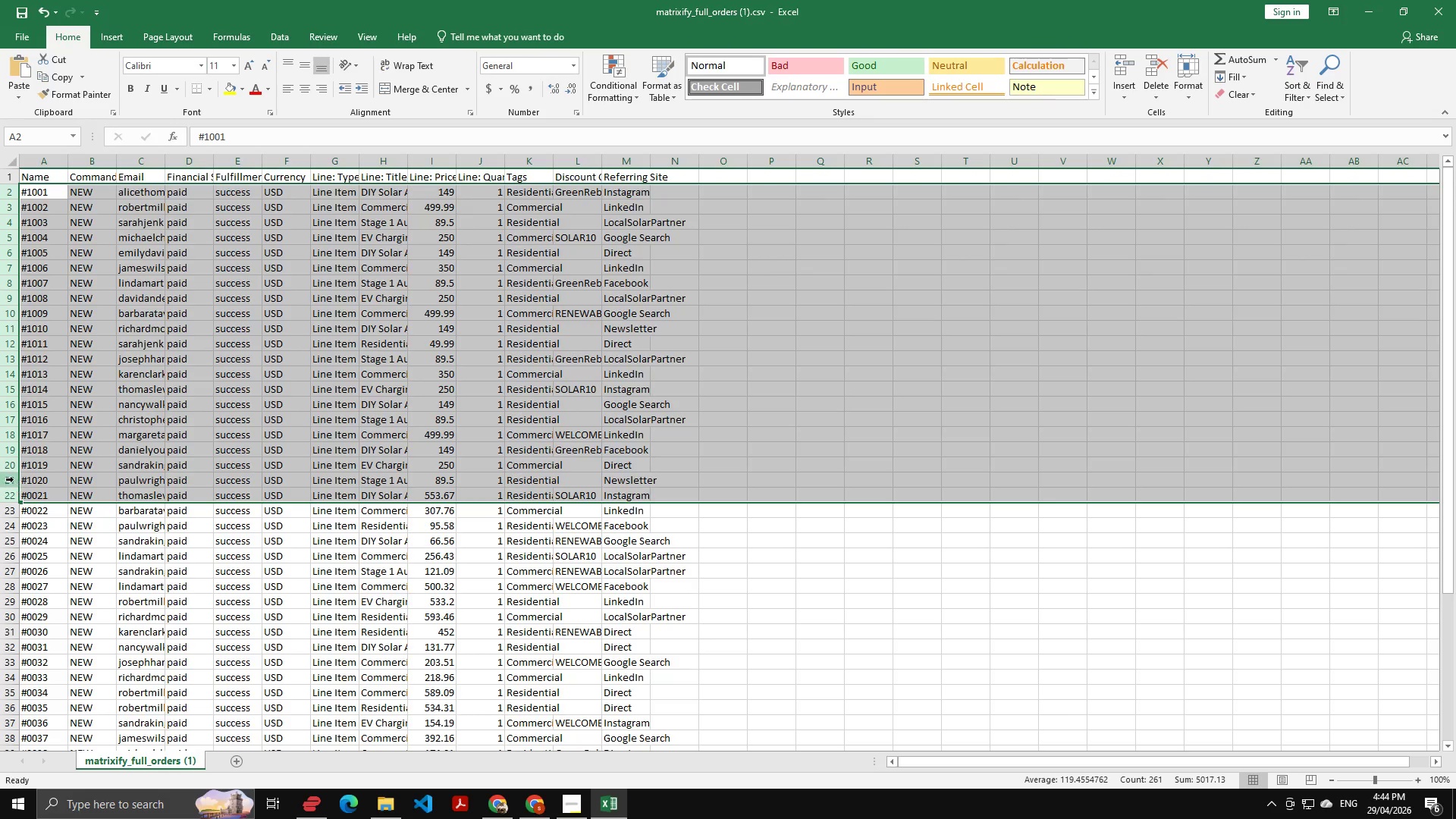 
key(Delete)
 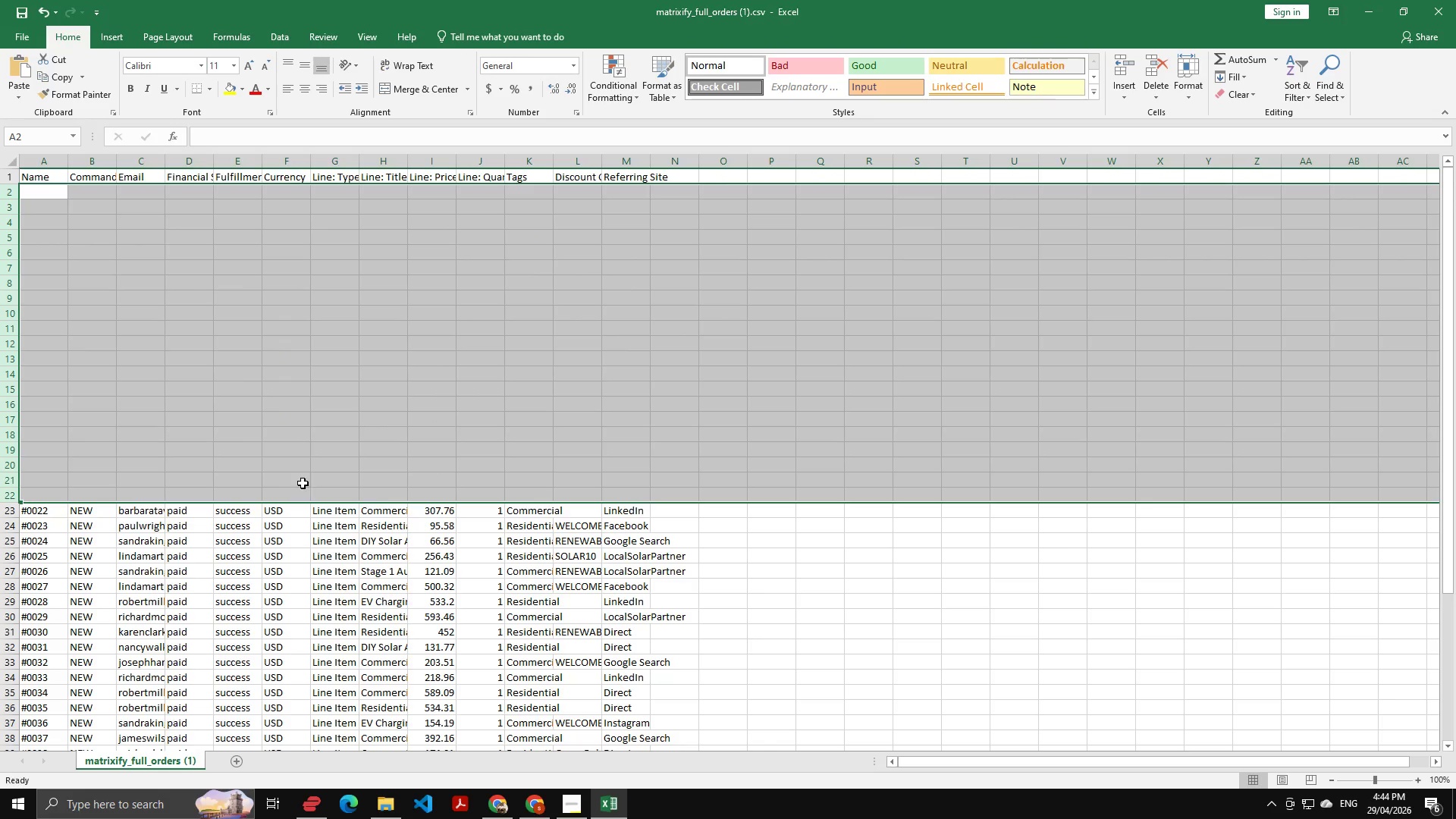 
scroll: coordinate [267, 432], scroll_direction: up, amount: 3.0
 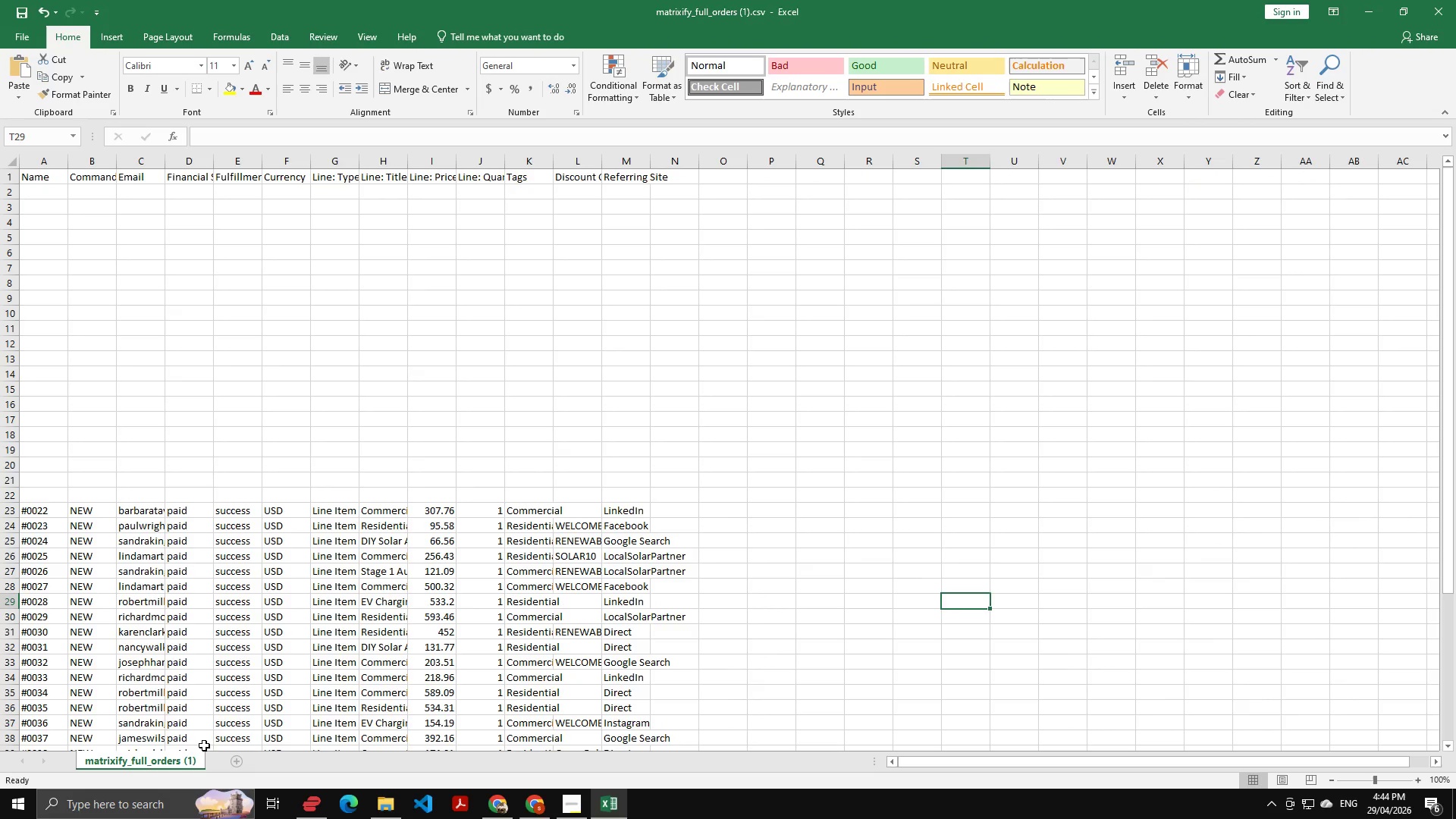 
left_click([11, 515])
 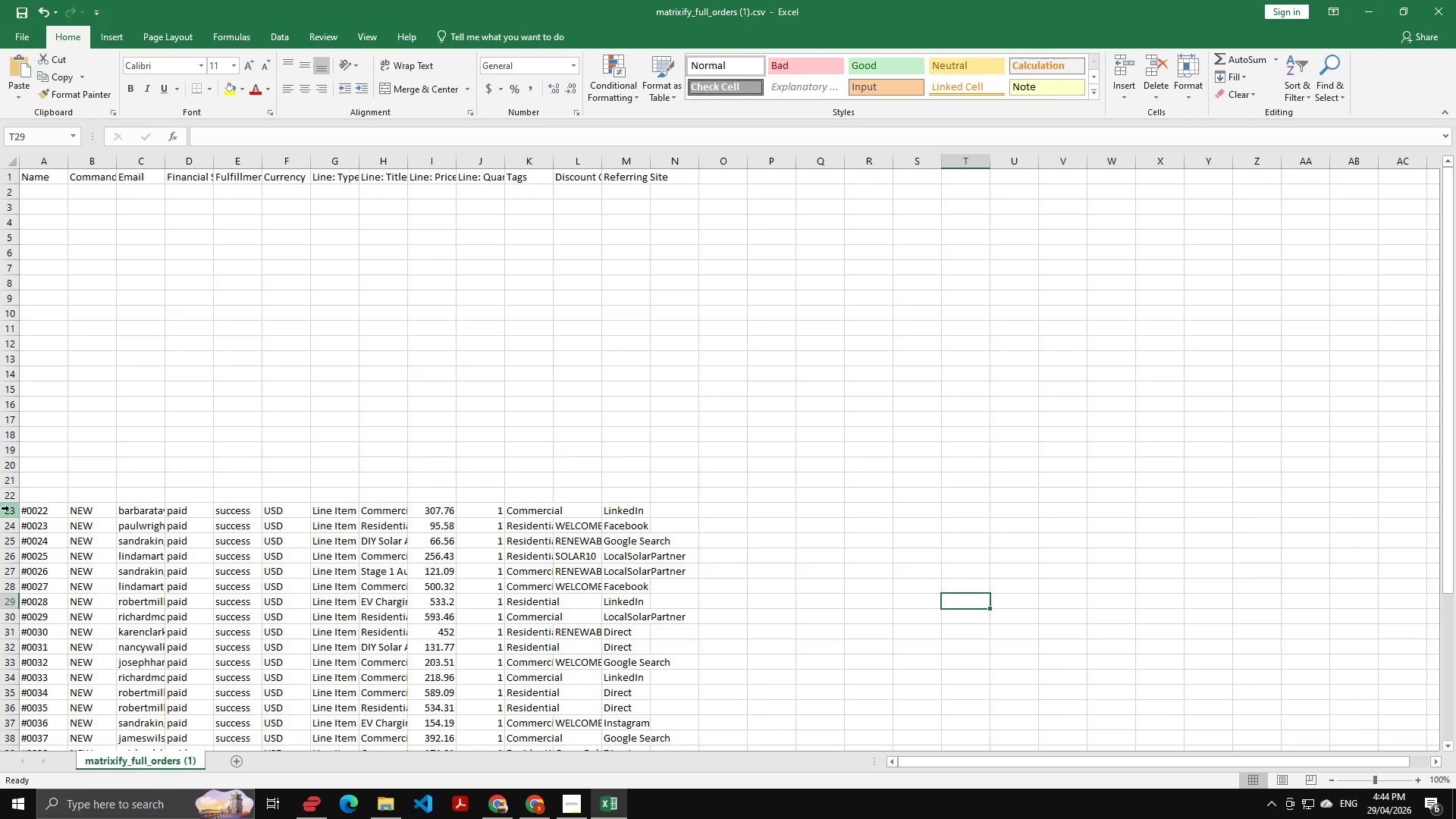 
left_click([9, 508])
 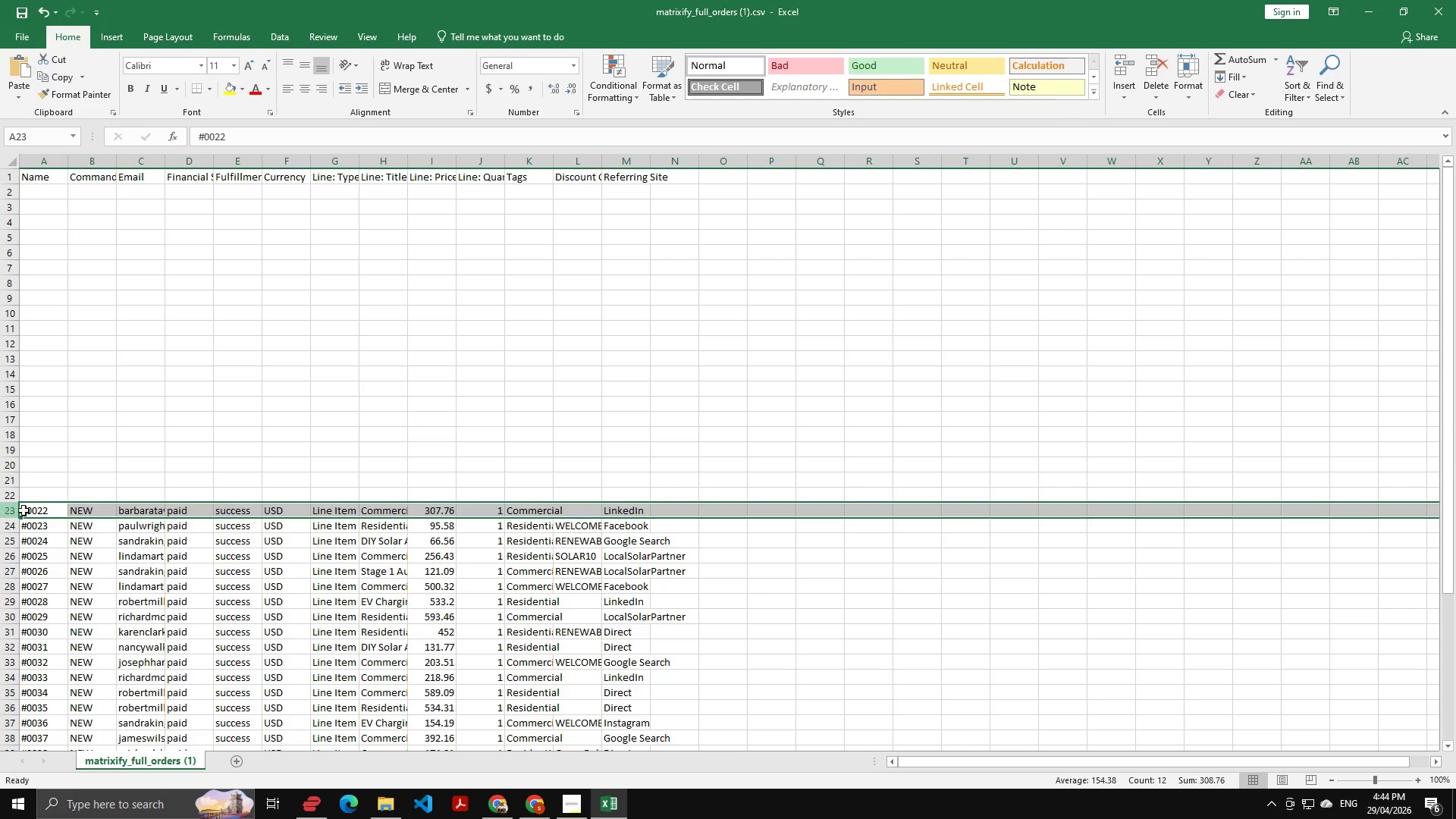 
scroll: coordinate [111, 498], scroll_direction: down, amount: 3.0
 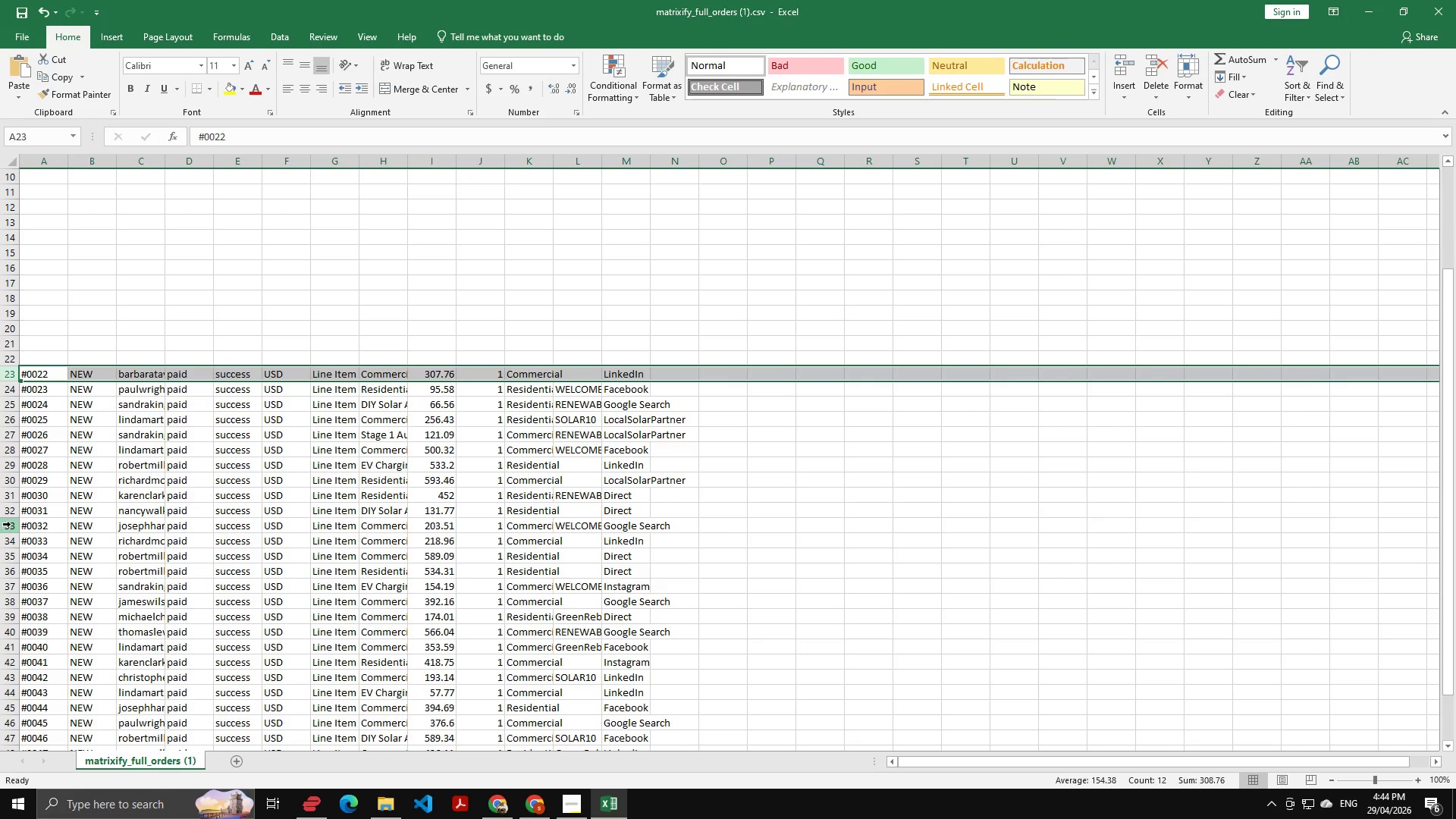 
hold_key(key=ShiftLeft, duration=1.5)
 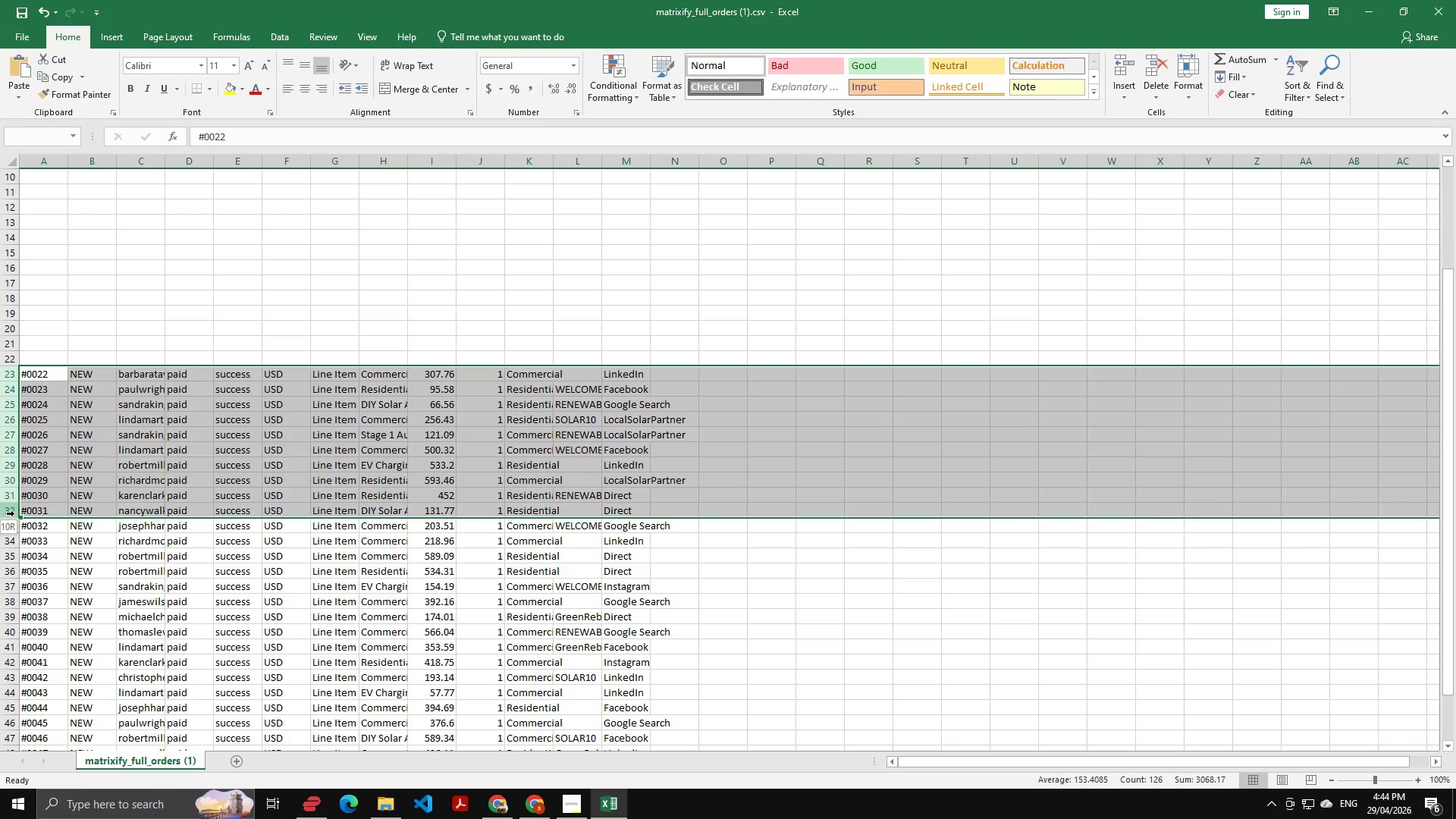 
hold_key(key=ShiftLeft, duration=1.11)
left_click([14, 513])
 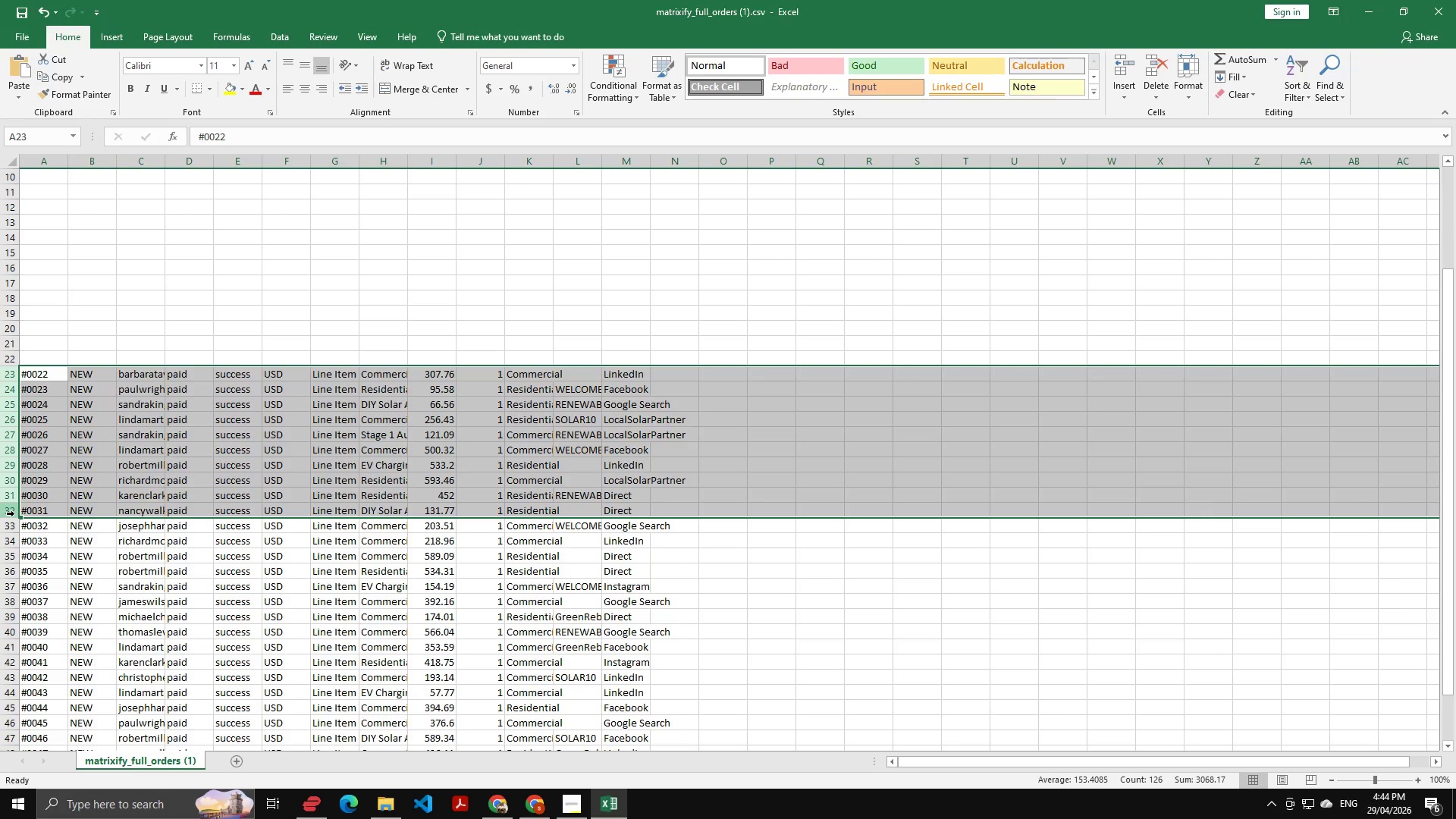 
key(Control+C)
 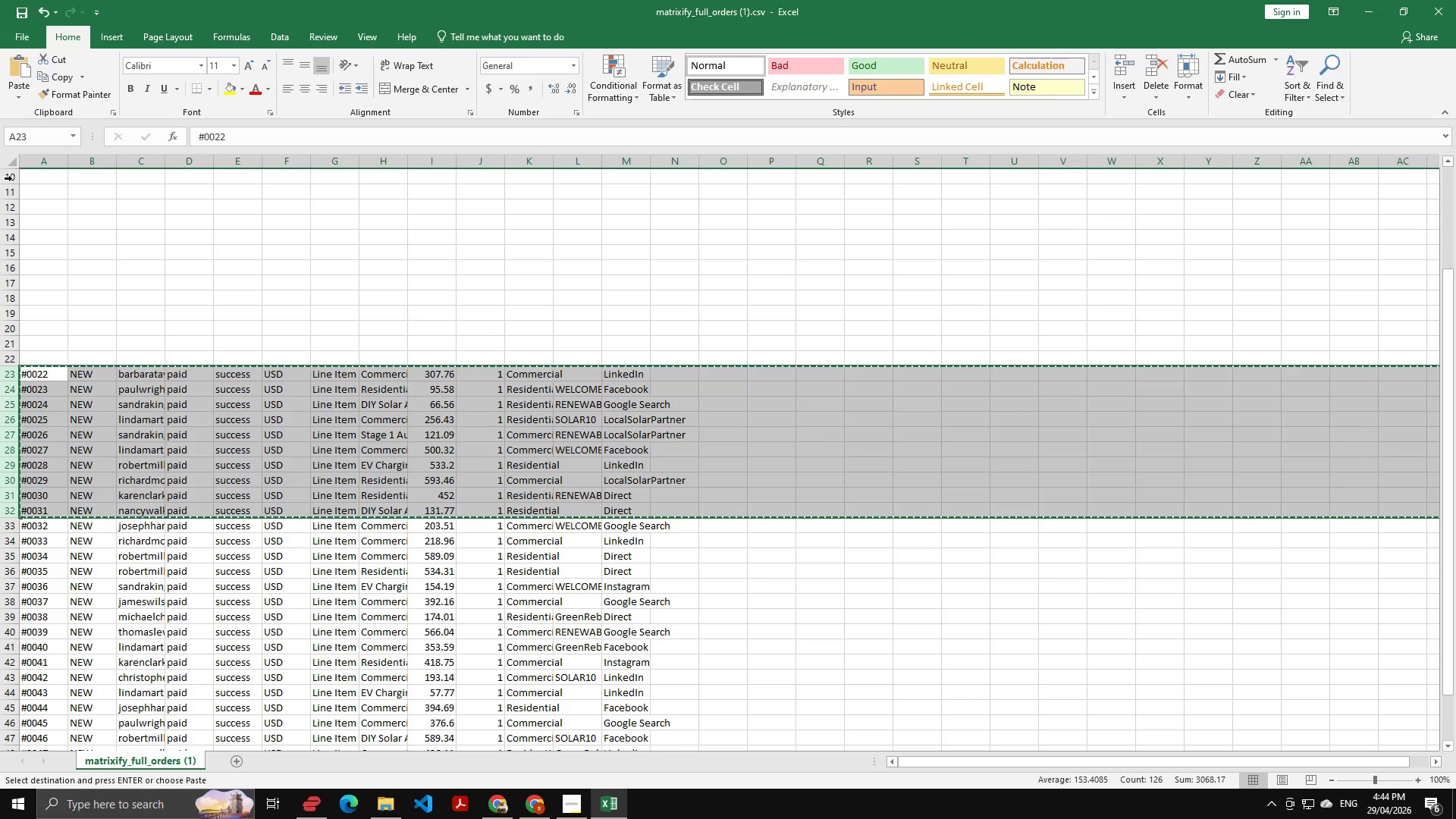 
left_click([12, 178])
 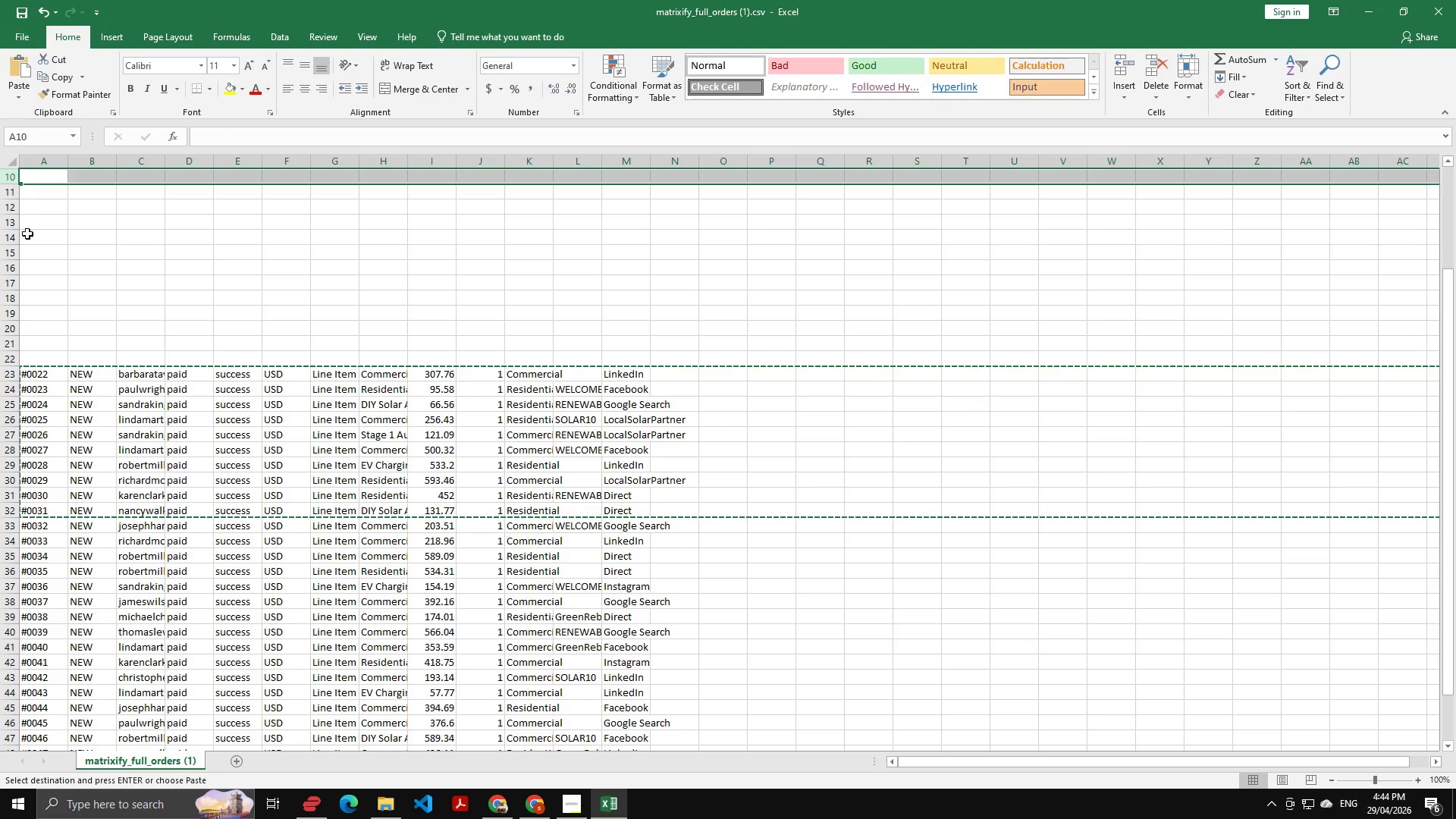 
hold_key(key=ShiftLeft, duration=1.23)
left_click([14, 344])
 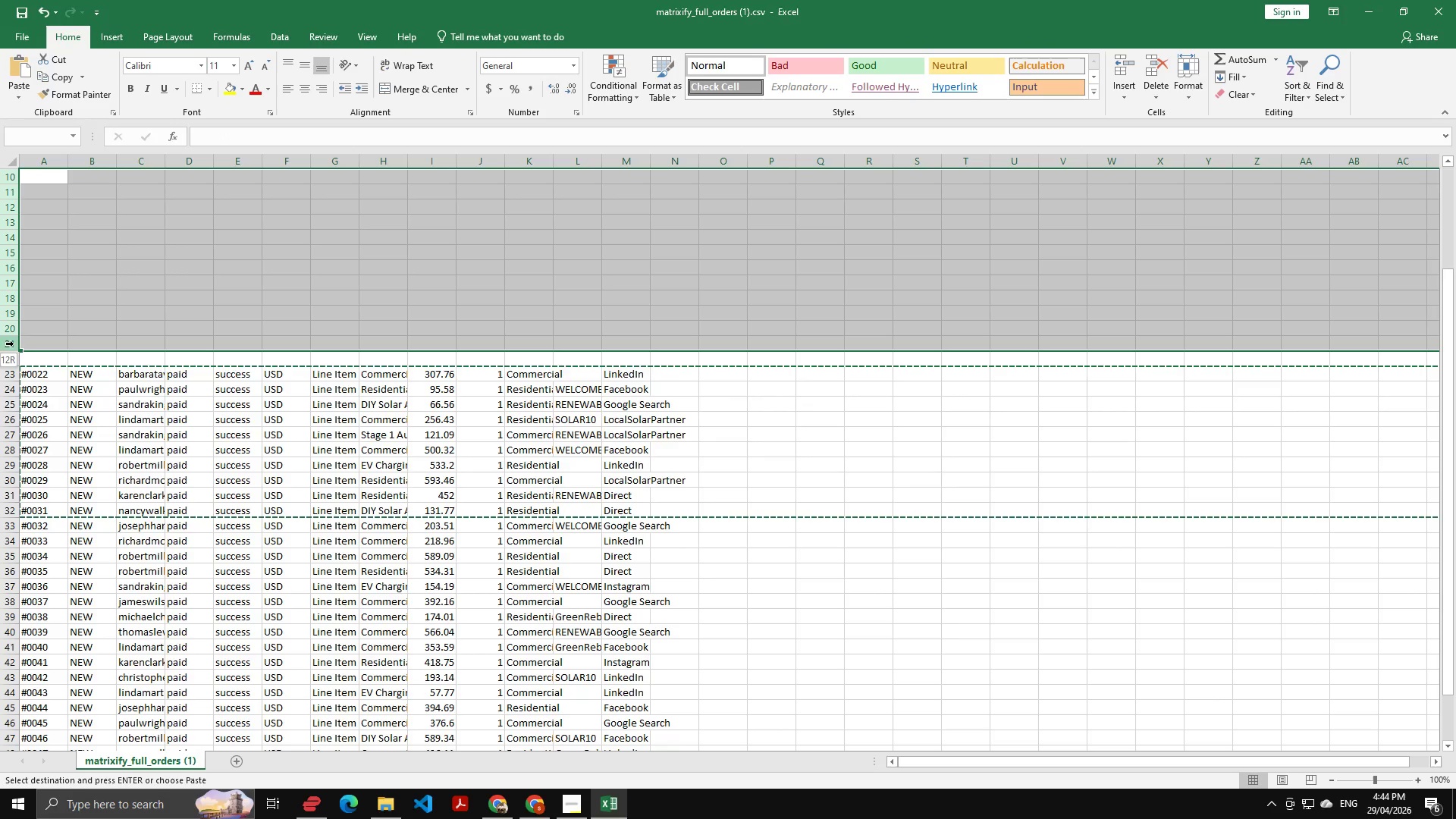 
hold_key(key=ShiftLeft, duration=4.2)
 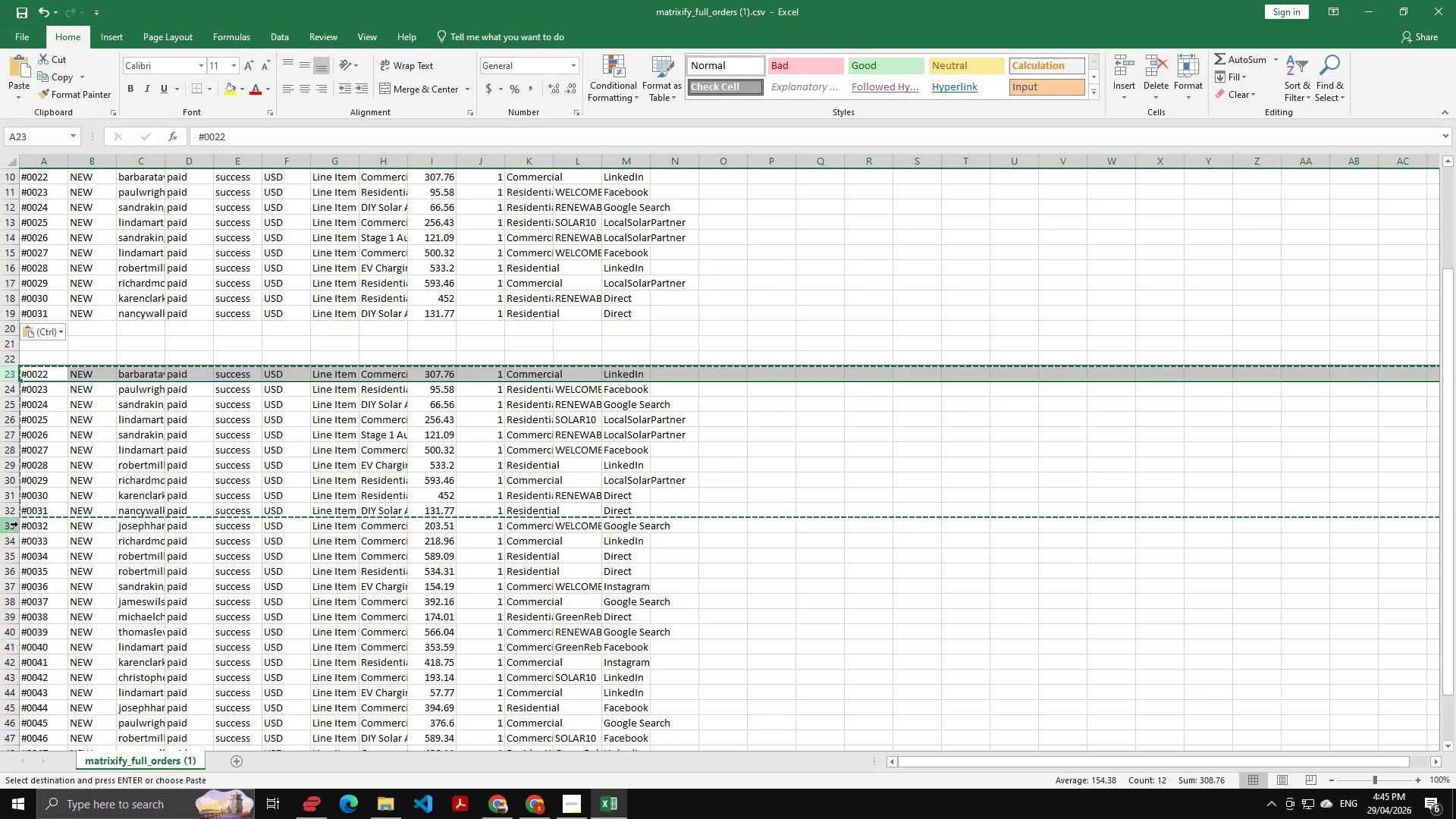 
key(Control+V)
 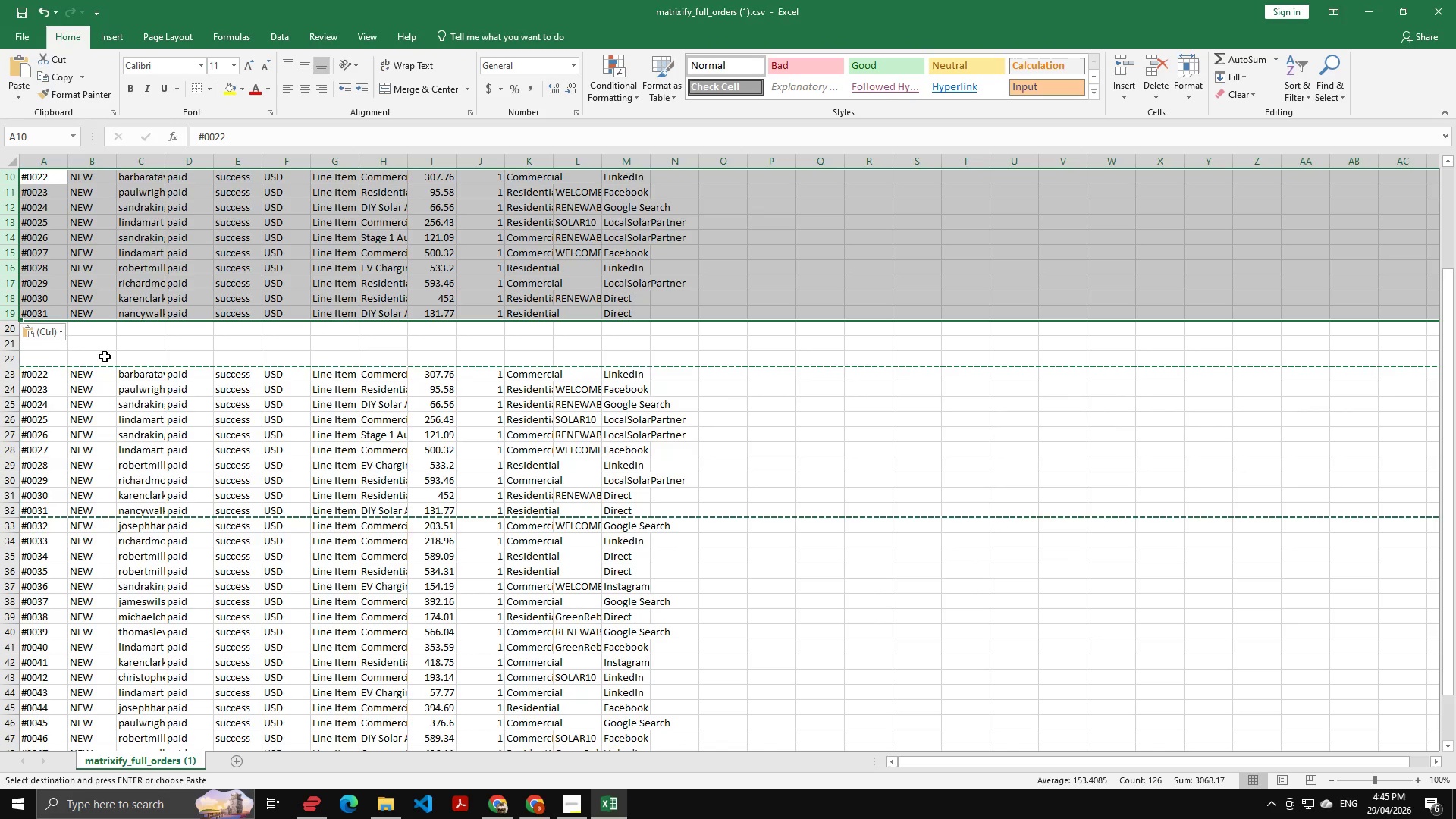 
left_click([120, 357])
 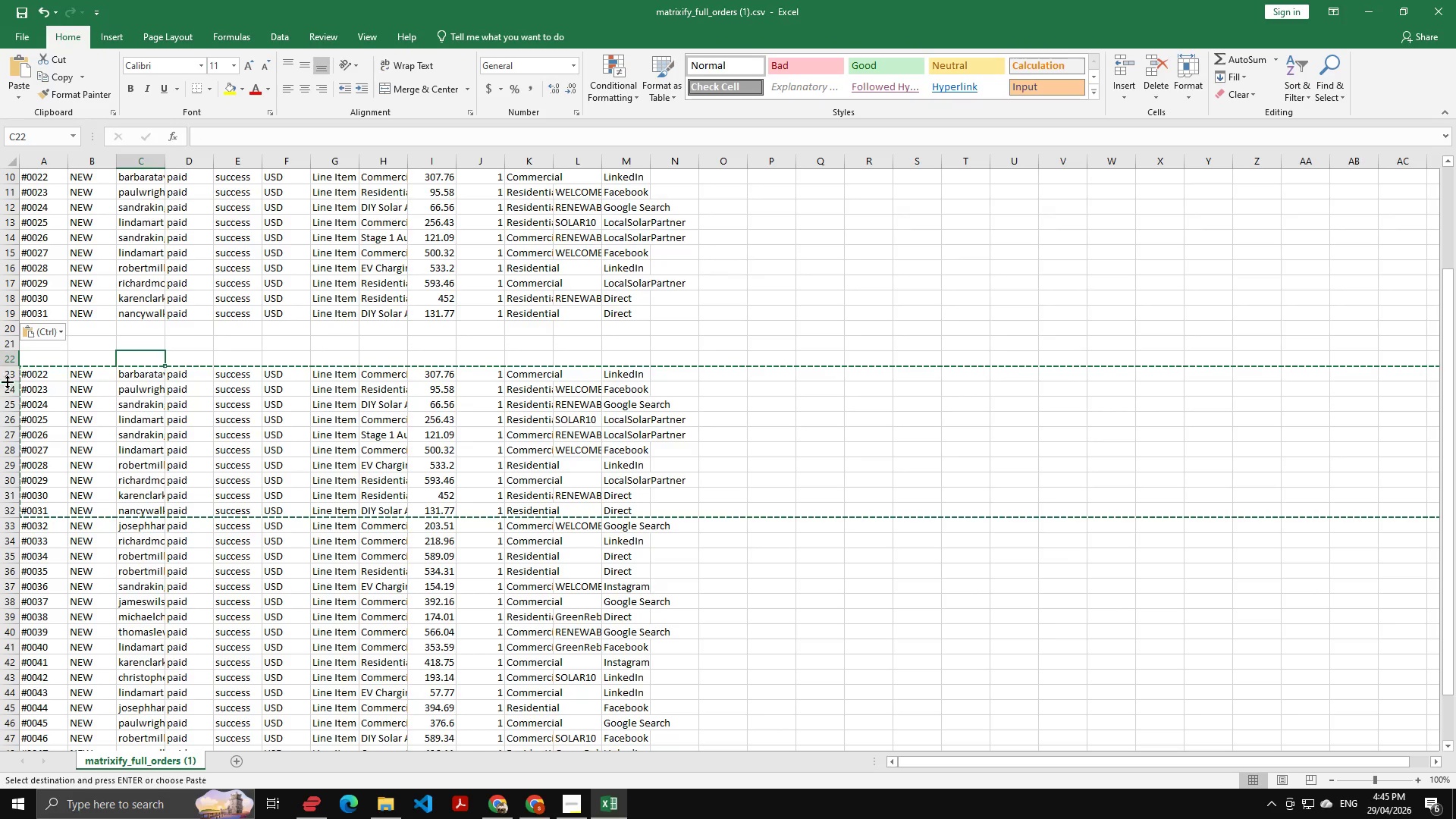 
left_click([11, 373])
 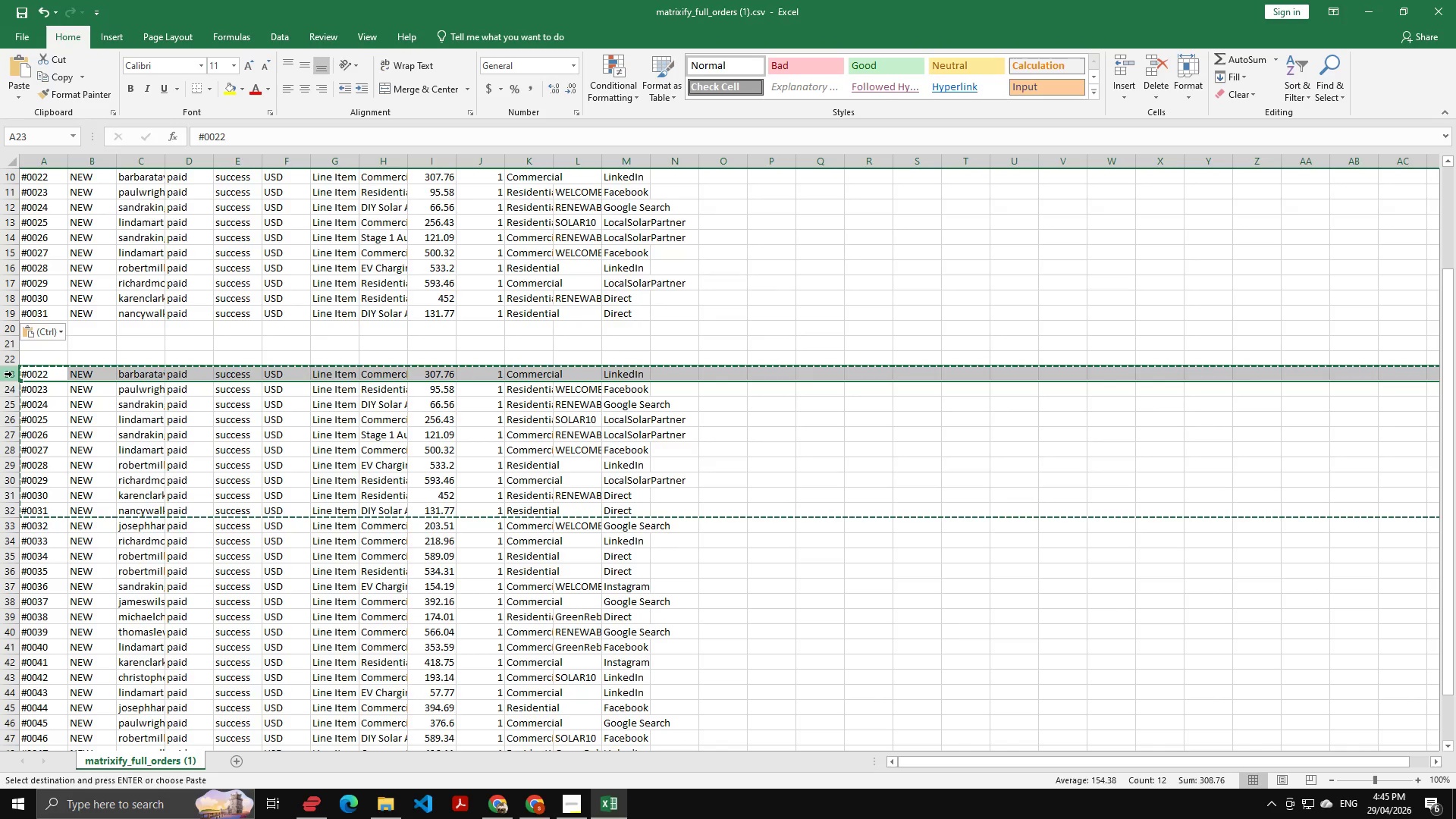 
hold_key(key=ShiftLeft, duration=1.5)
left_click([13, 506])
 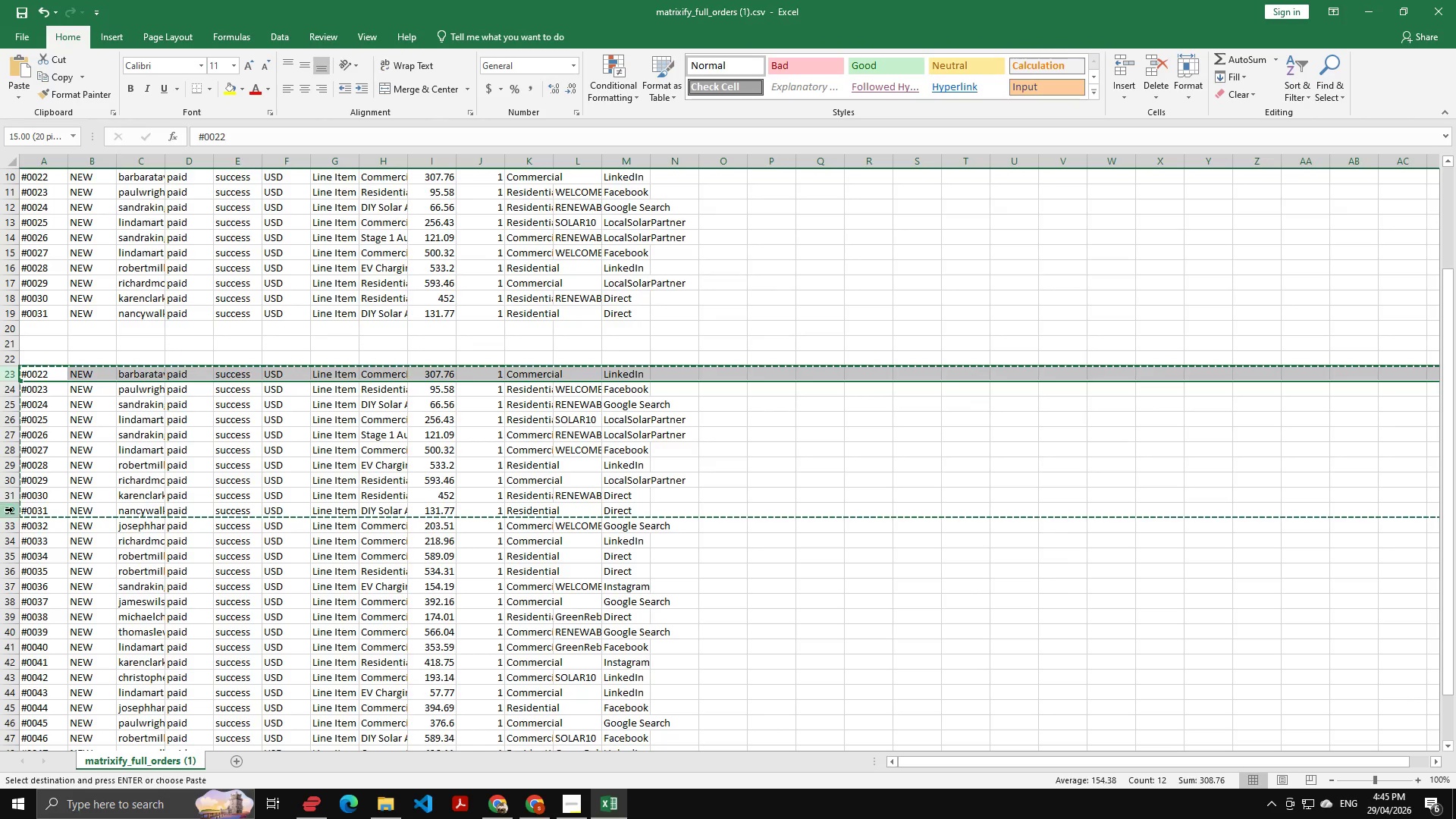 
hold_key(key=ShiftLeft, duration=0.55)
left_click([13, 510])
 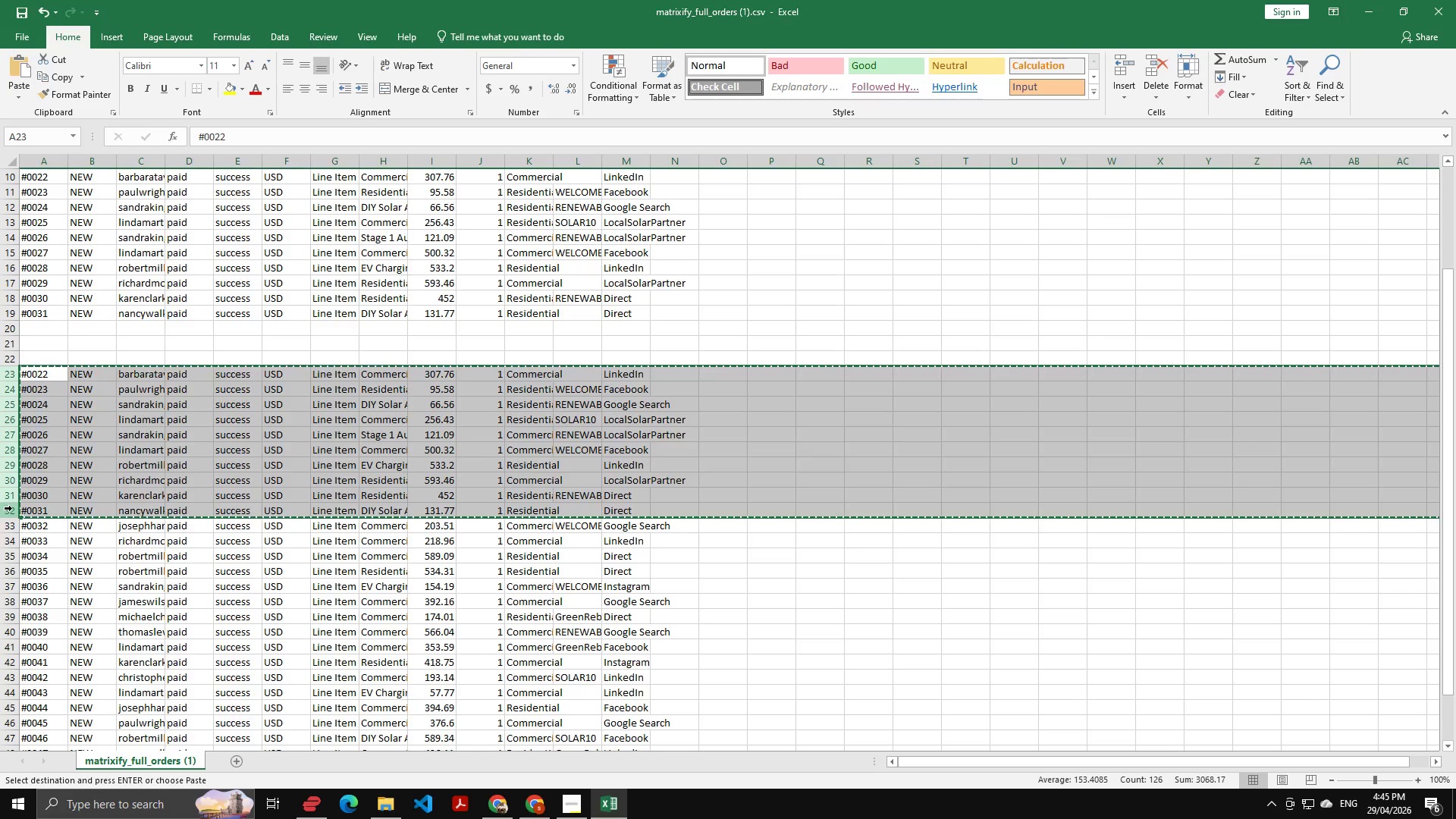 
key(Delete)
 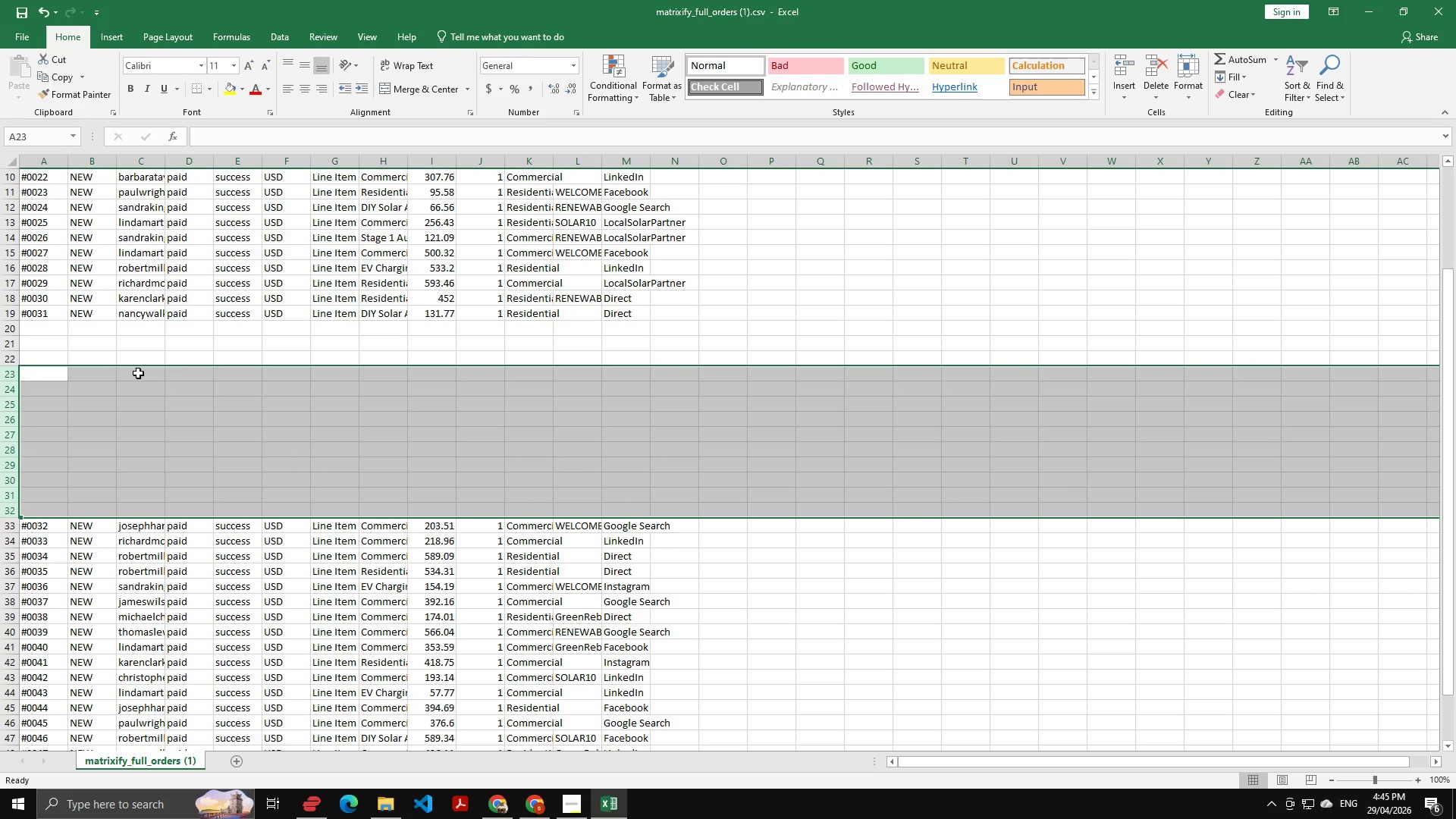 
left_click_drag(start_coordinate=[268, 340], to_coordinate=[268, 337])
 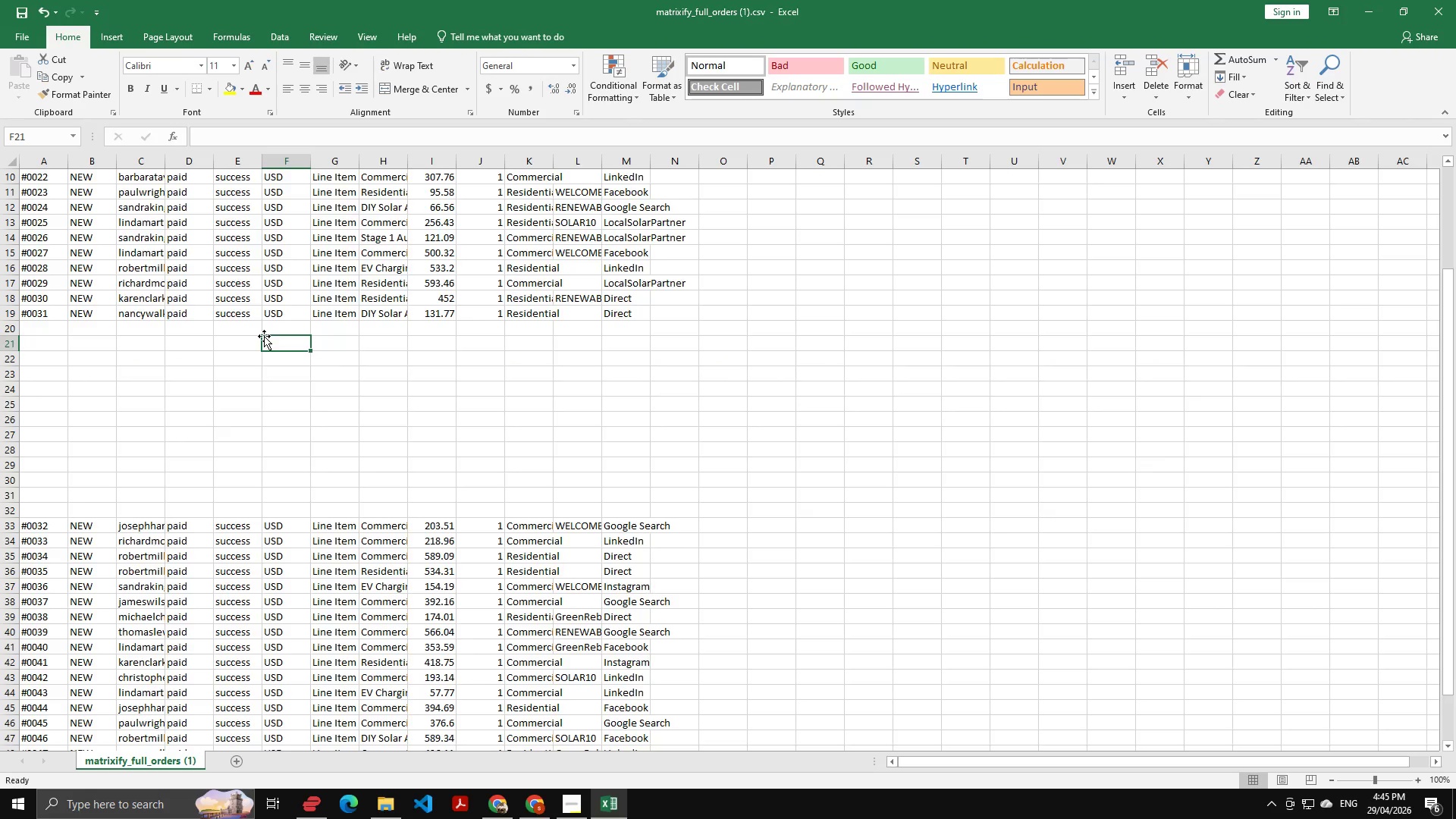 
scroll: coordinate [190, 332], scroll_direction: up, amount: 9.0
 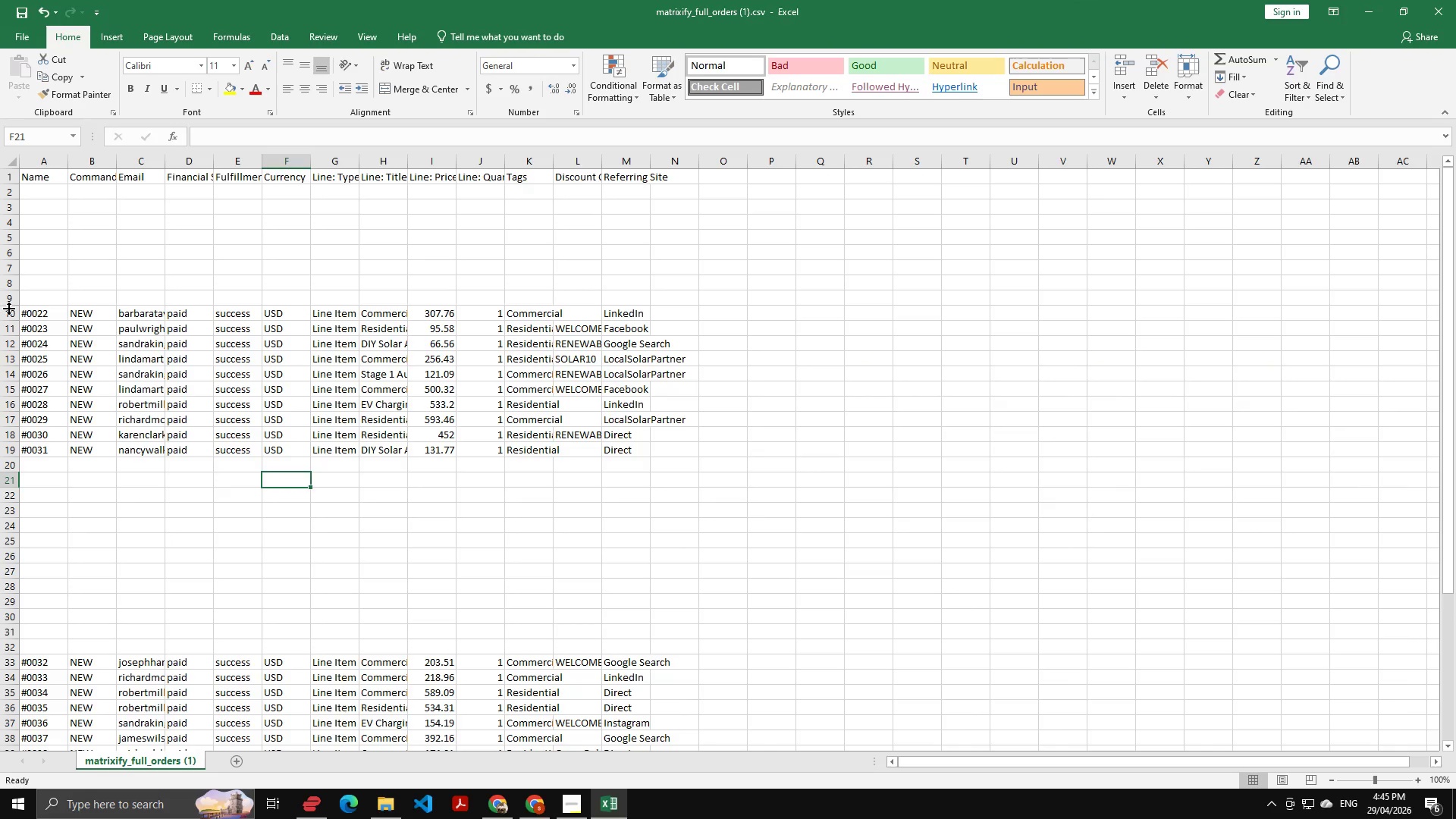 
left_click([8, 308])
 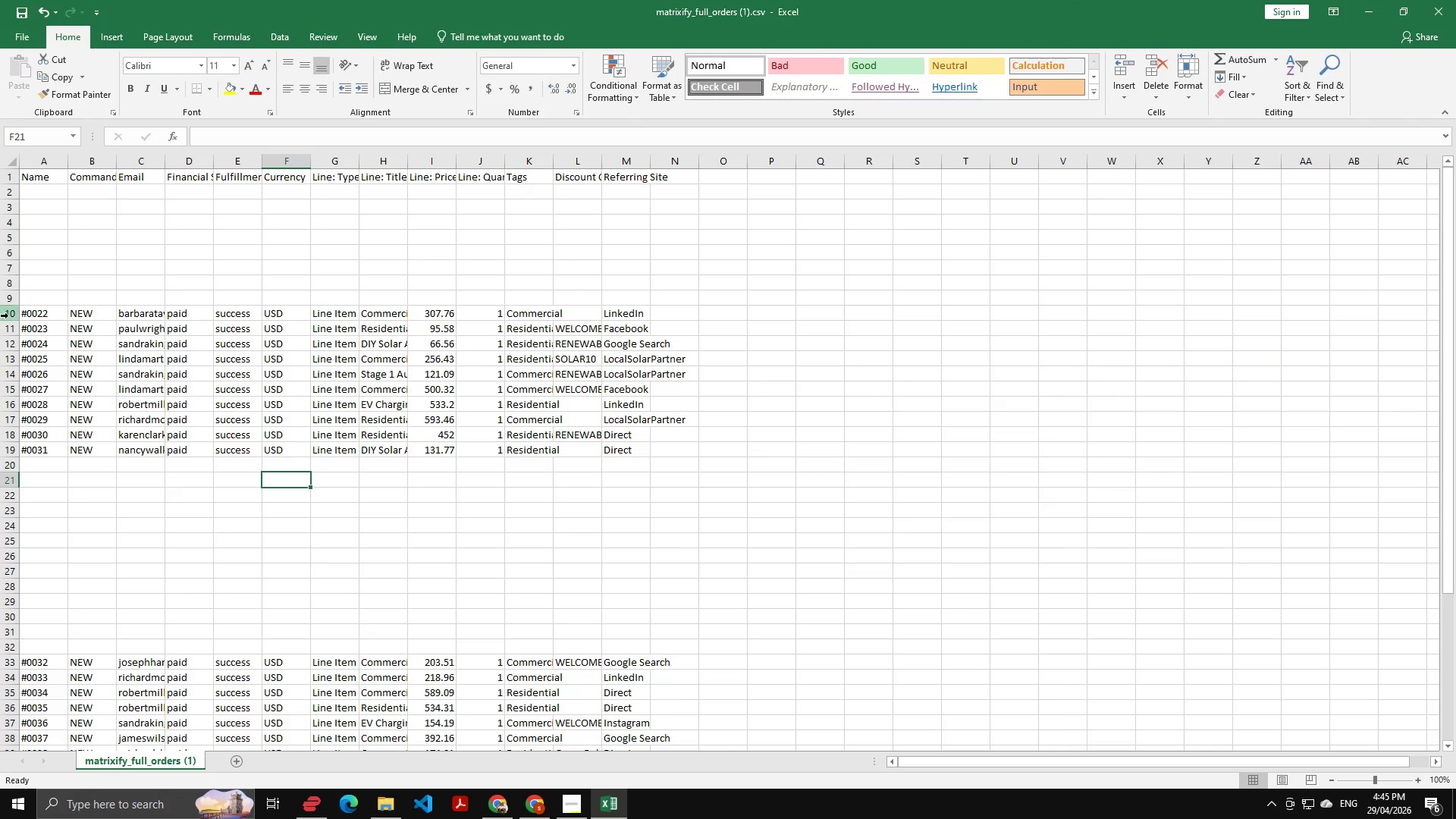 
left_click([8, 315])
 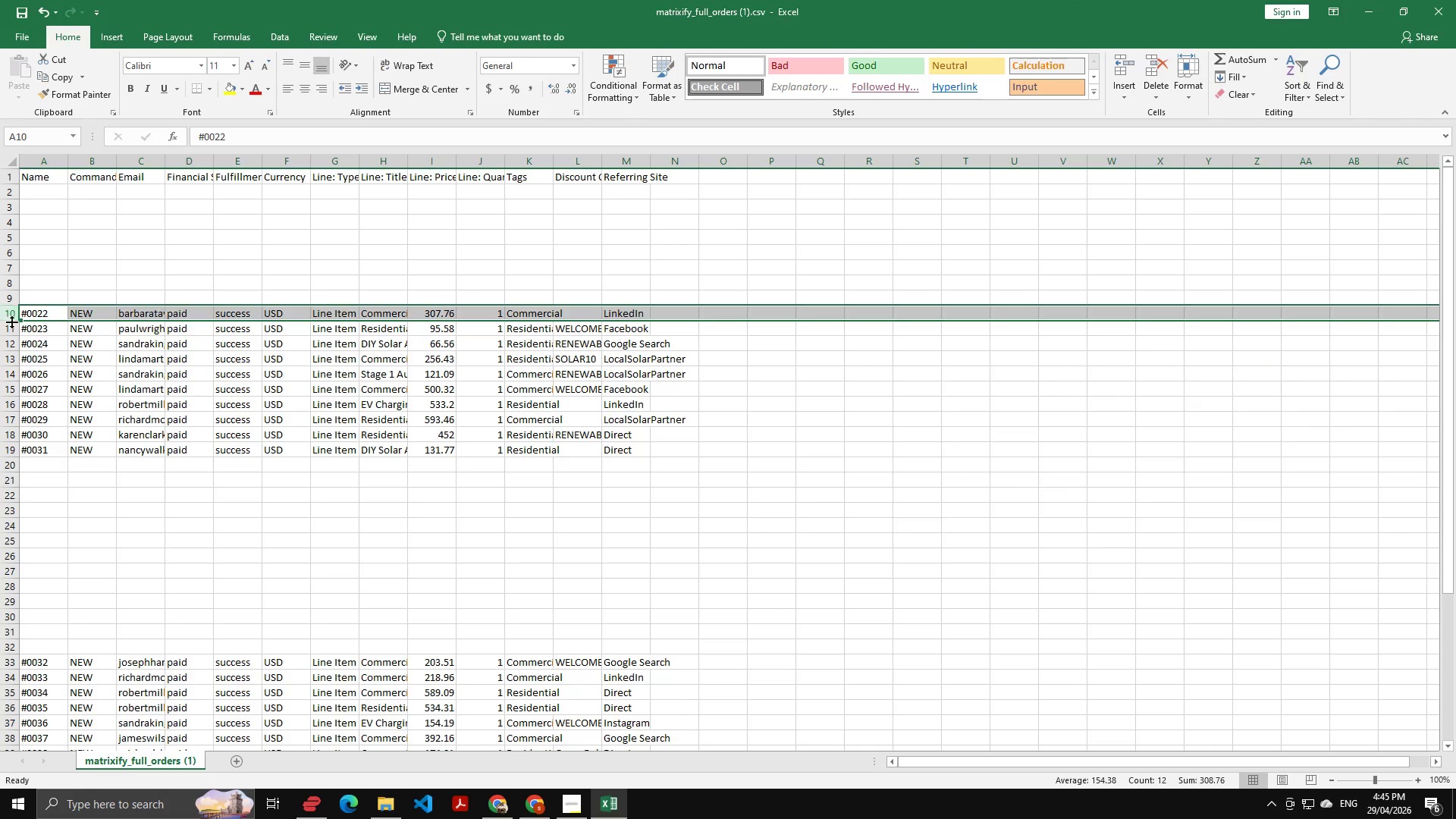 
hold_key(key=ShiftLeft, duration=1.38)
left_click([17, 453])
 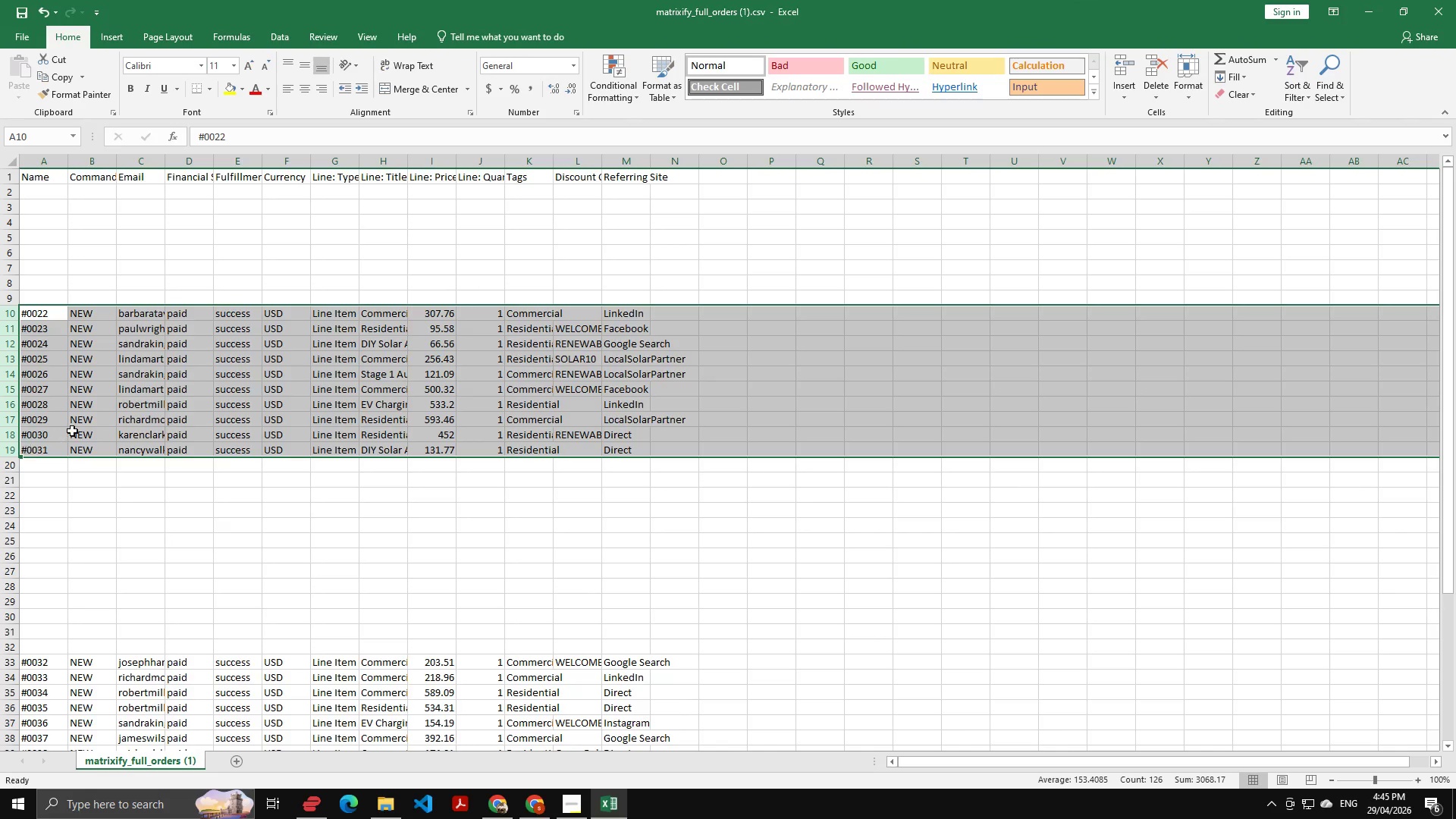 
hold_key(key=ControlLeft, duration=1.5)
 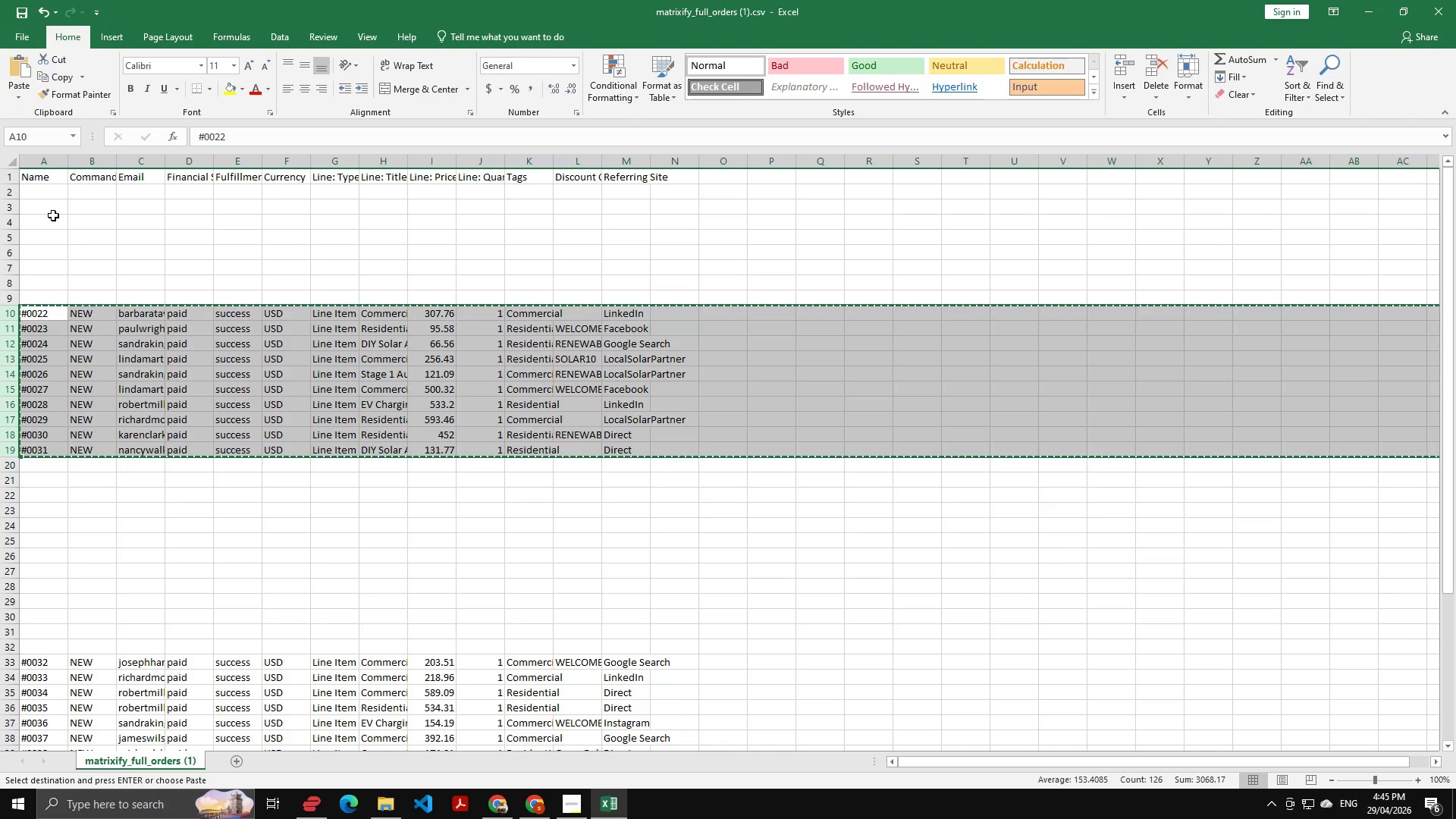 
key(Control+C)
 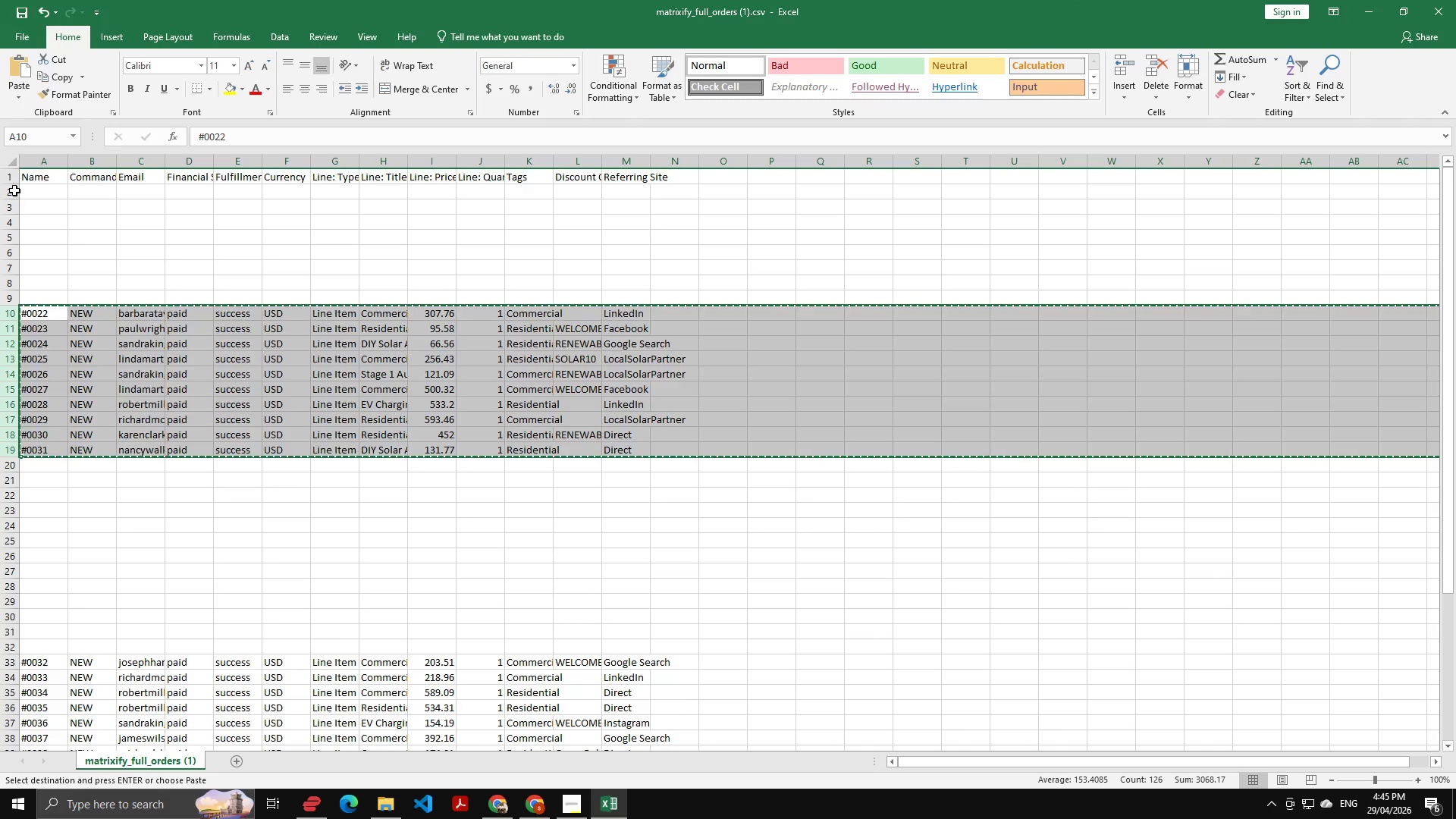 
left_click([8, 189])
 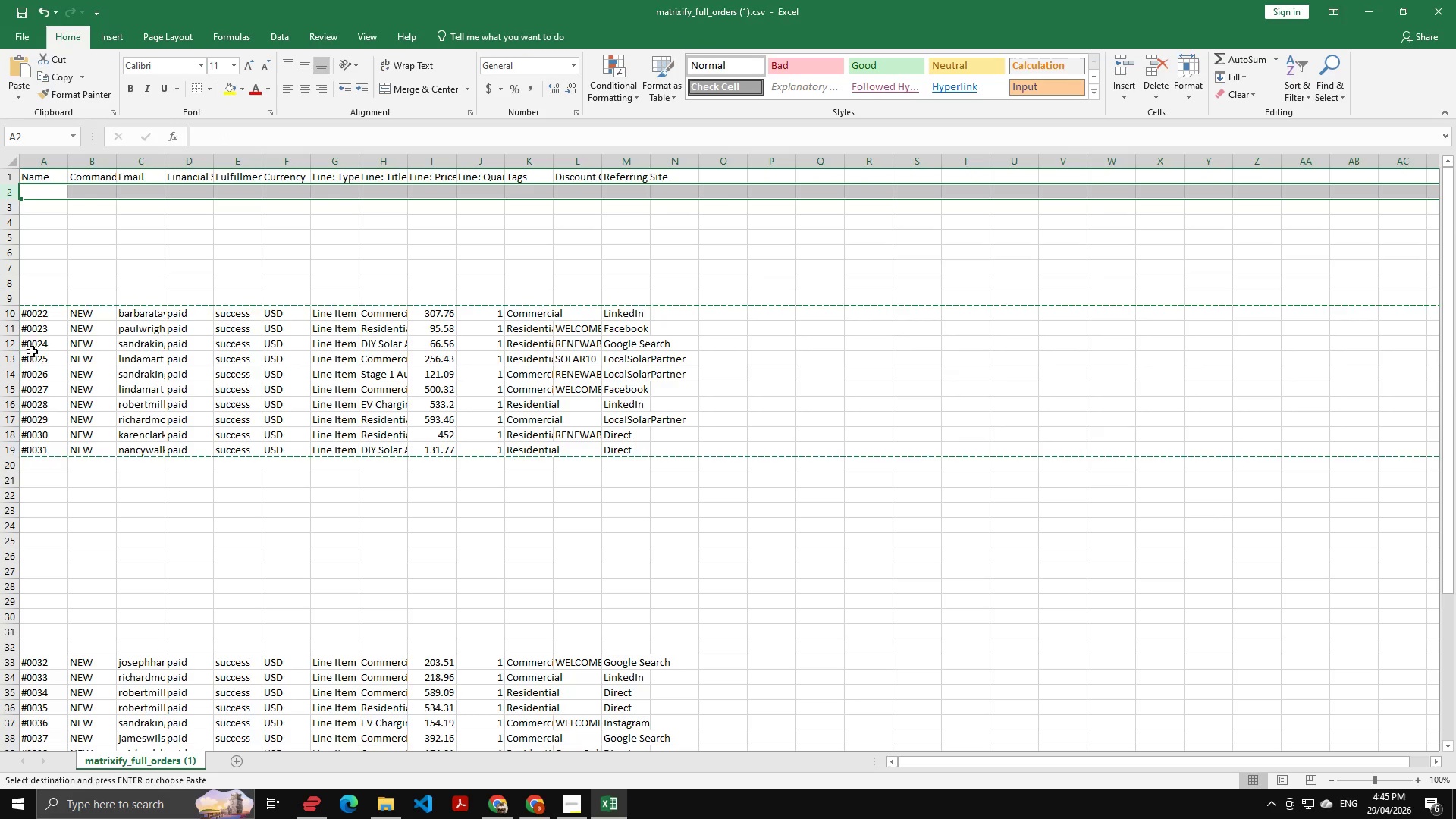 
key(Control+ControlLeft)
 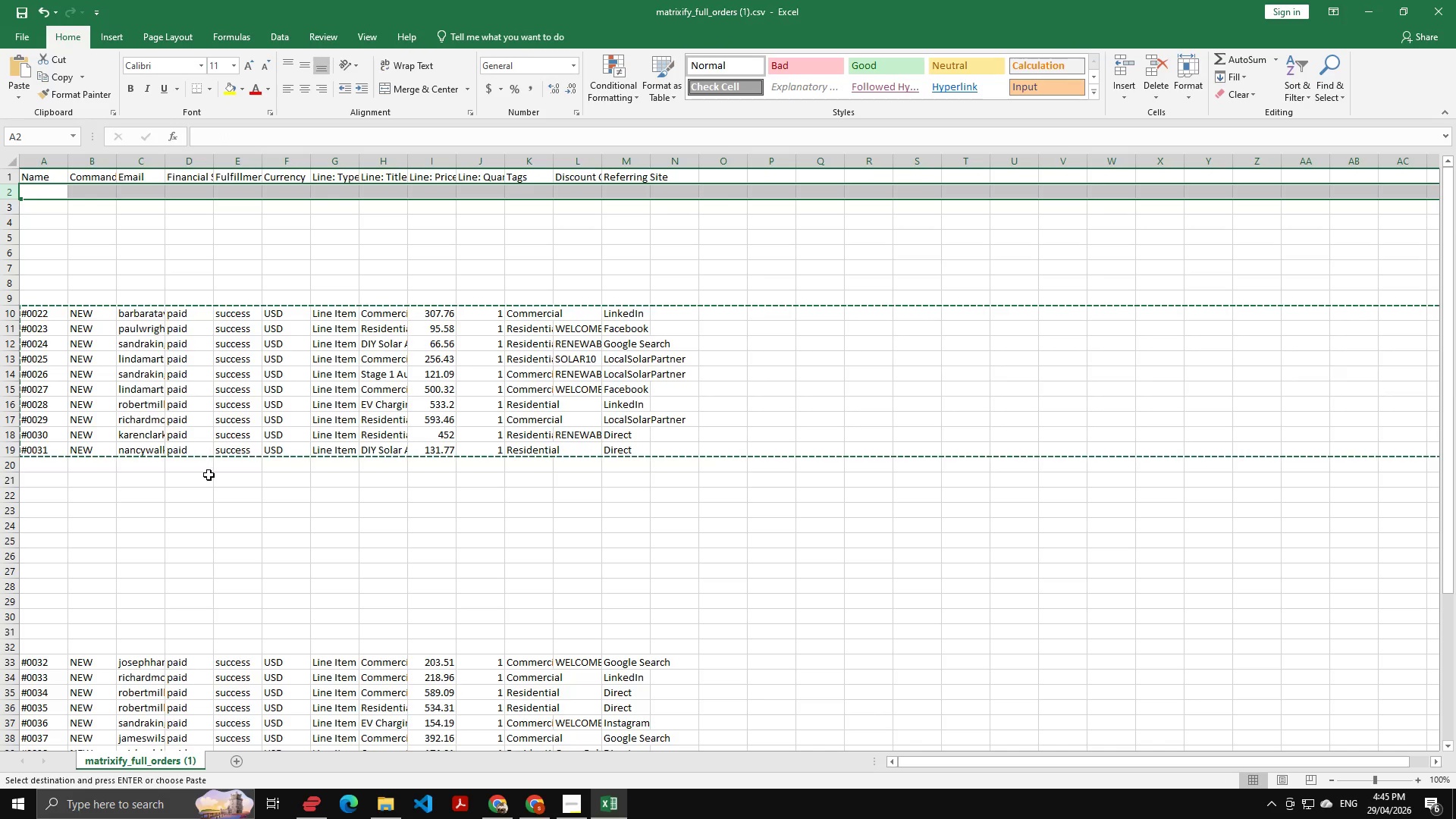 
left_click([209, 475])
 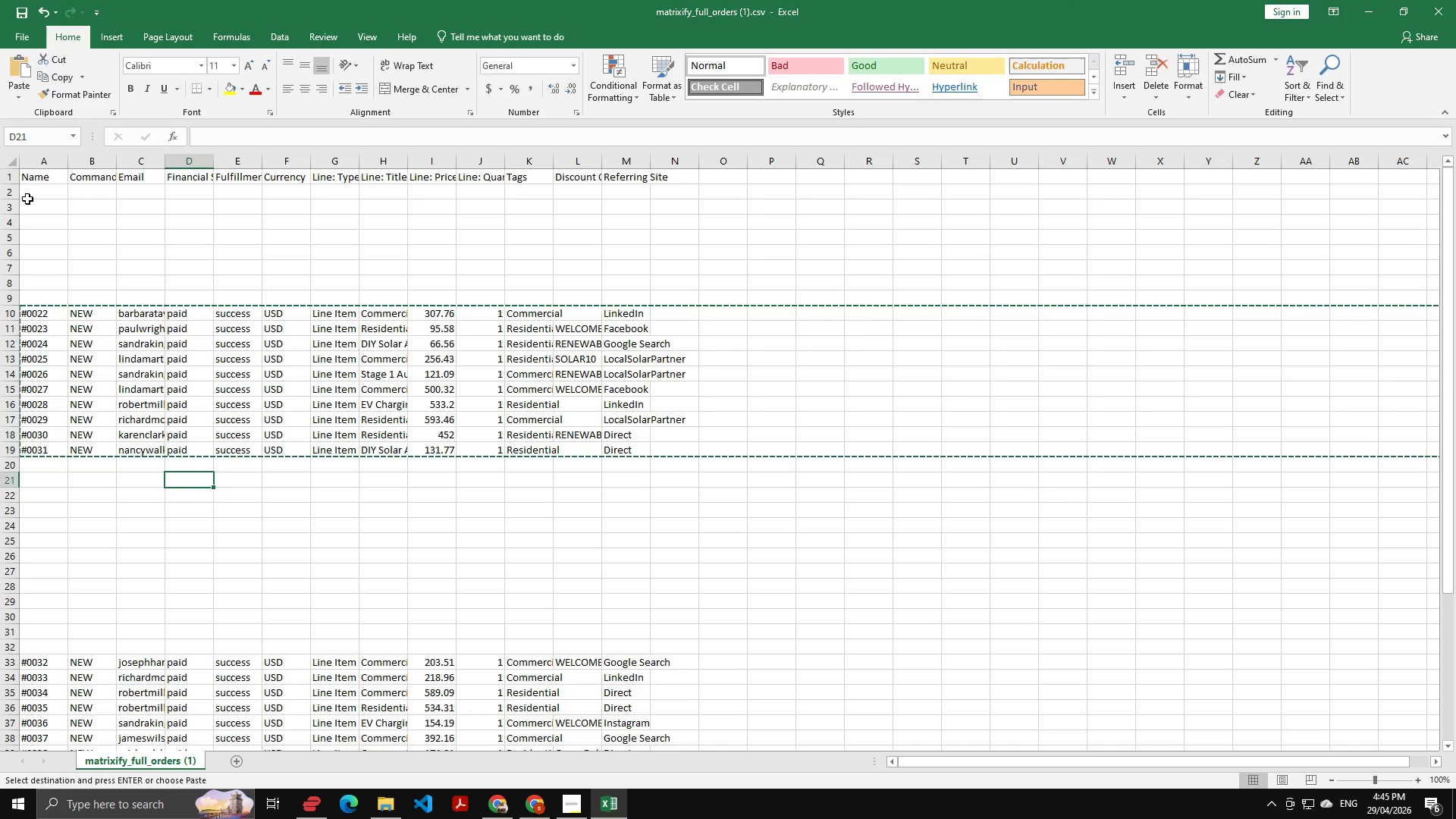 
left_click([13, 192])
 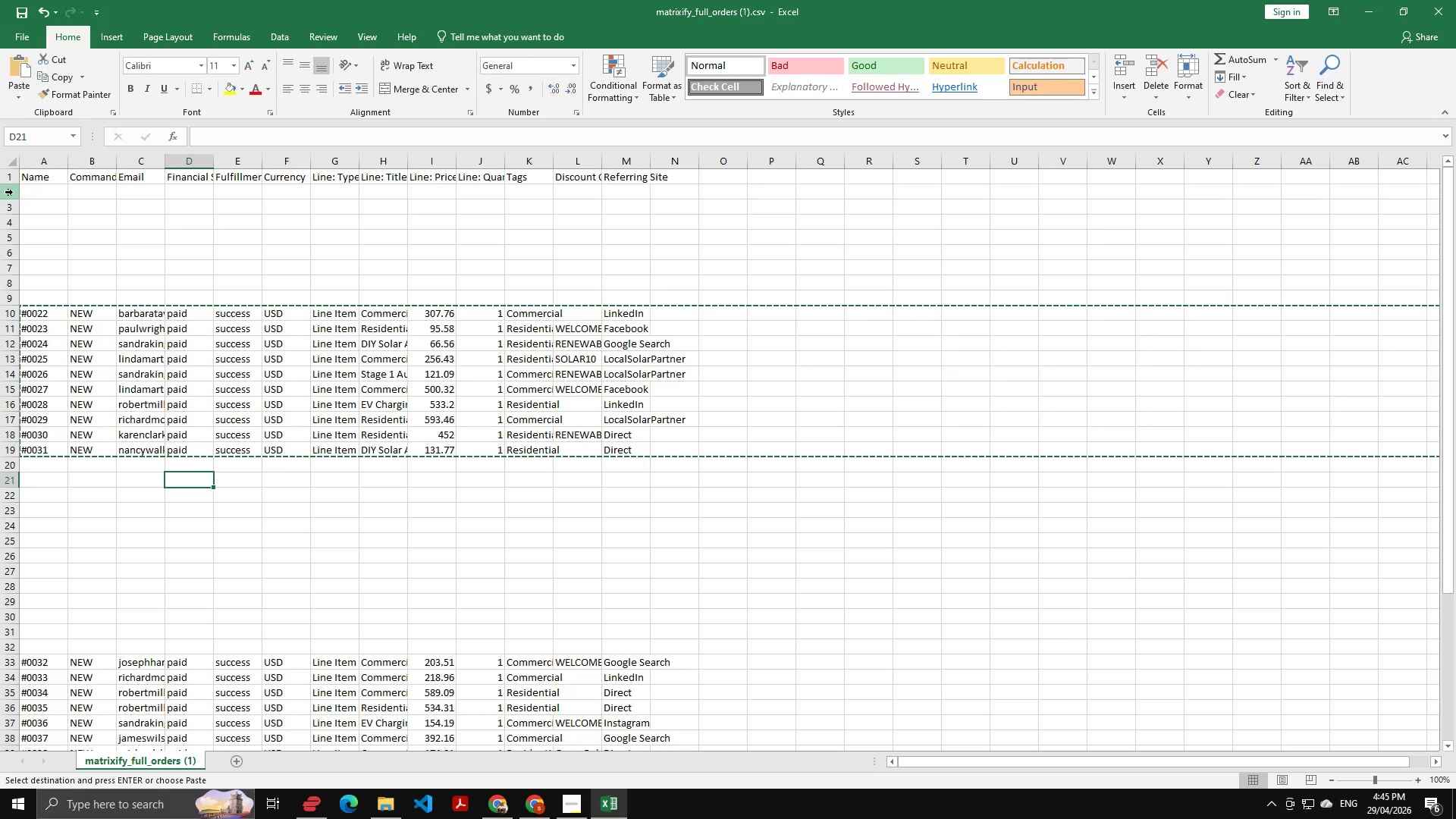 
hold_key(key=ShiftLeft, duration=1.5)
 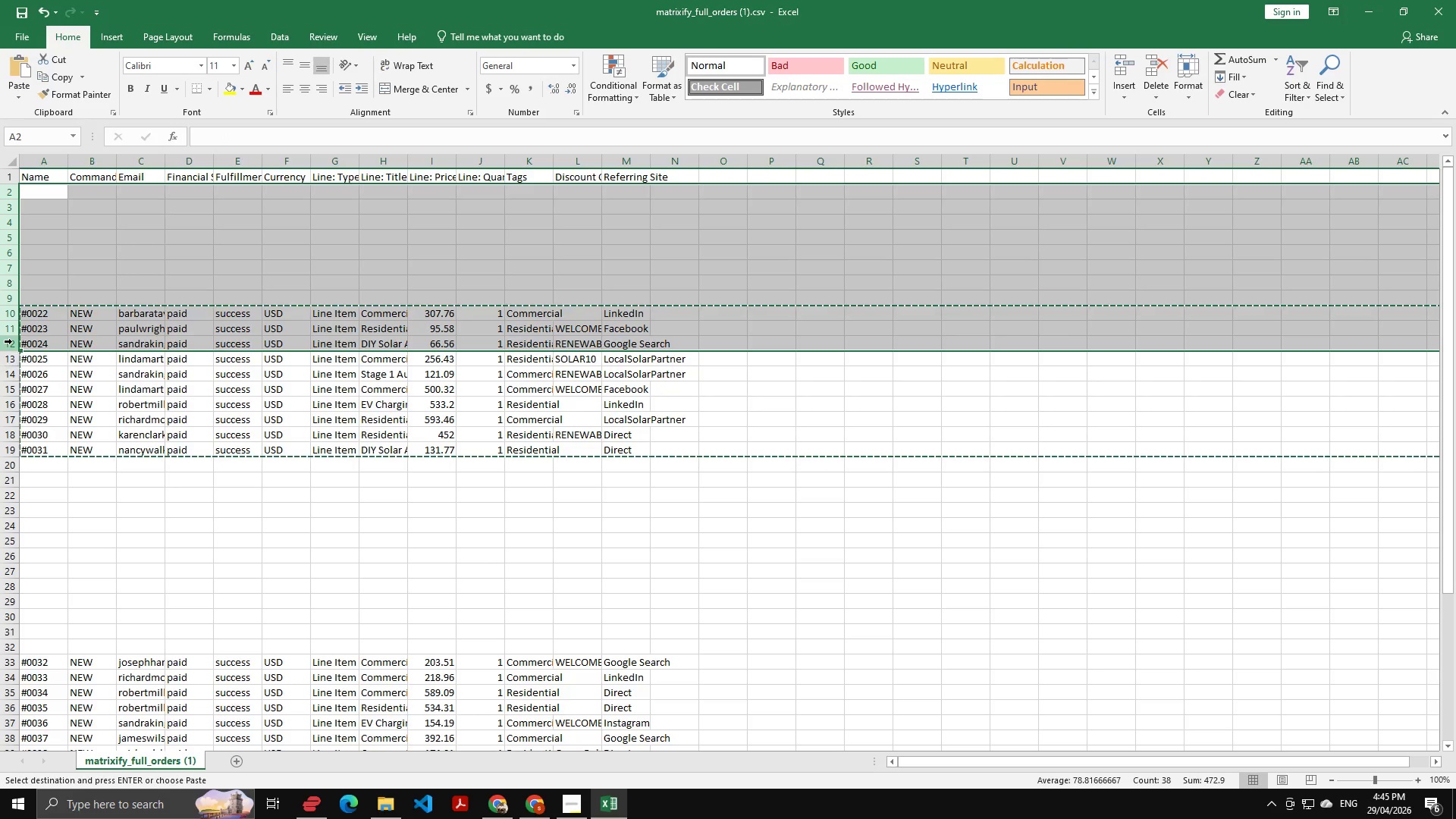 
hold_key(key=ShiftLeft, duration=0.5)
left_click([12, 341])
 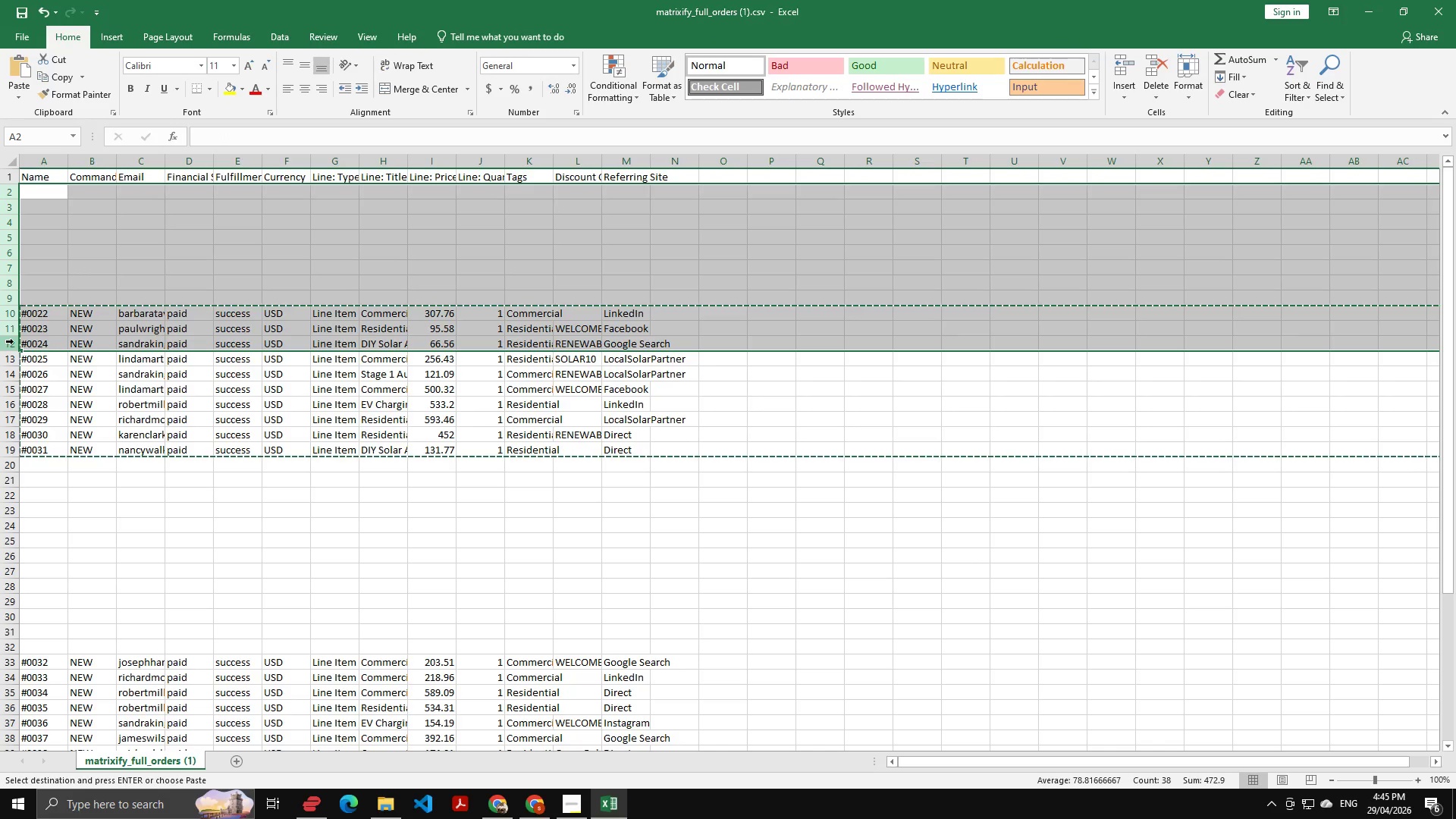 
key(Control+V)
 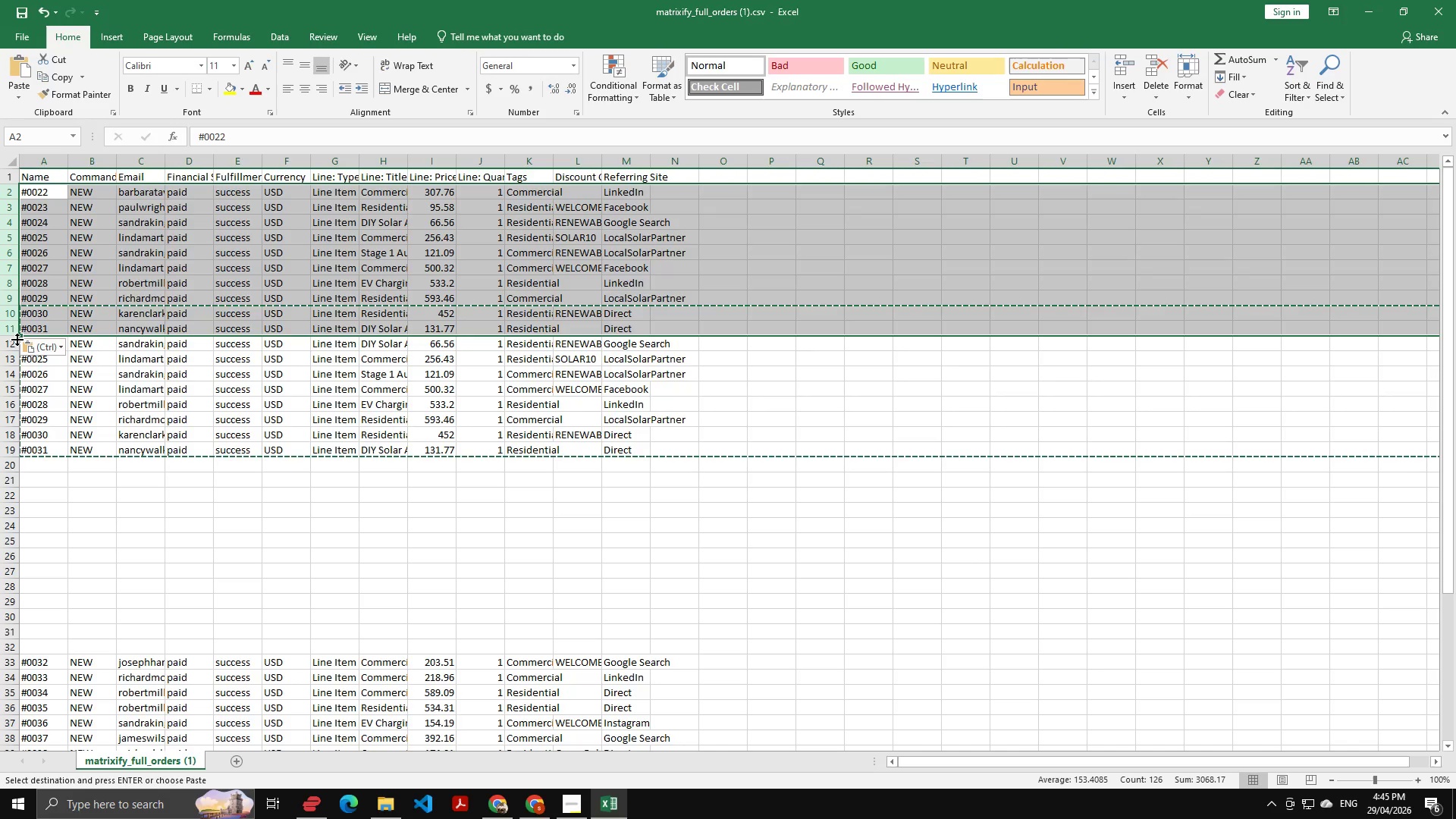 
key(Control+ControlLeft)
 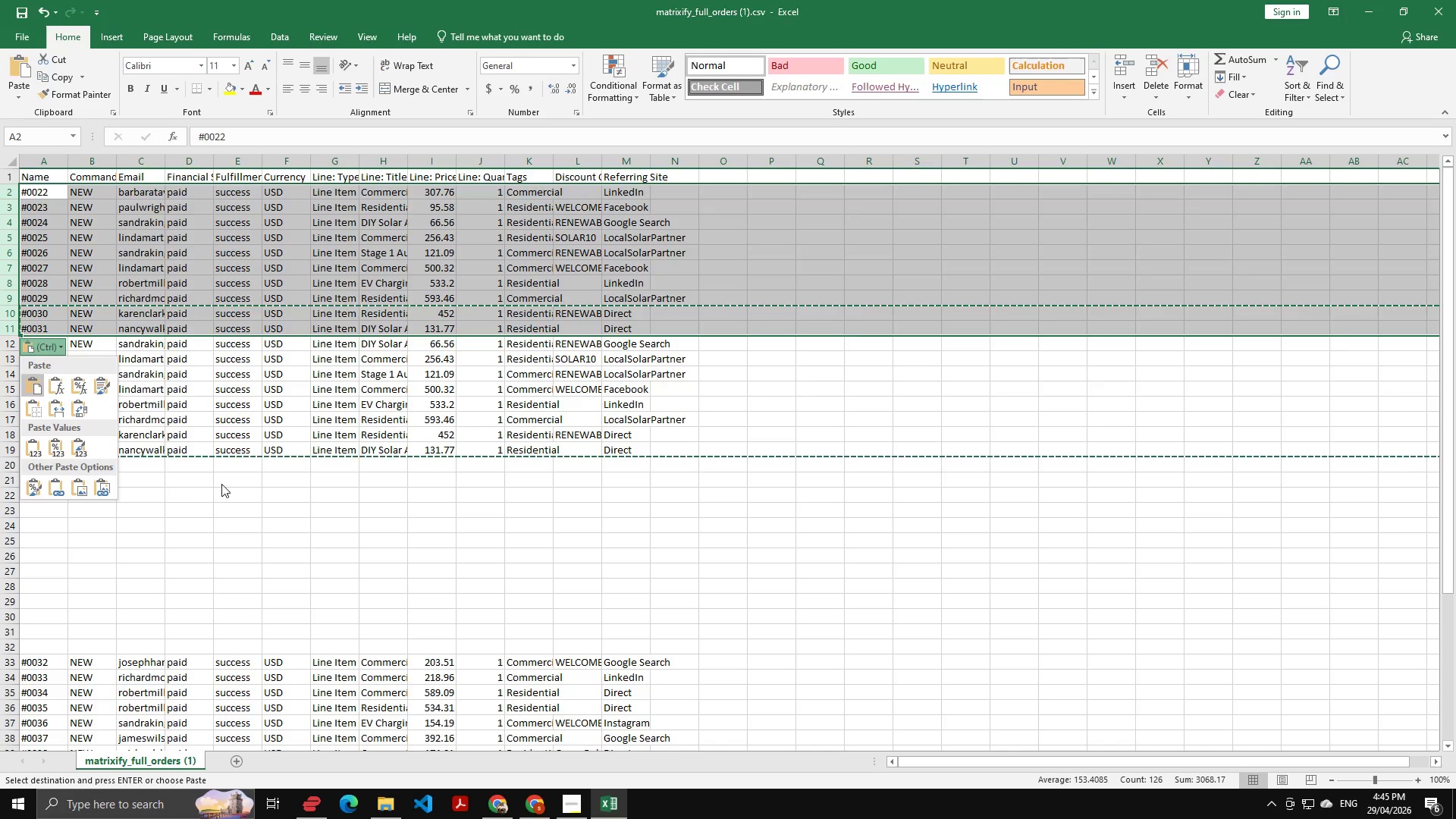 
left_click_drag(start_coordinate=[300, 492], to_coordinate=[296, 488])
 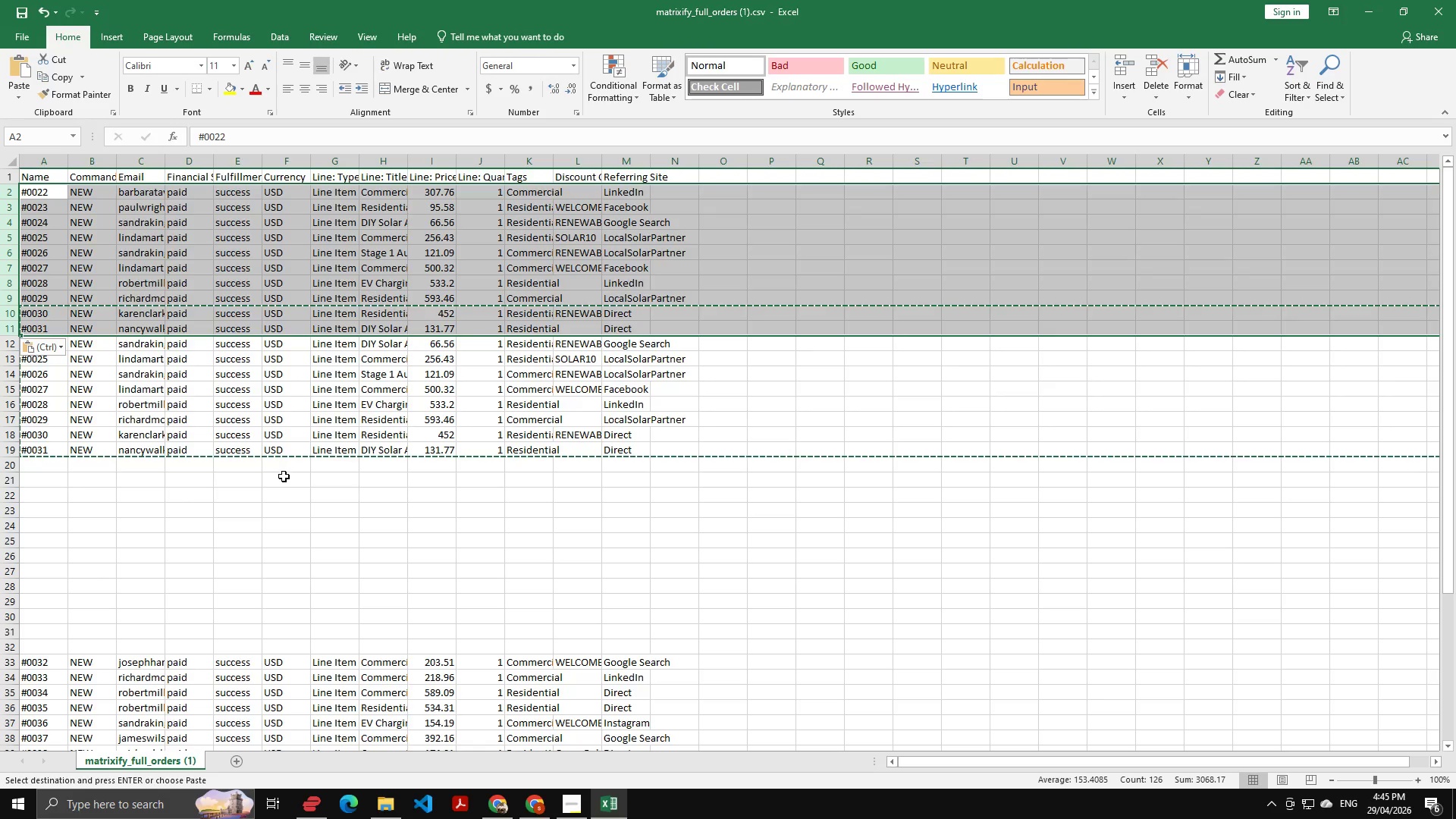 
key(Control+Z)
 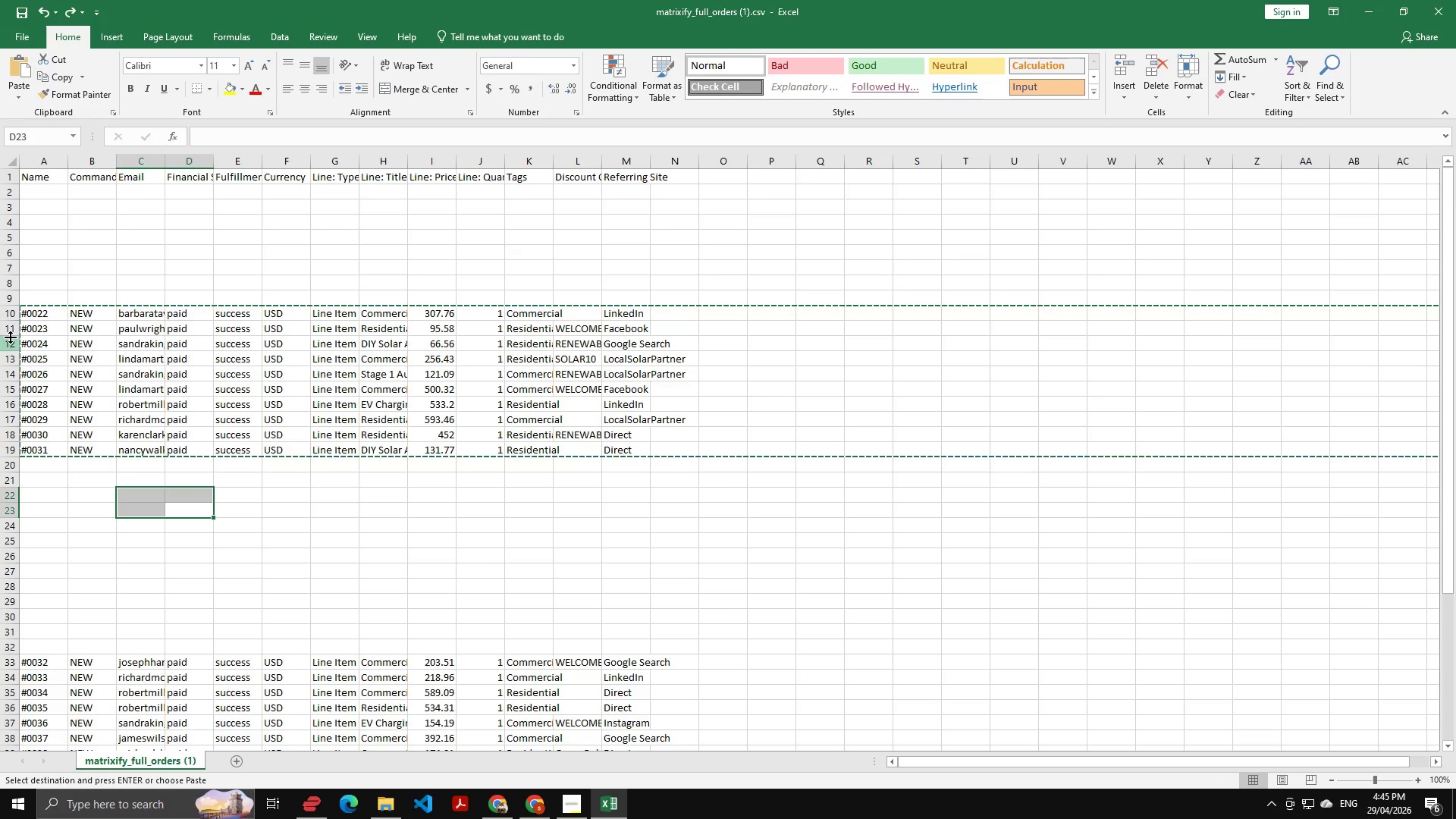 
left_click([11, 316])
 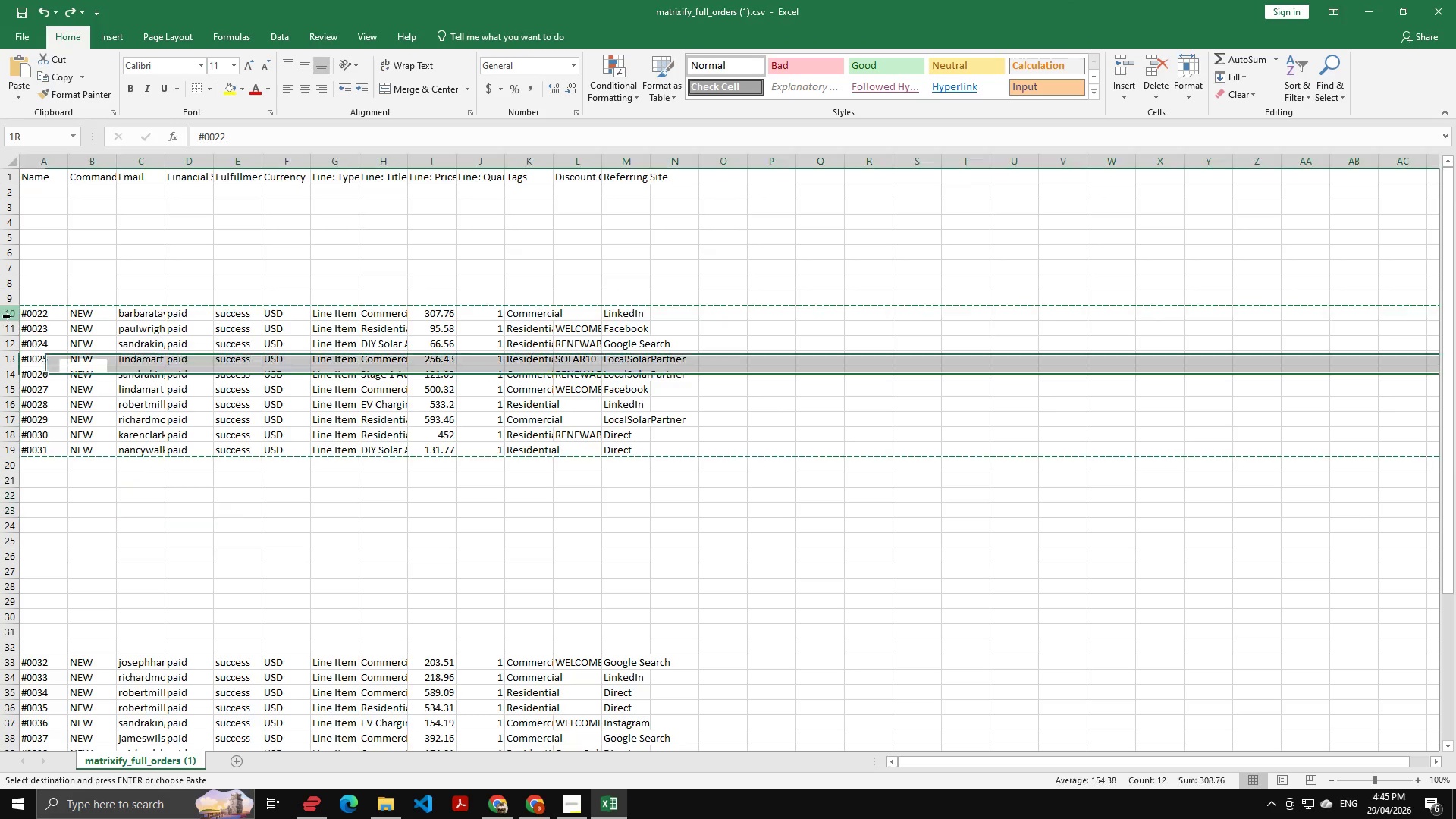 
hold_key(key=ShiftLeft, duration=1.5)
left_click([18, 451])
 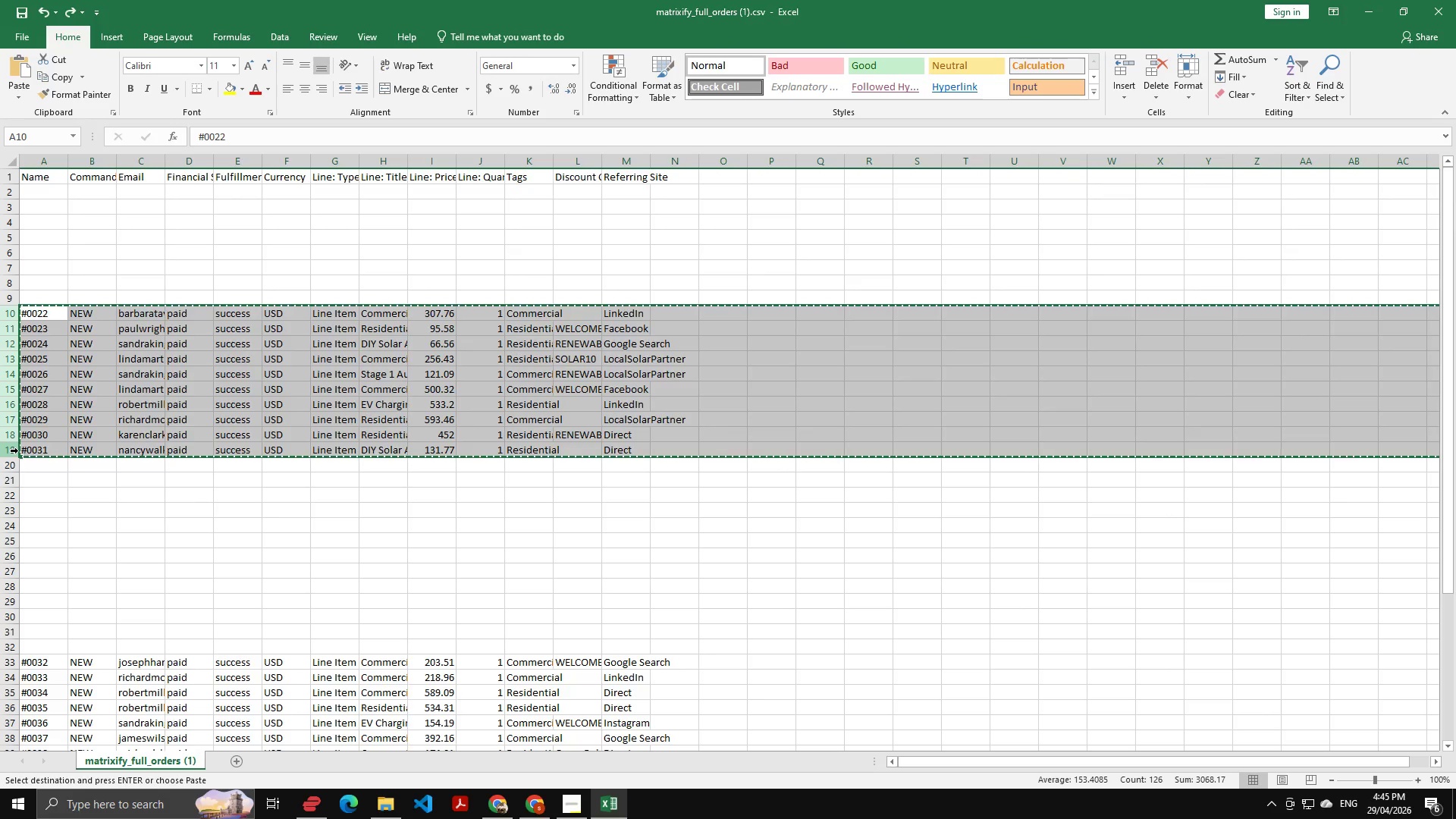 
key(Delete)
 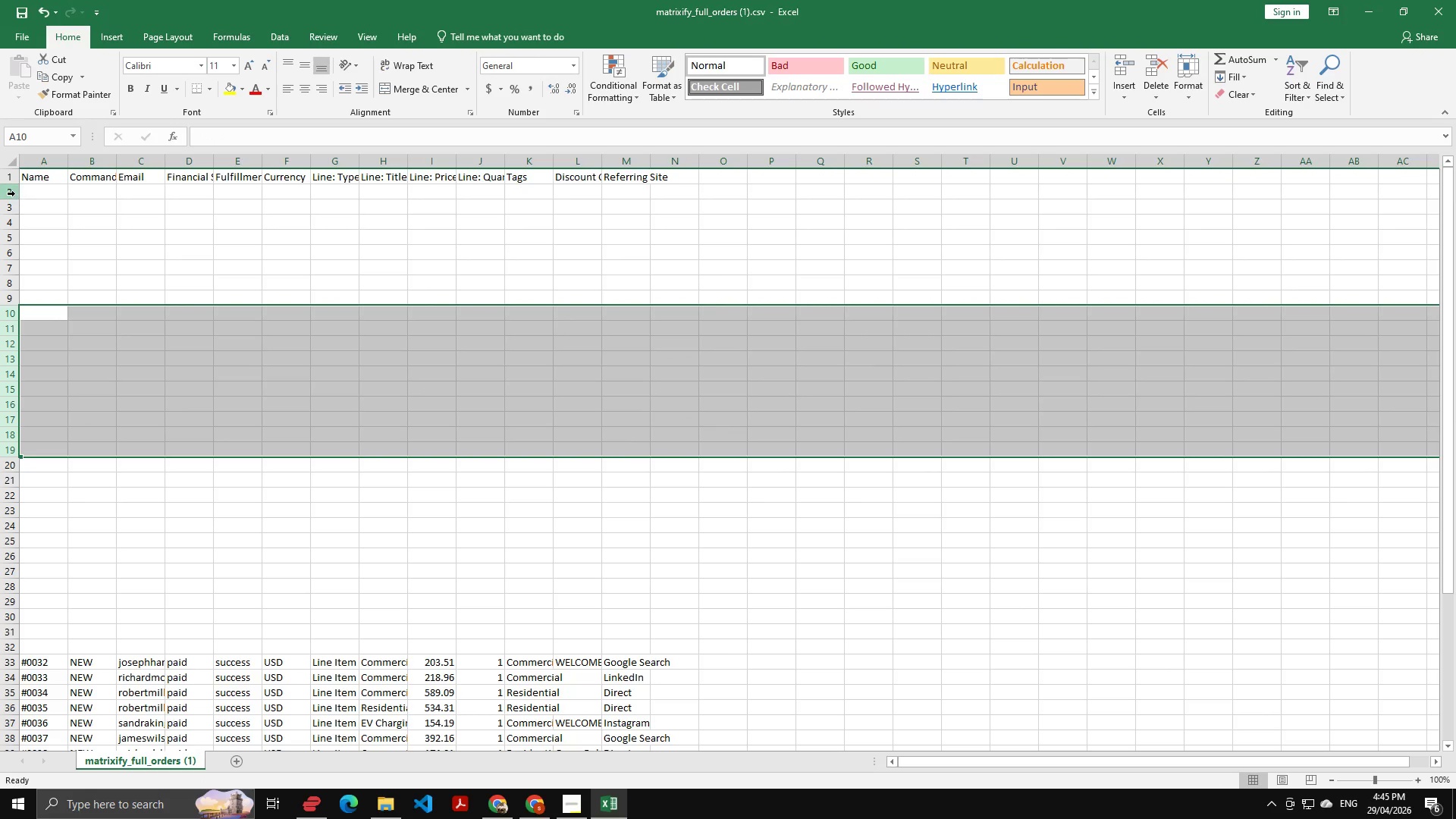 
left_click([13, 190])
 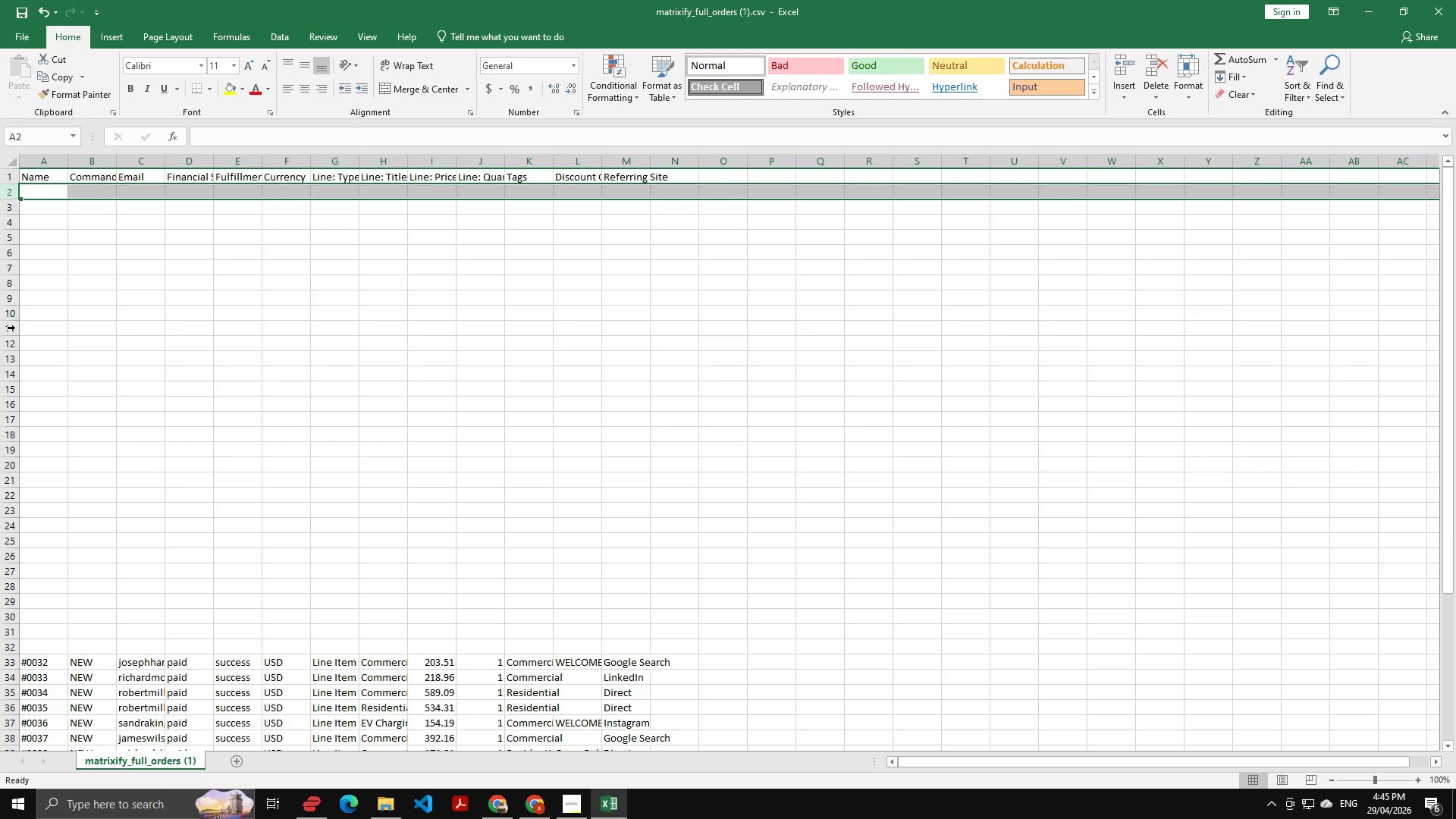 
hold_key(key=ShiftLeft, duration=1.5)
left_click([17, 393])
 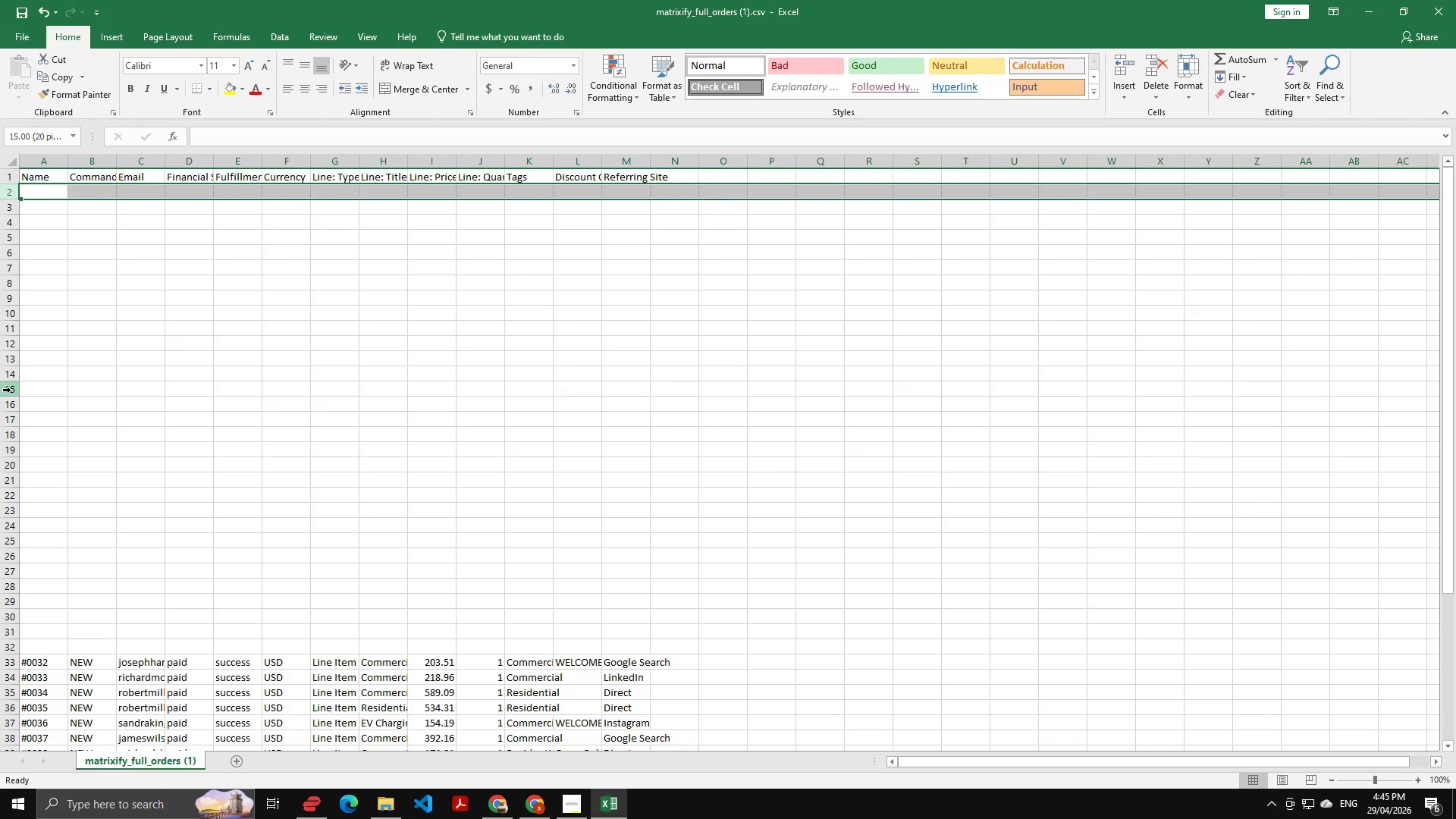 
left_click([11, 390])
 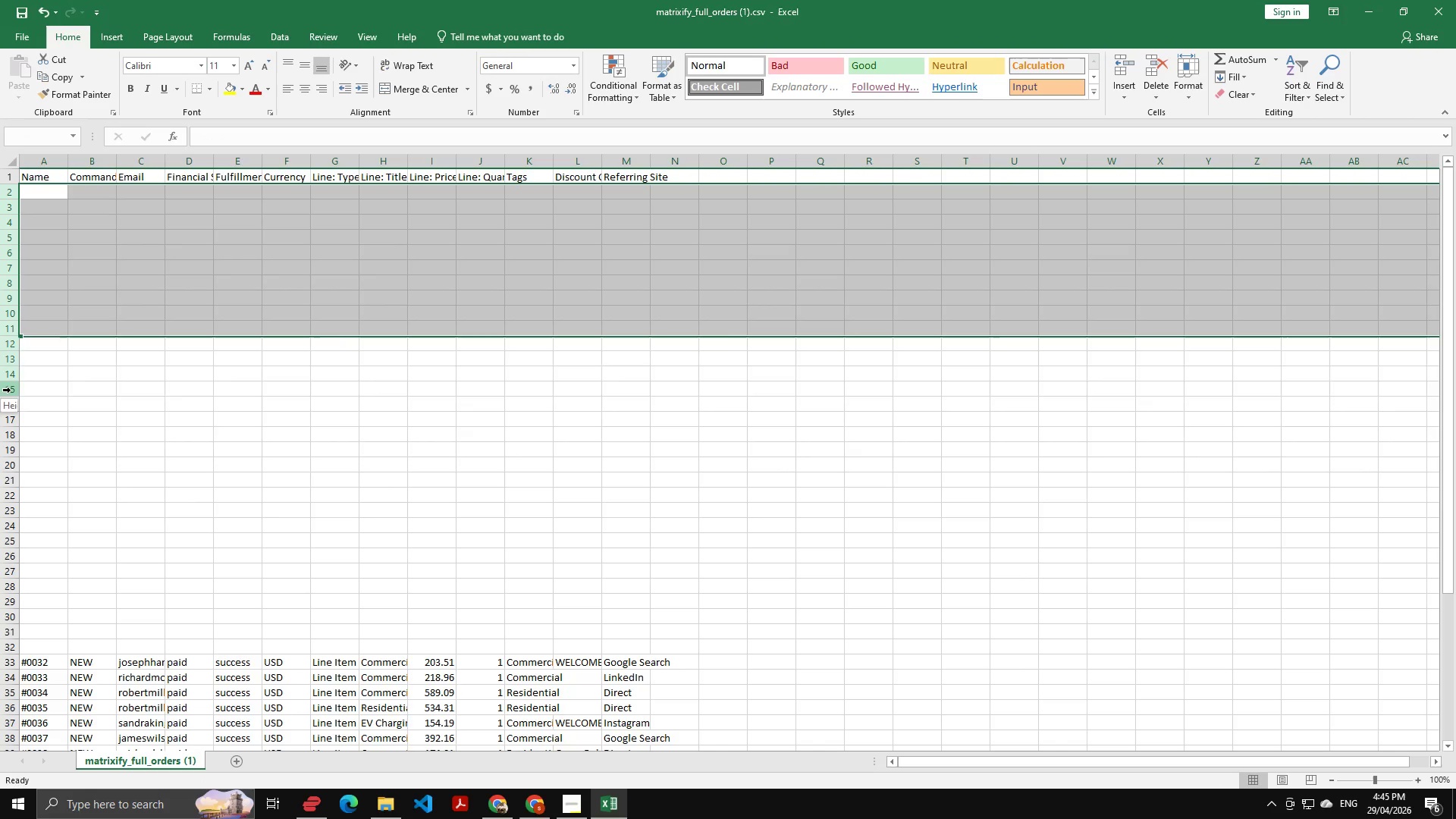 
key(Shift+ShiftLeft)
 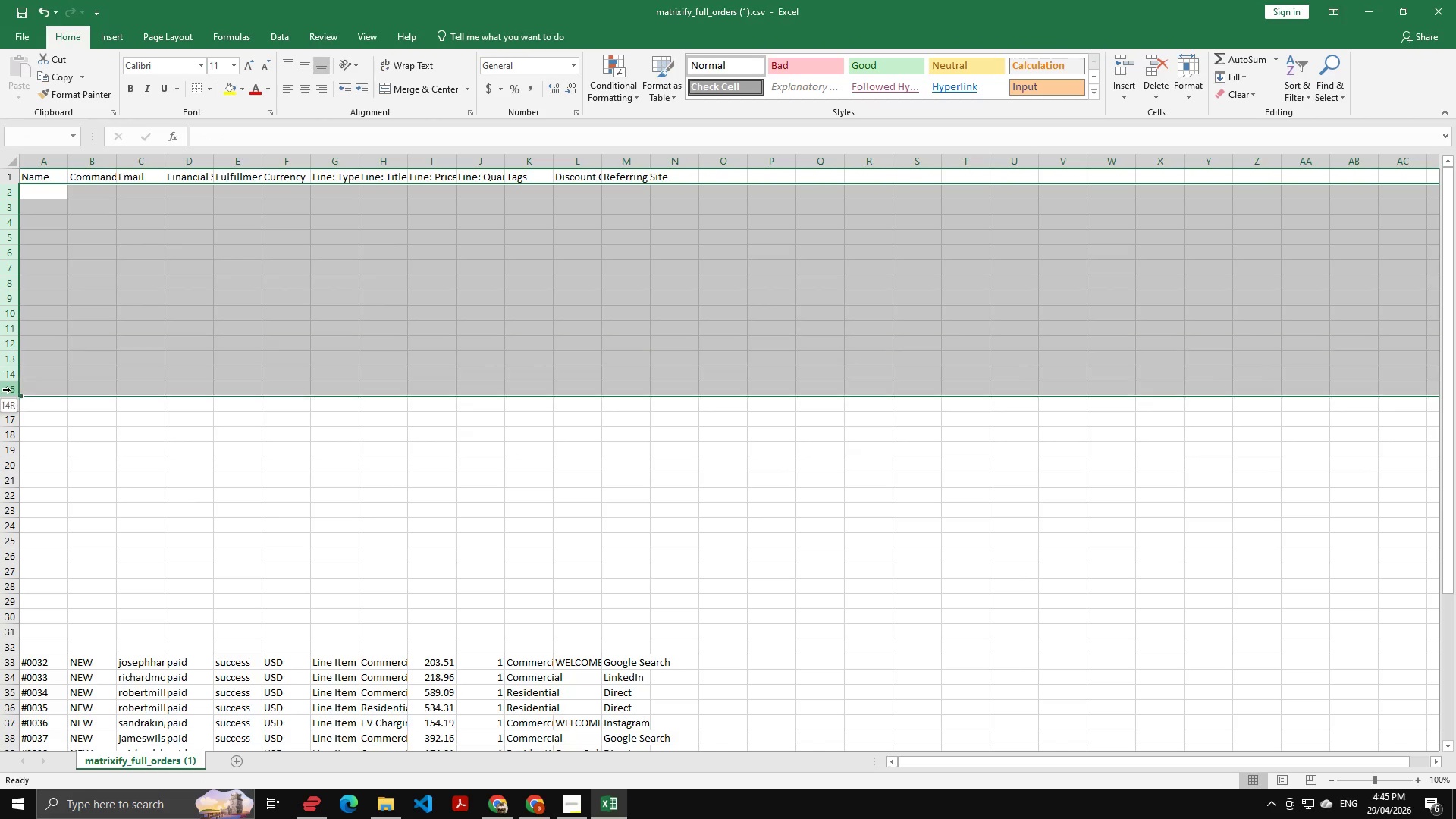 
key(Shift+ShiftLeft)
 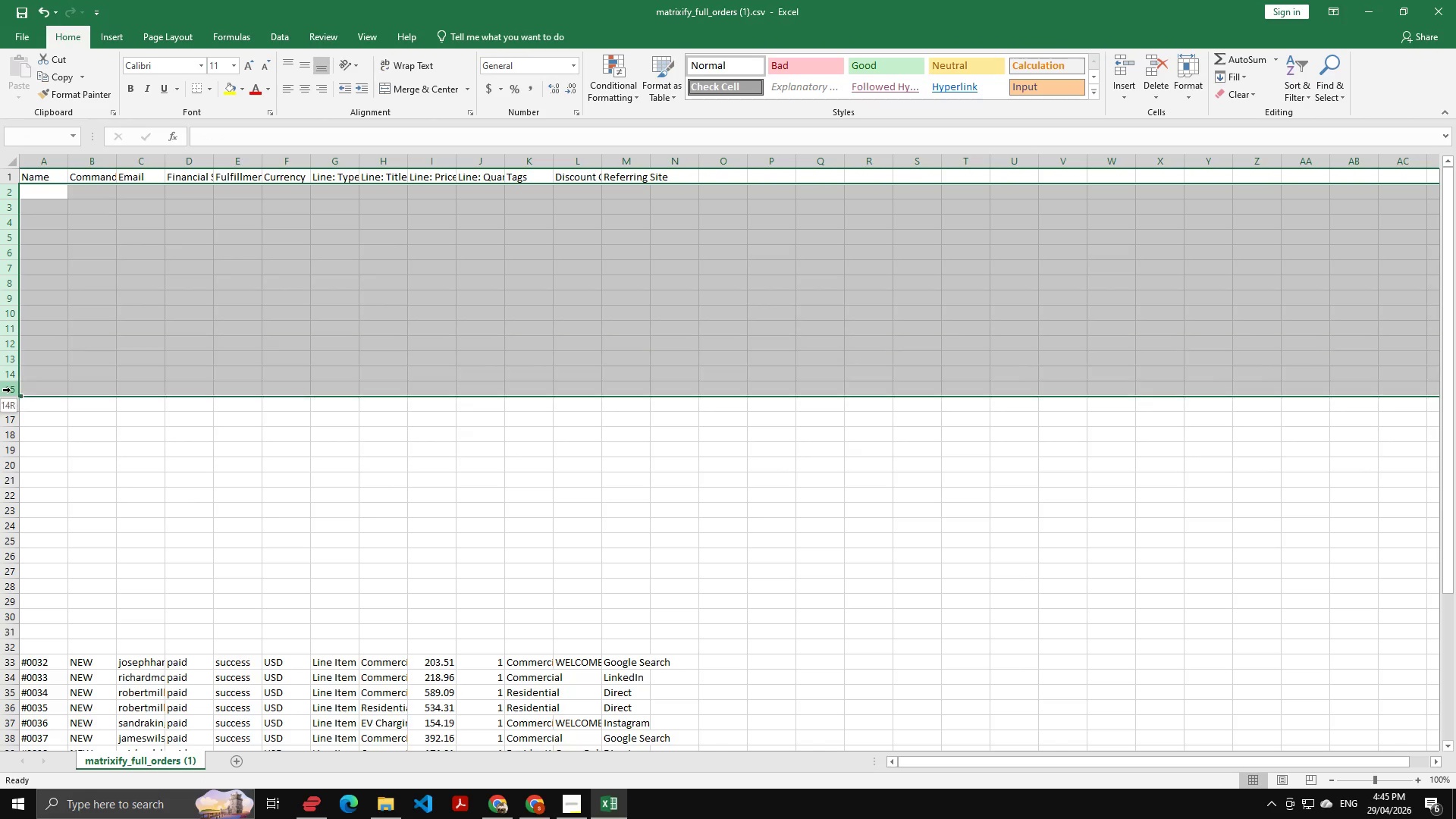 
key(Shift+ShiftLeft)
 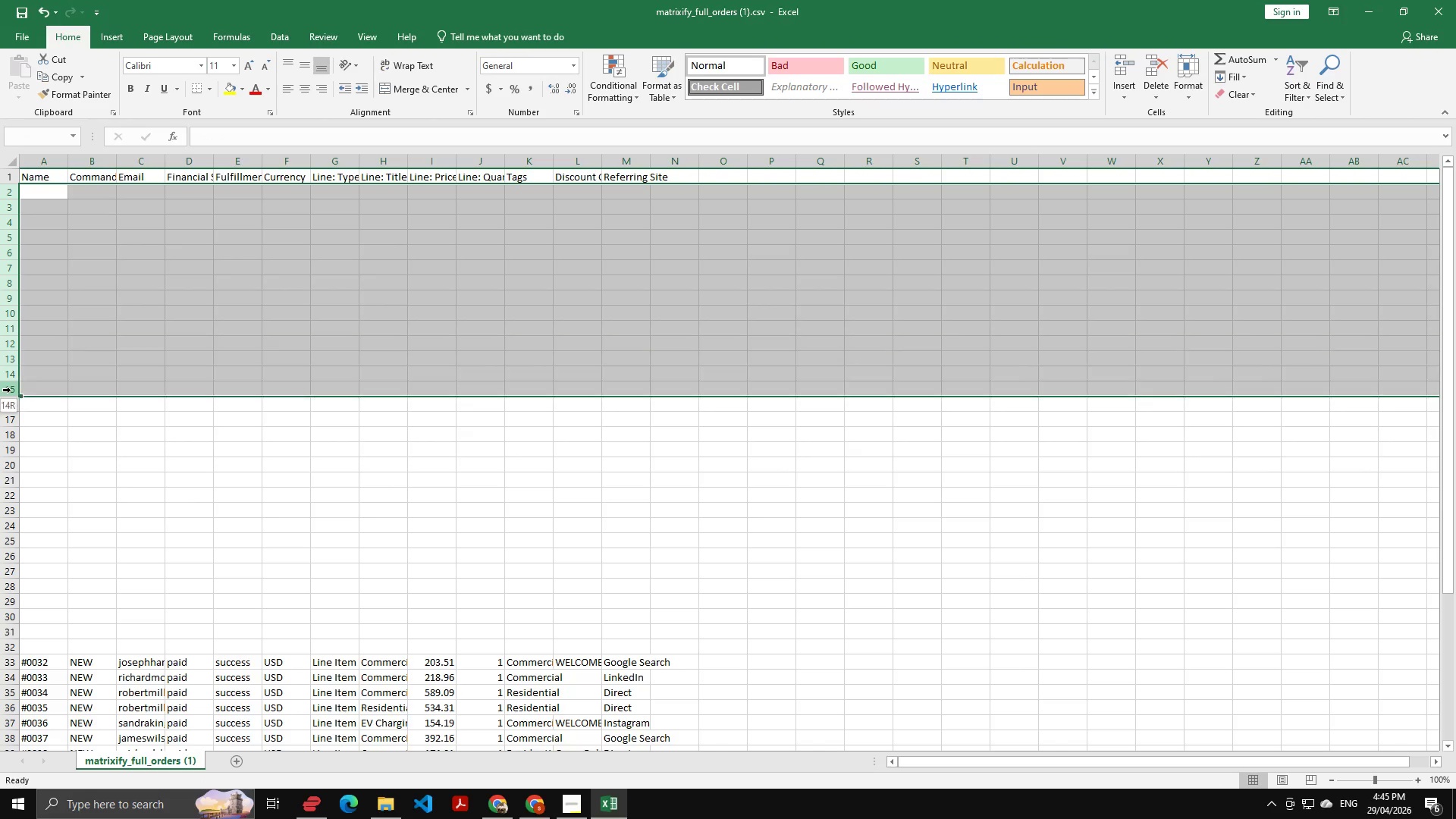 
key(Shift+ShiftLeft)
 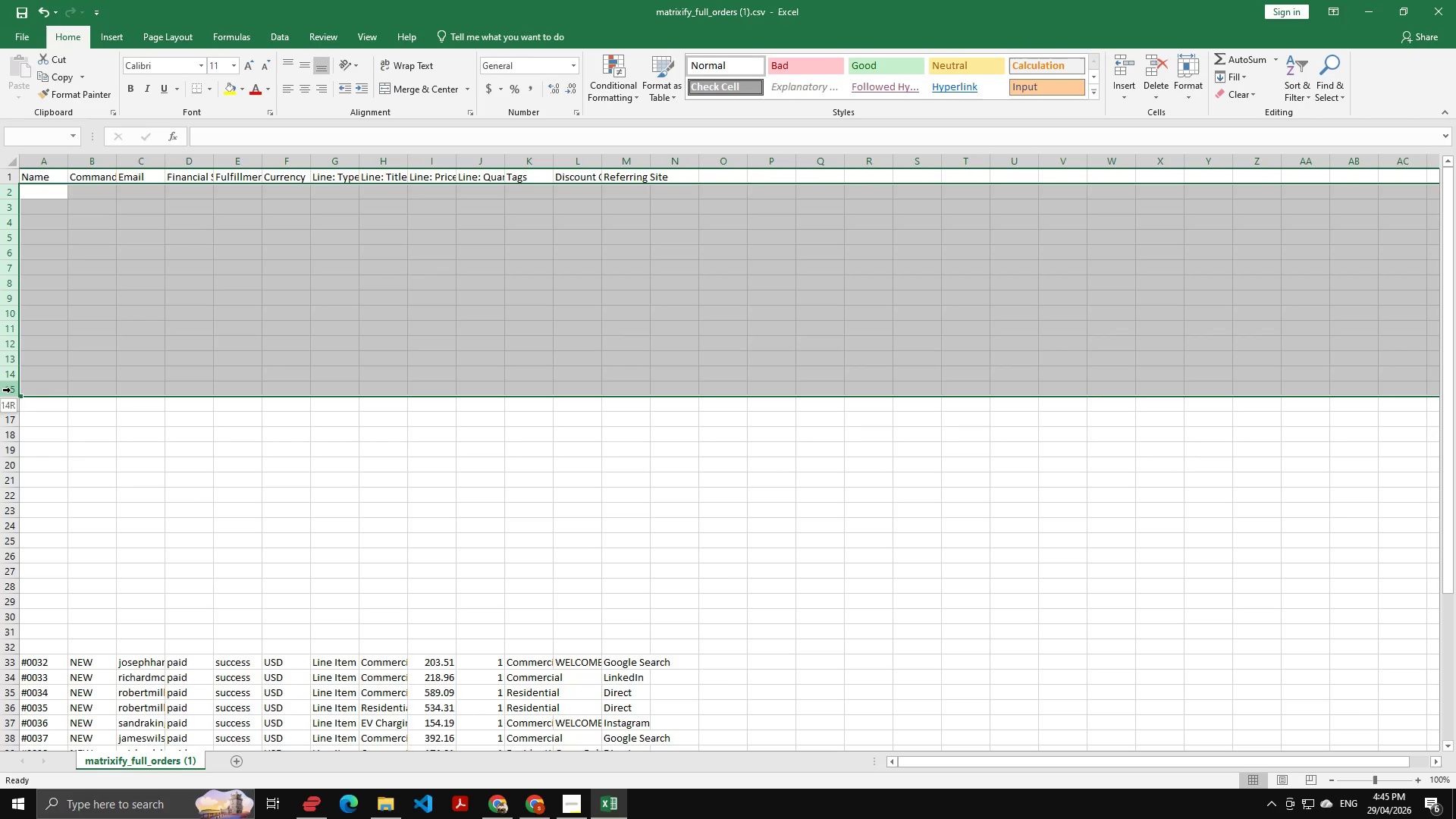 
key(Shift+ShiftLeft)
 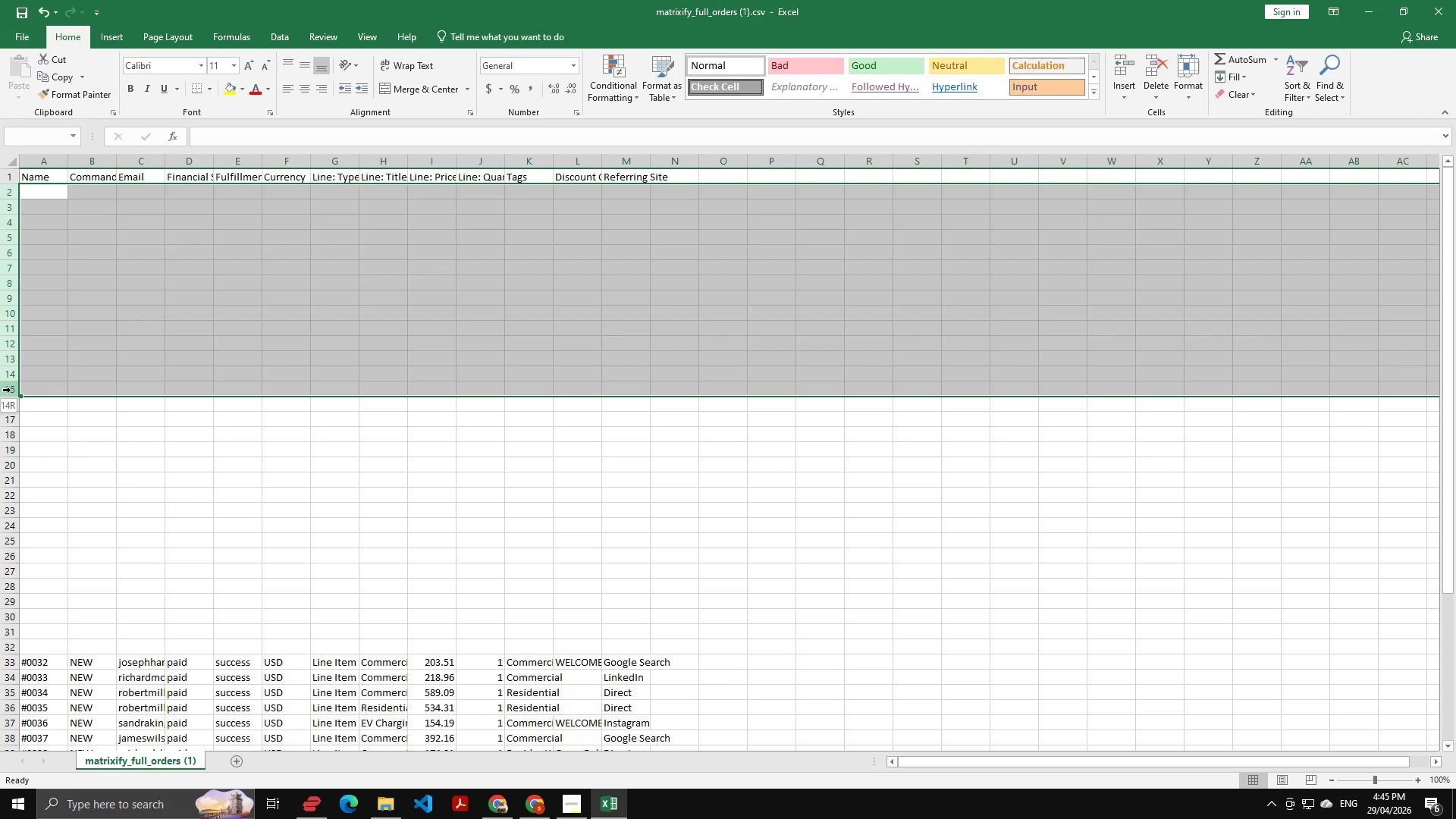 
key(Shift+ShiftLeft)
 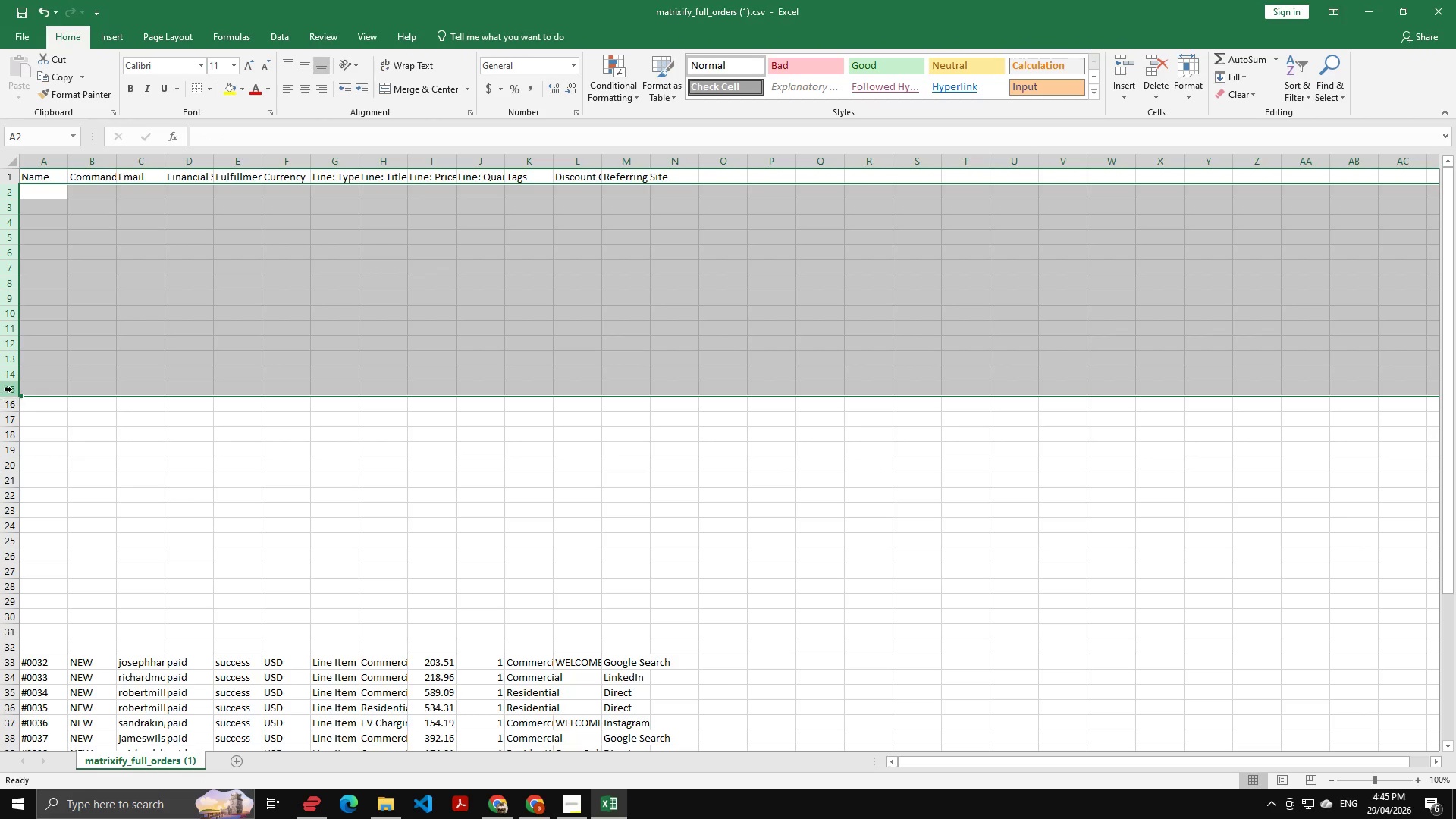 
key(Control+V)
 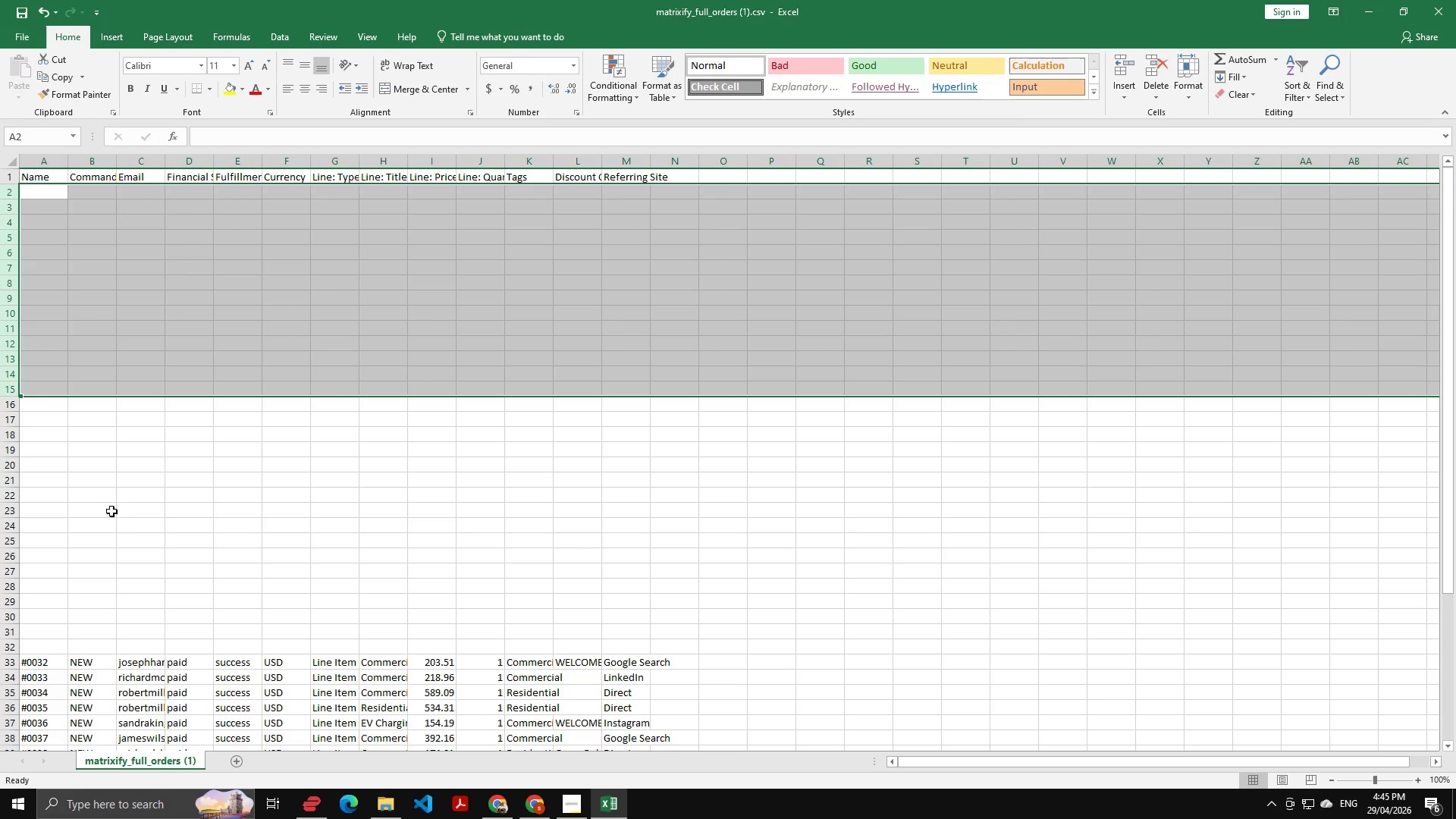 
key(Control+Z)
 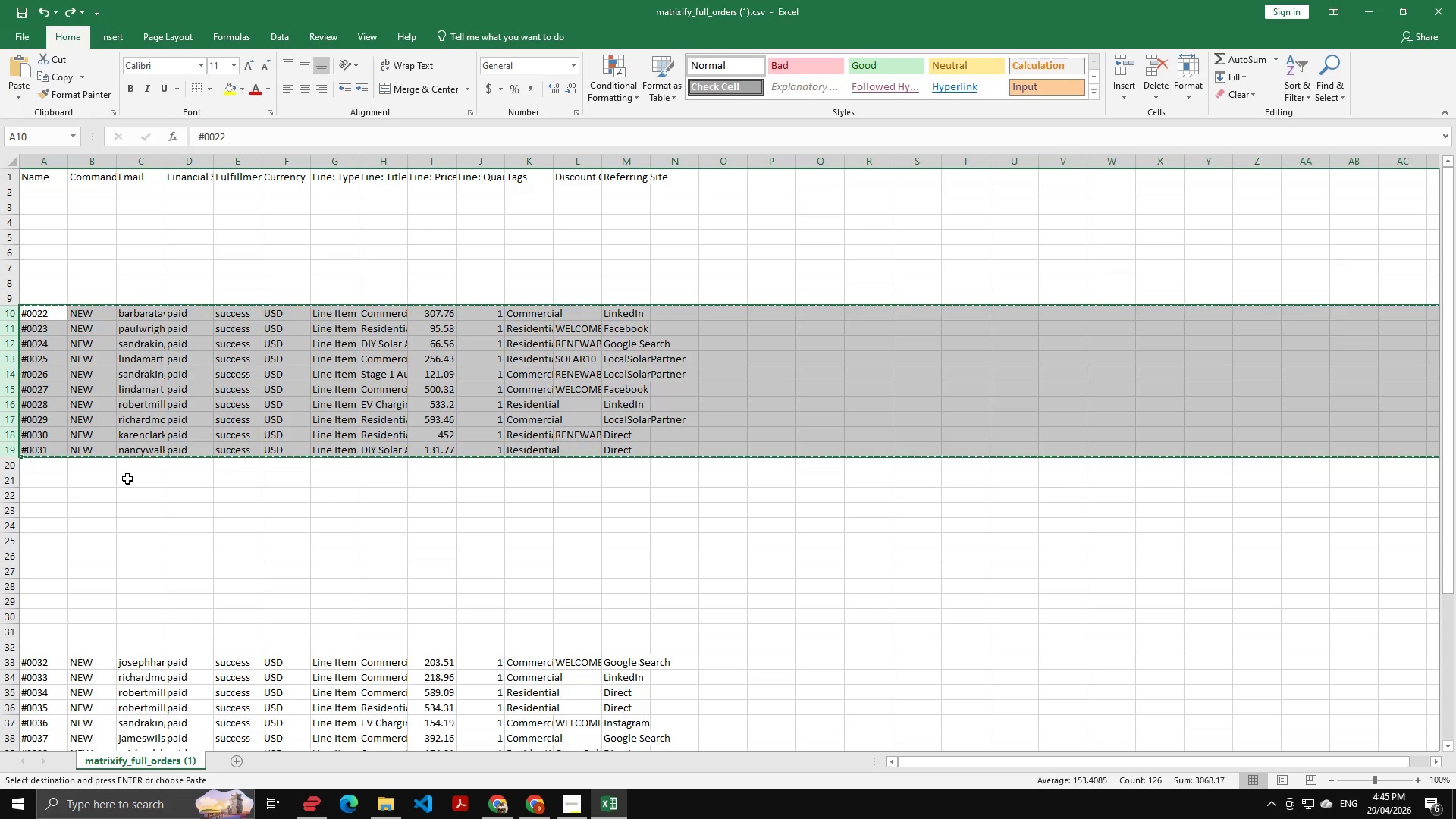 
key(Control+Z)
 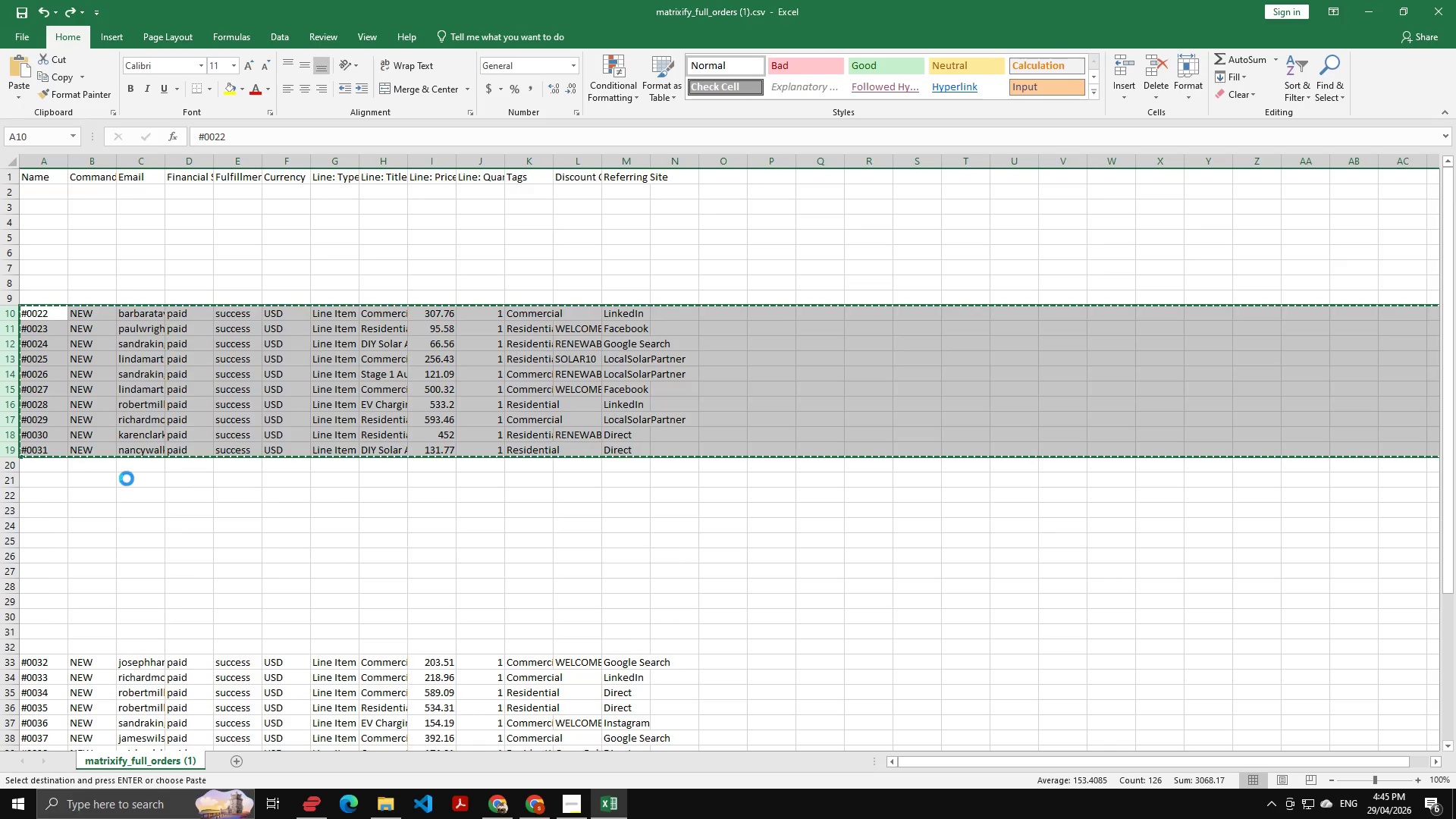 
key(Control+Z)
 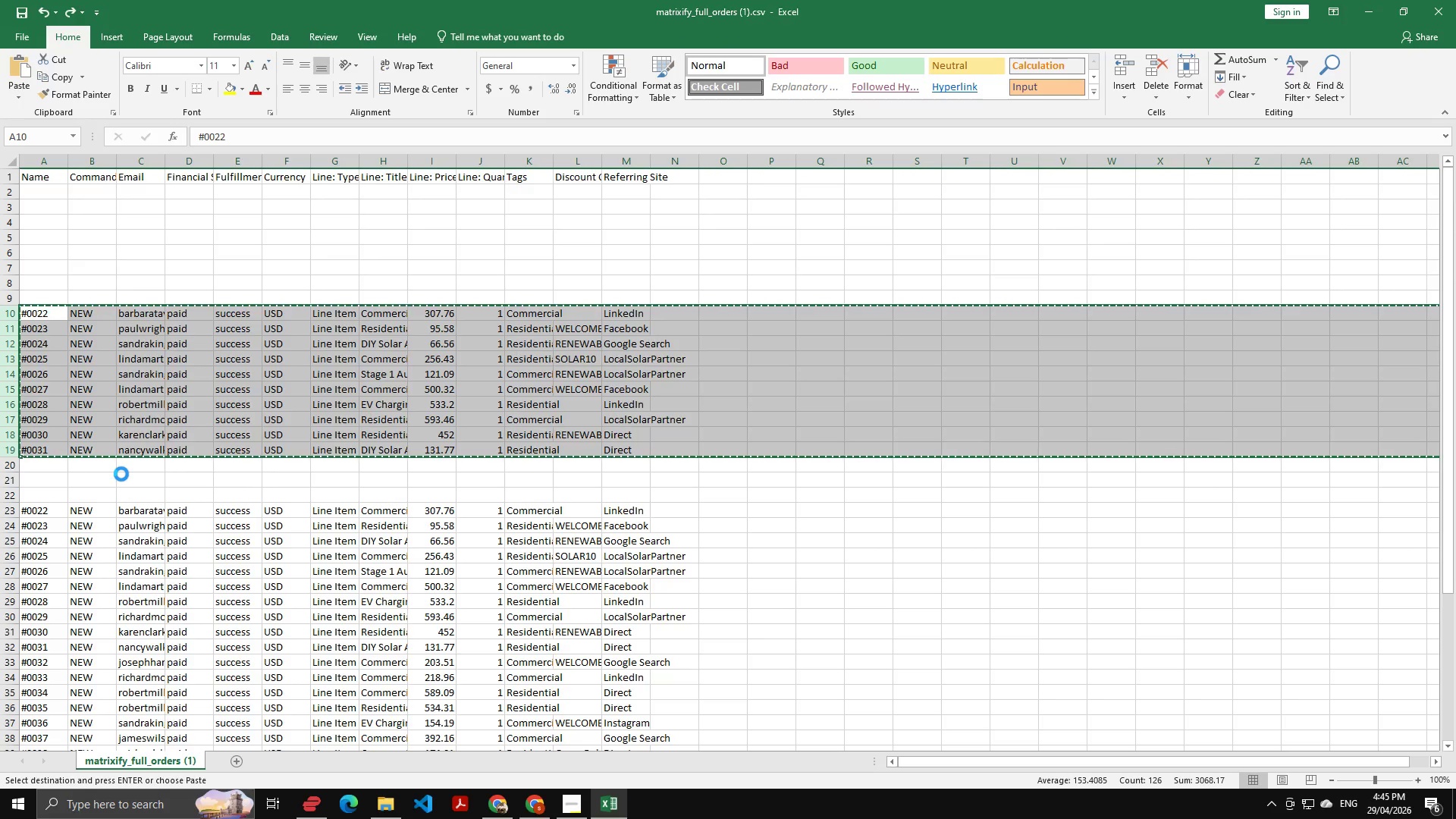 
left_click([120, 474])
 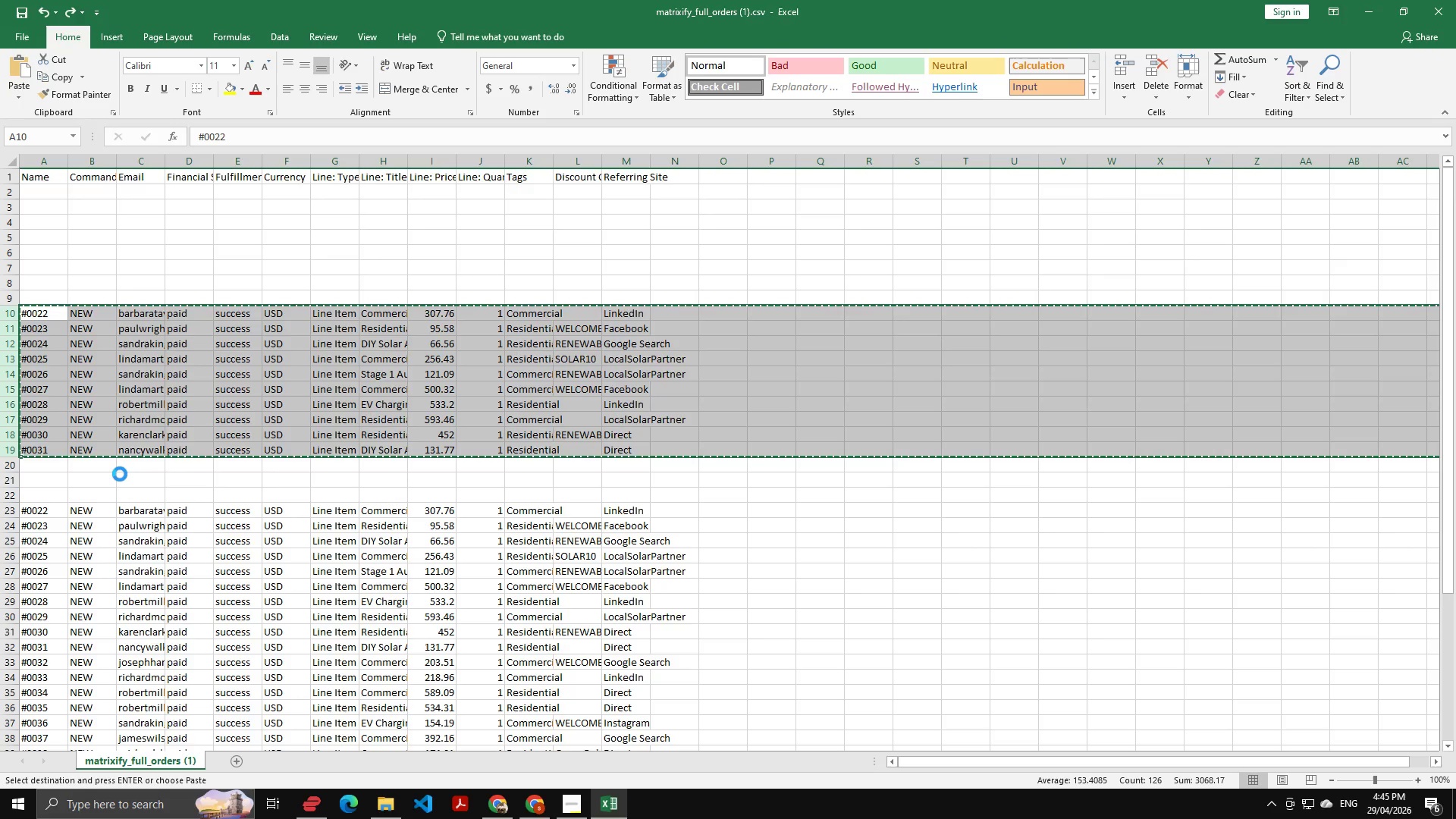 
hold_key(key=ControlLeft, duration=0.42)
 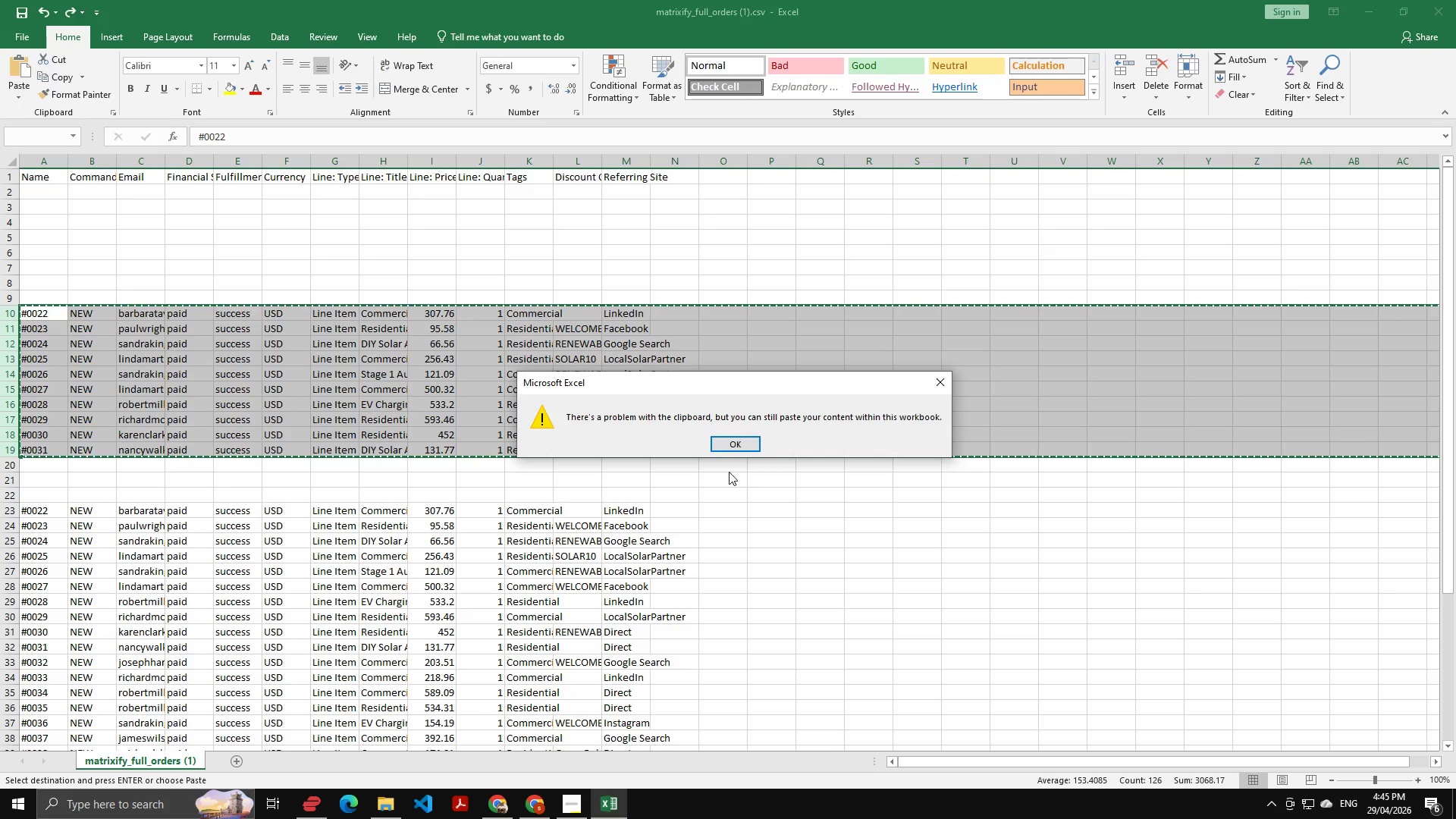 
left_click([736, 447])
 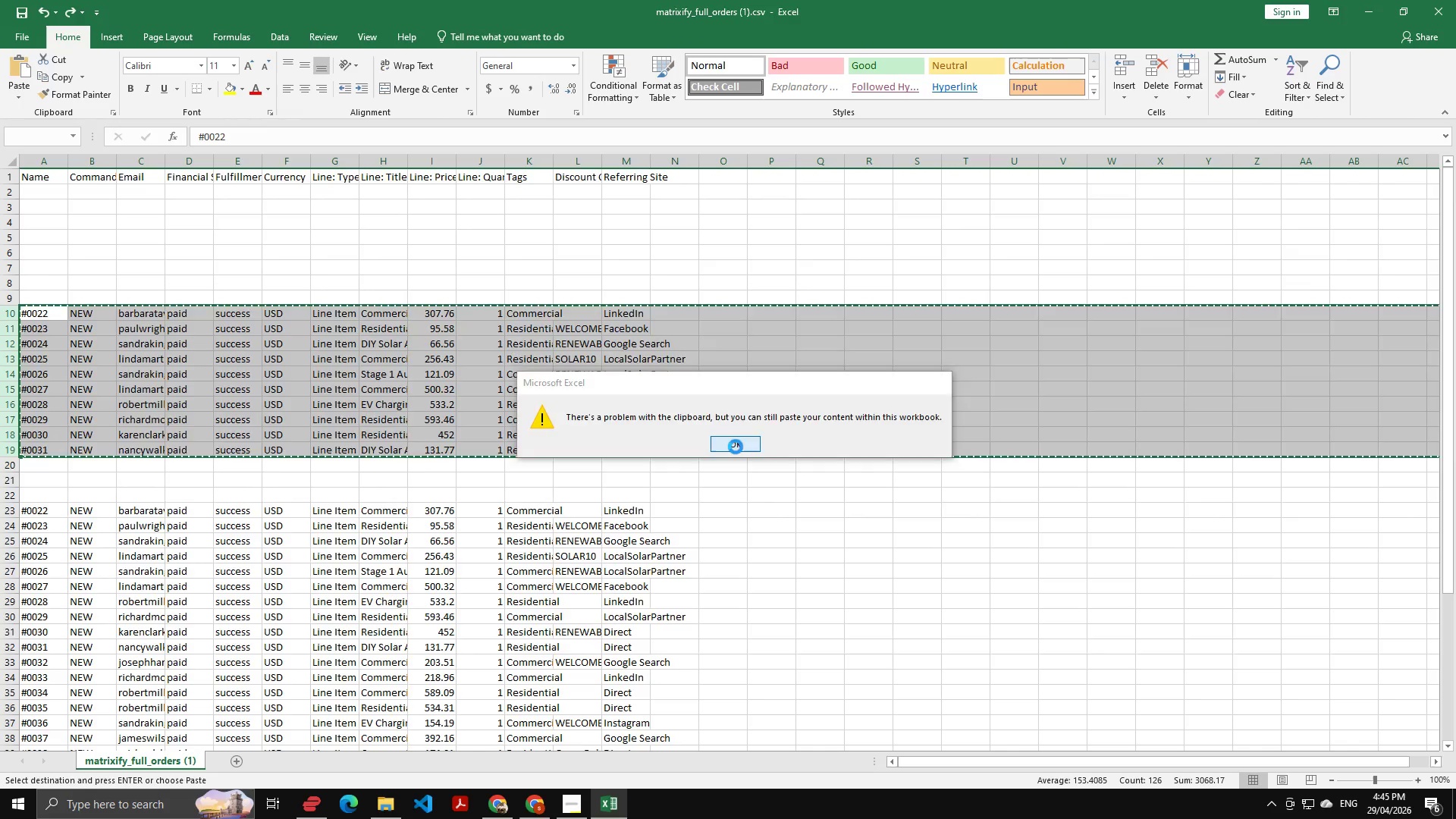 
key(Control+Z)
 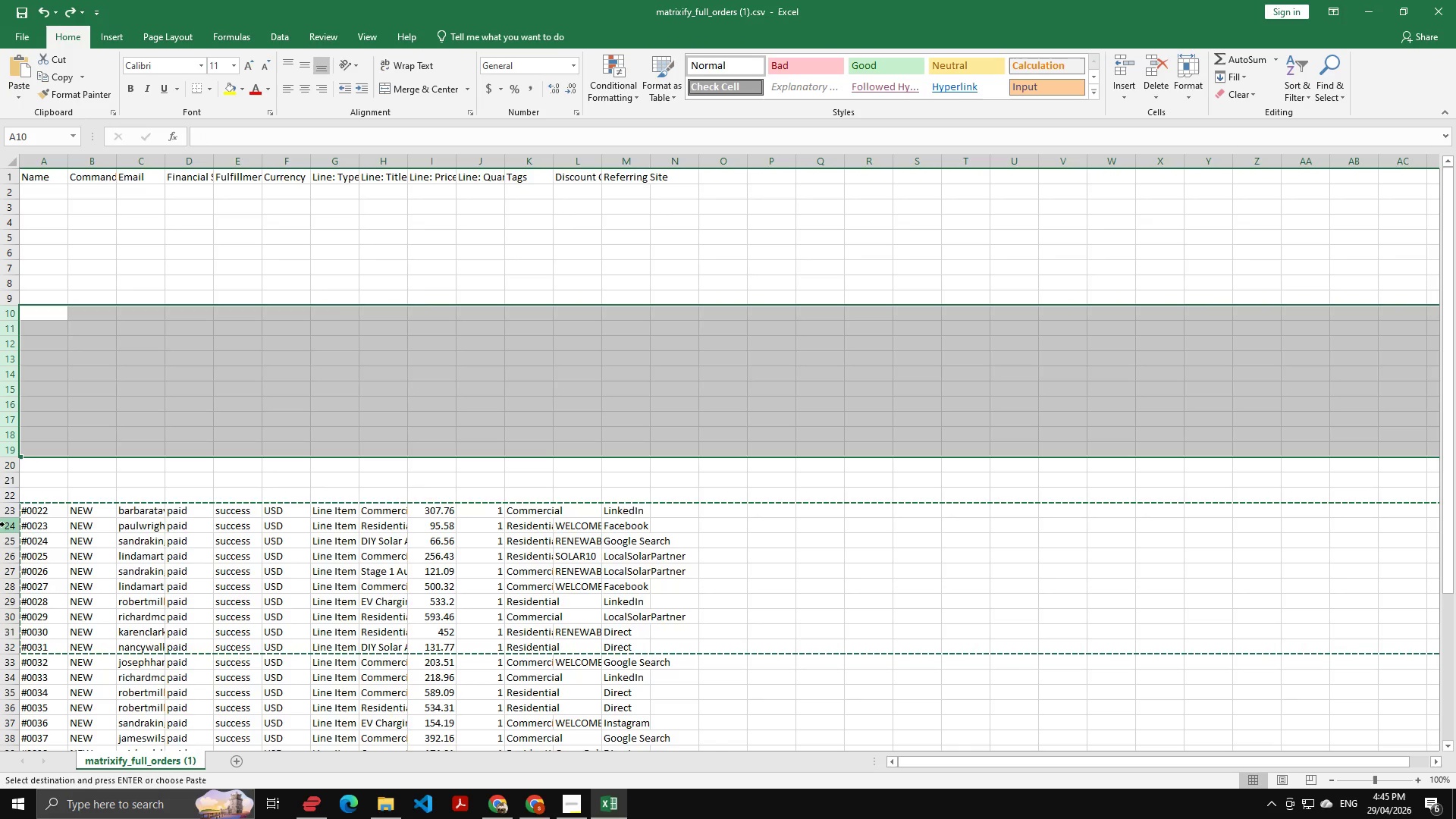 
left_click([8, 516])
 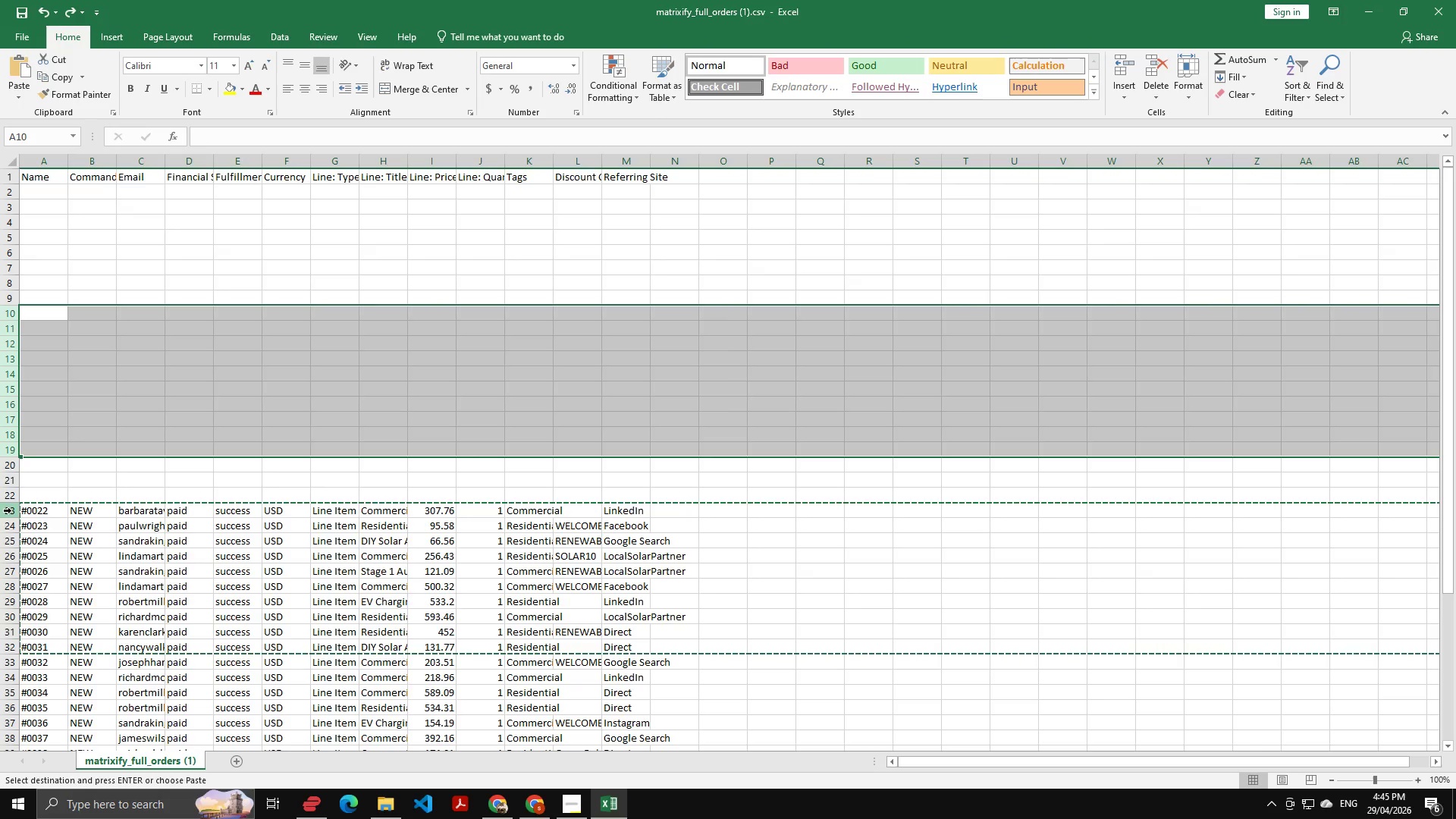 
hold_key(key=ShiftLeft, duration=0.84)
 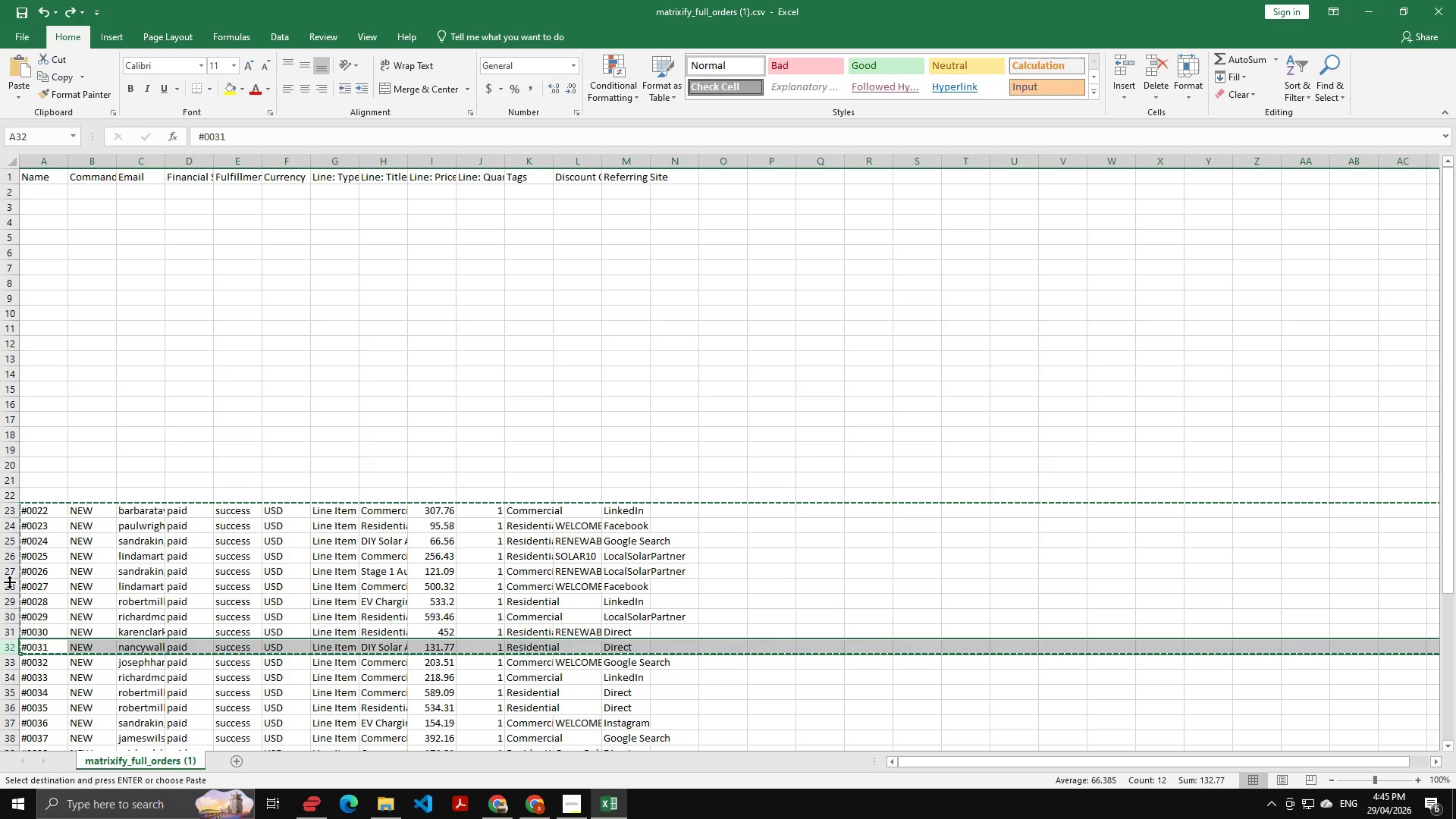 
left_click([14, 645])
 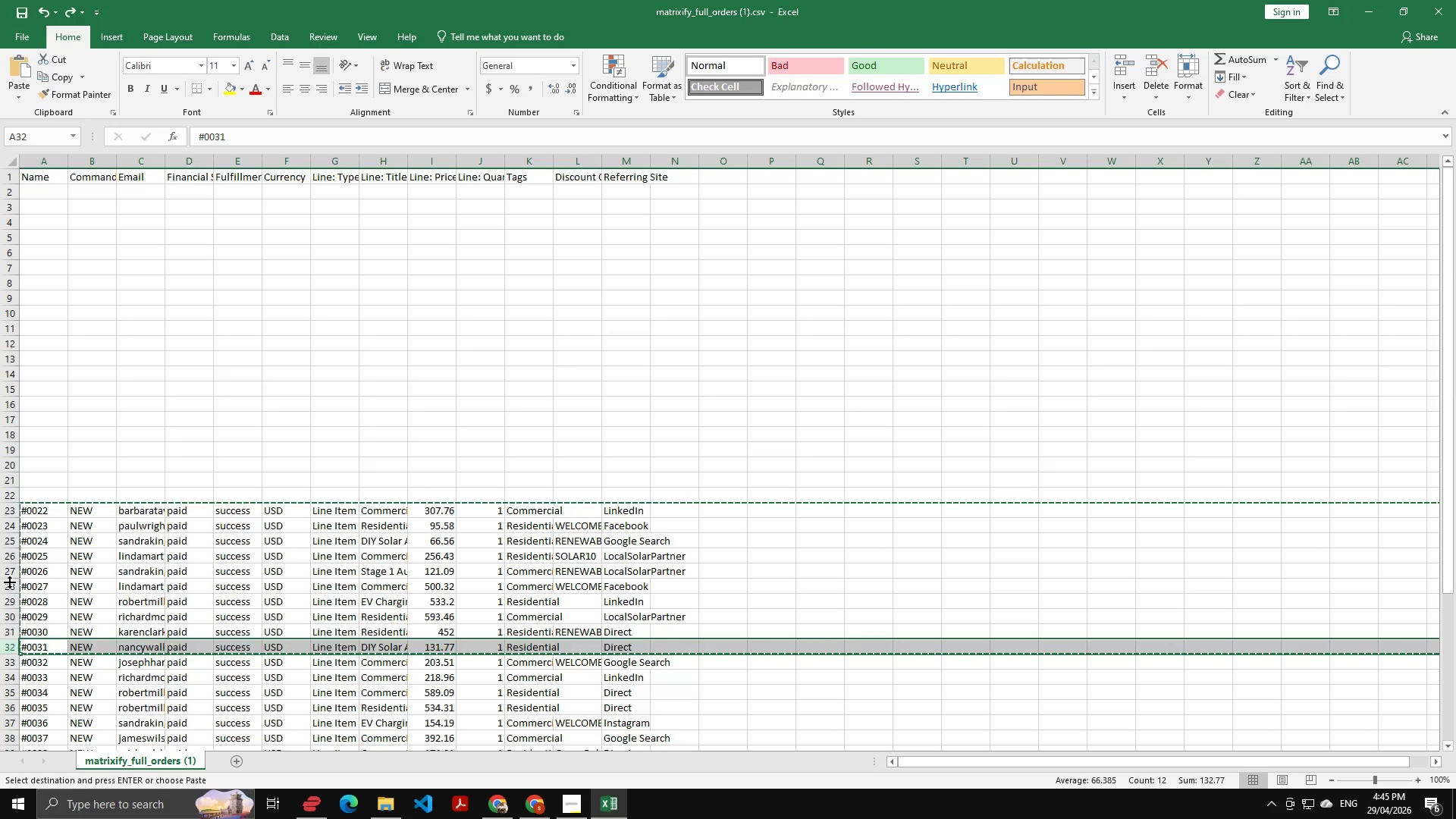 
hold_key(key=ShiftLeft, duration=0.94)
left_click([9, 510])
 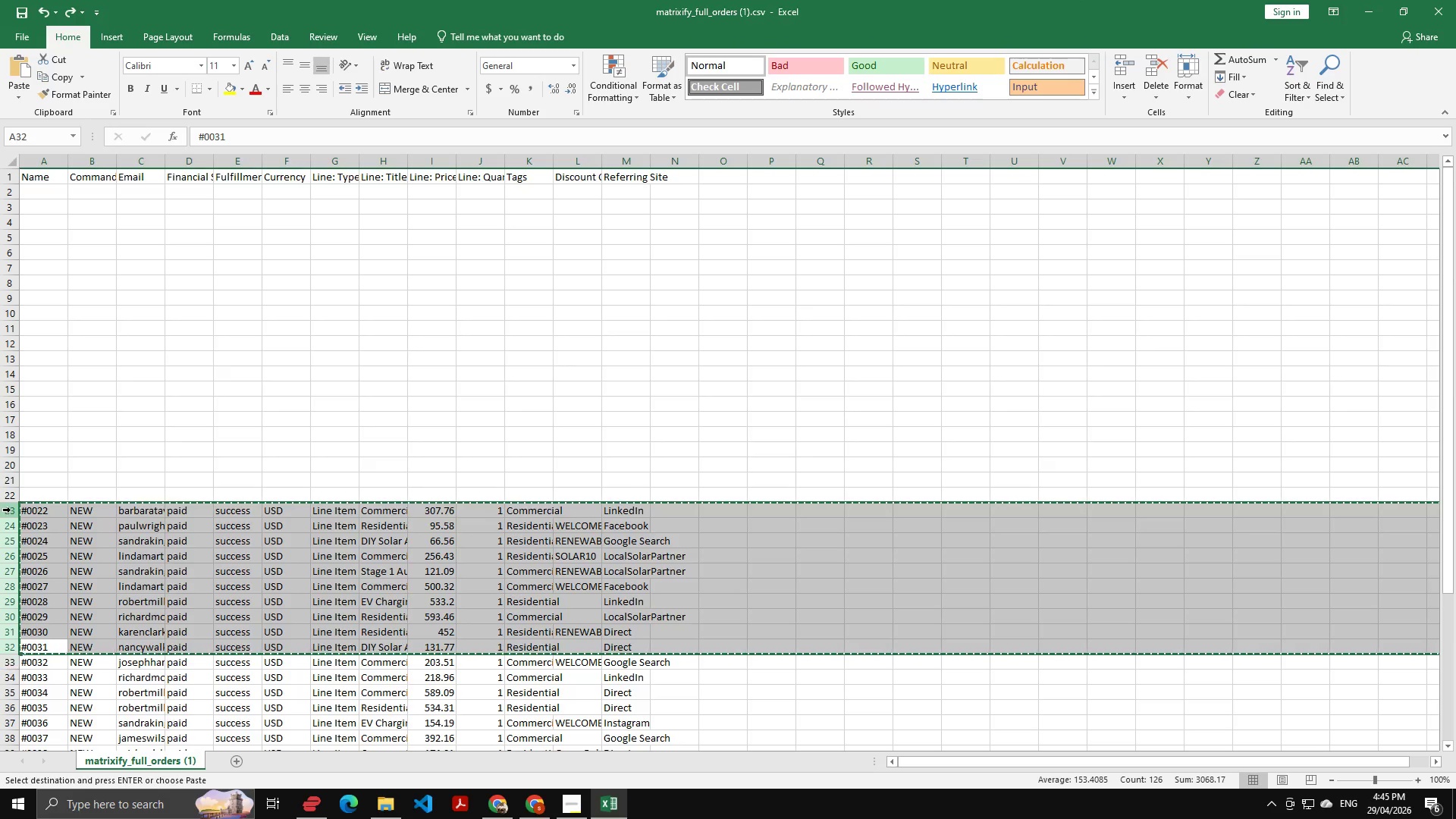 
key(Control+C)
 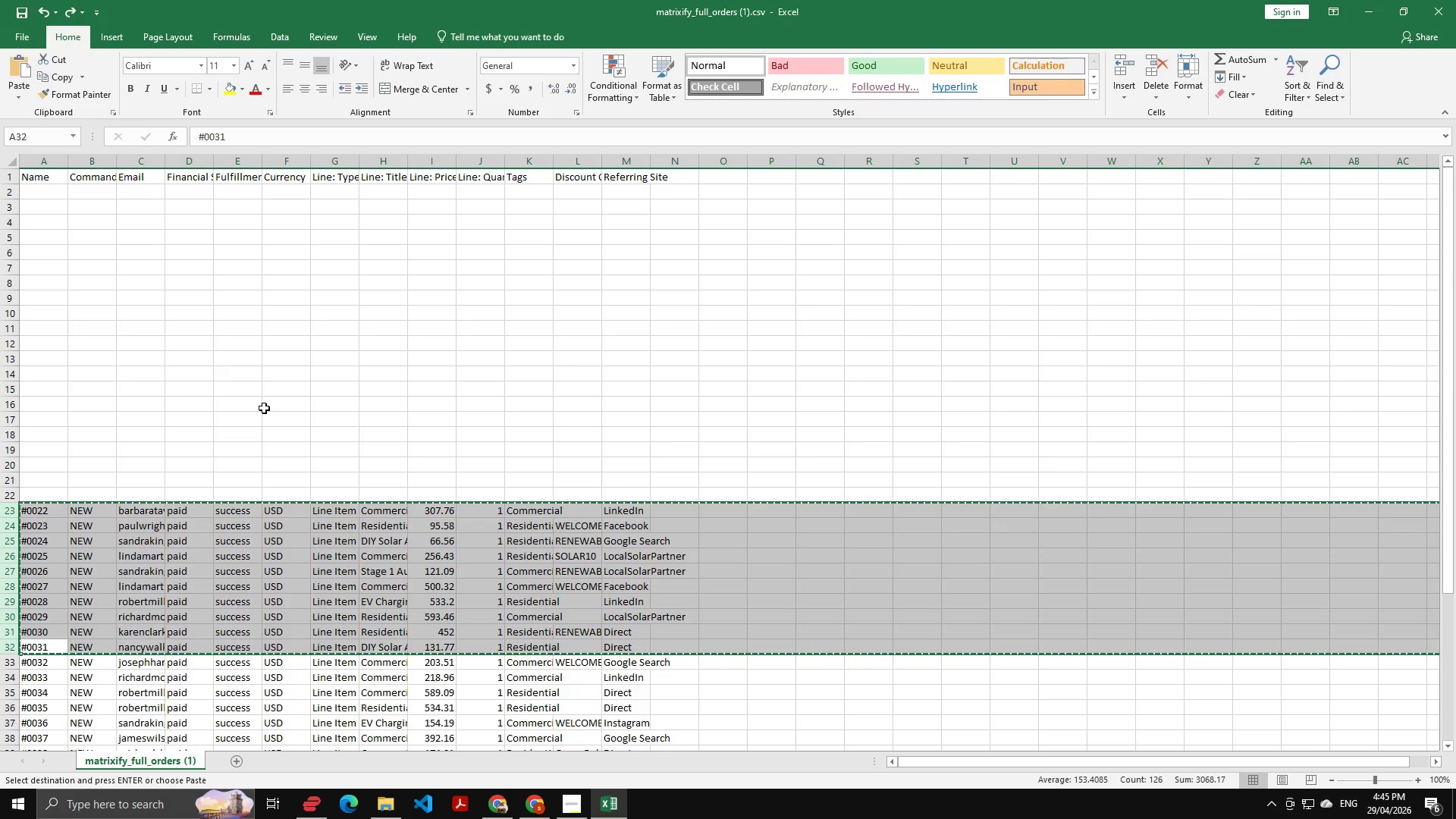 
left_click([209, 344])
 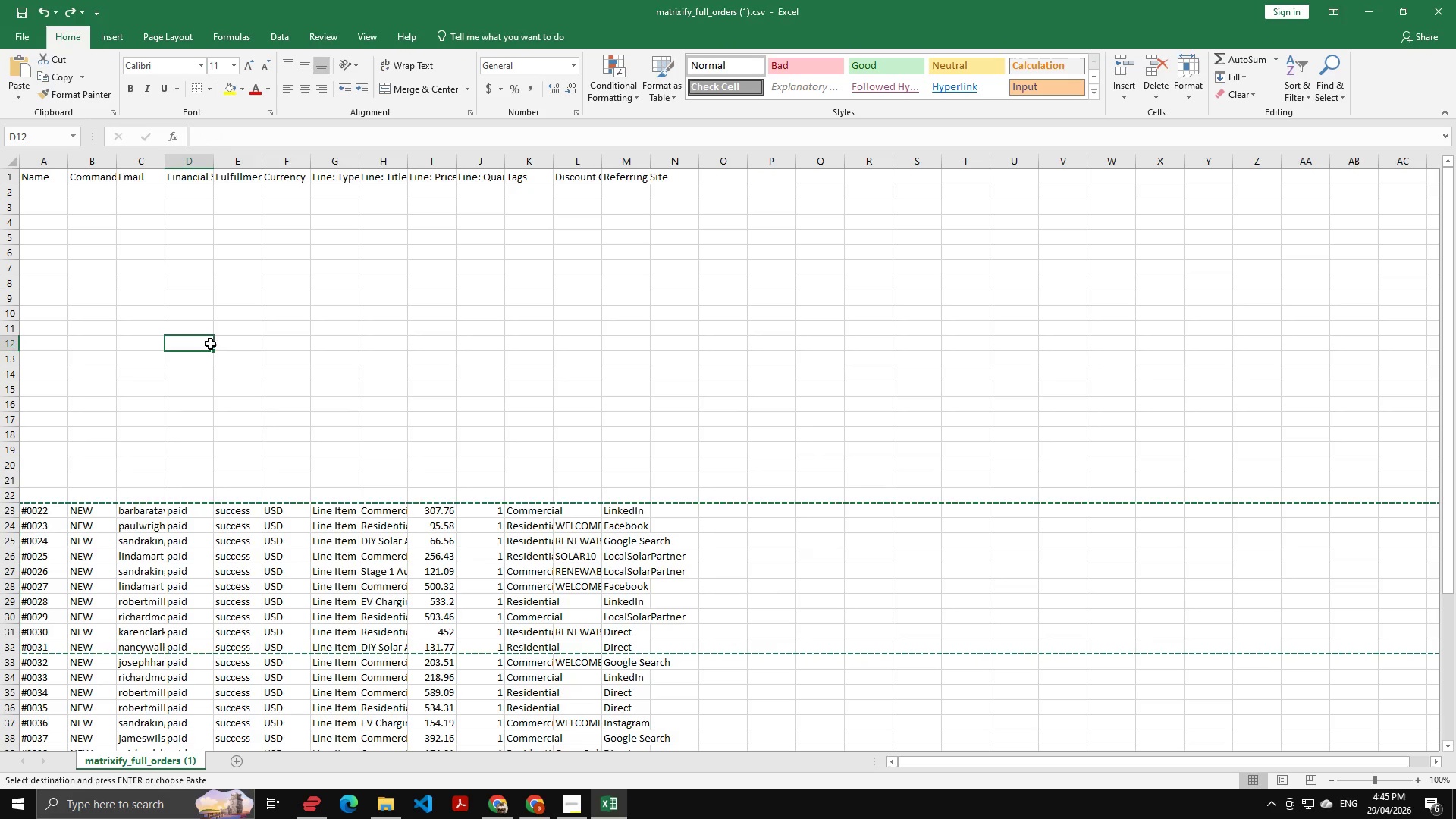 
scroll: coordinate [33, 212], scroll_direction: up, amount: 19.0
 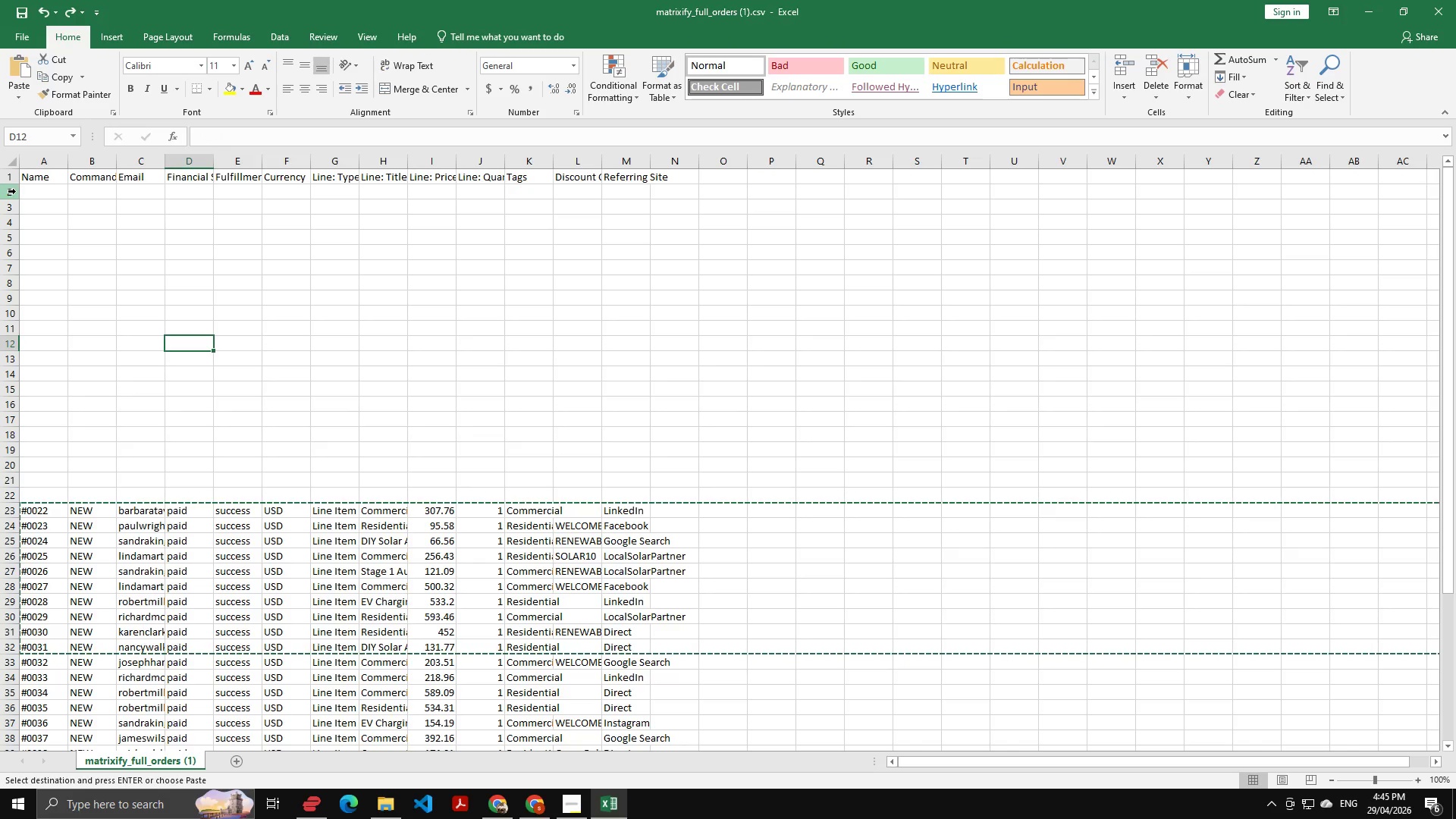 
left_click([16, 191])
 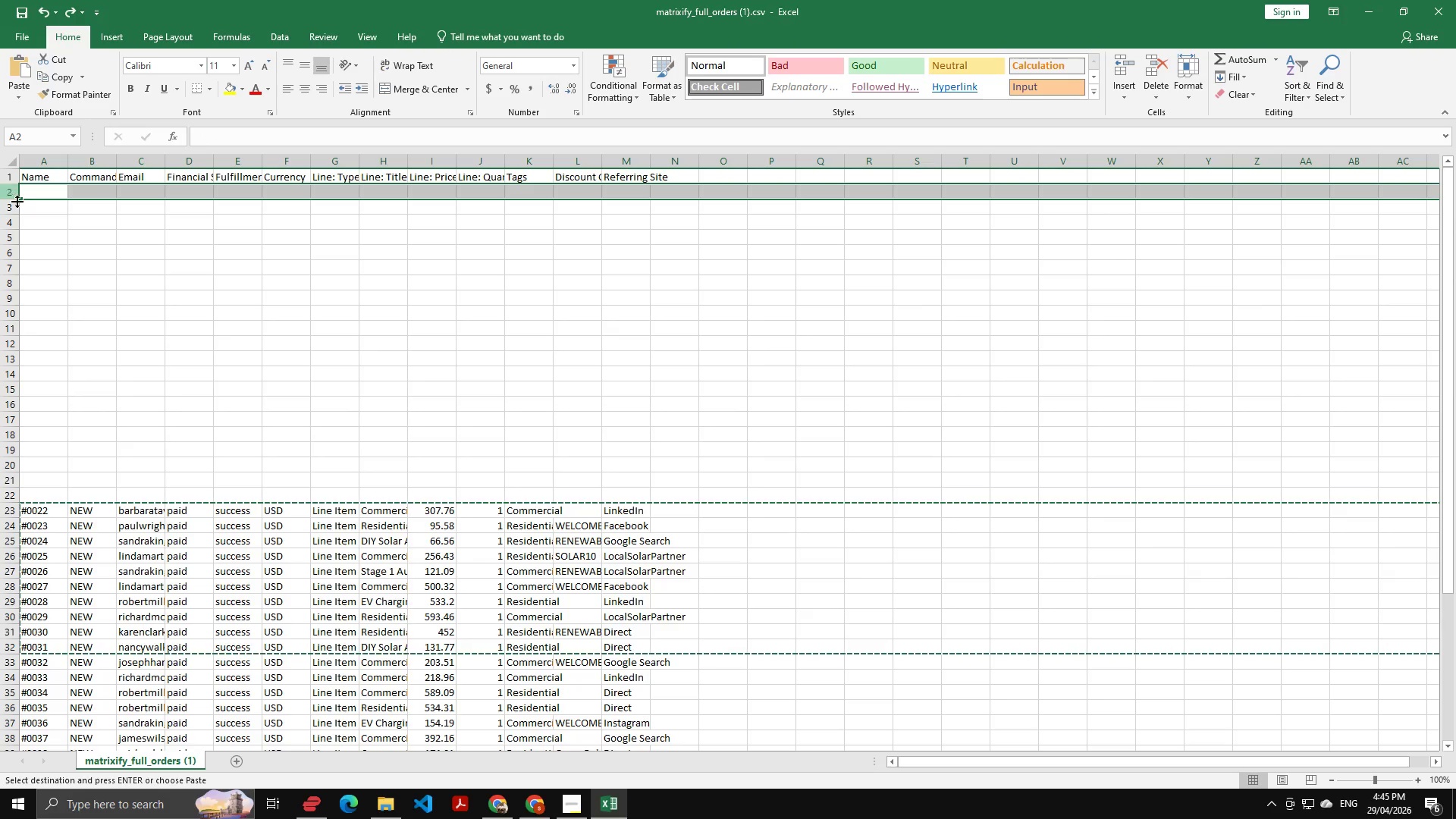 
hold_key(key=ShiftLeft, duration=1.5)
left_click([15, 417])
 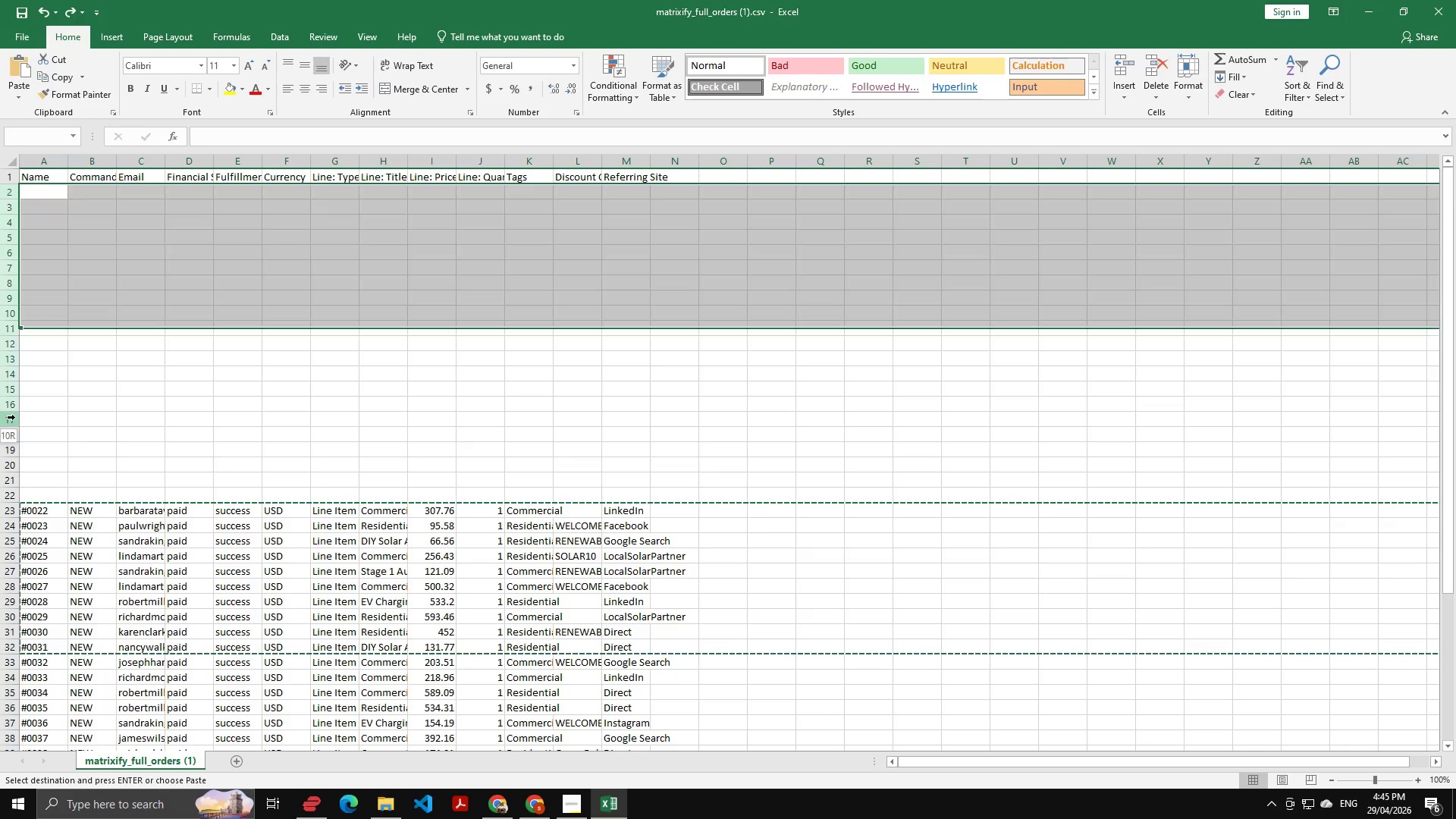 
hold_key(key=ShiftLeft, duration=0.33)
 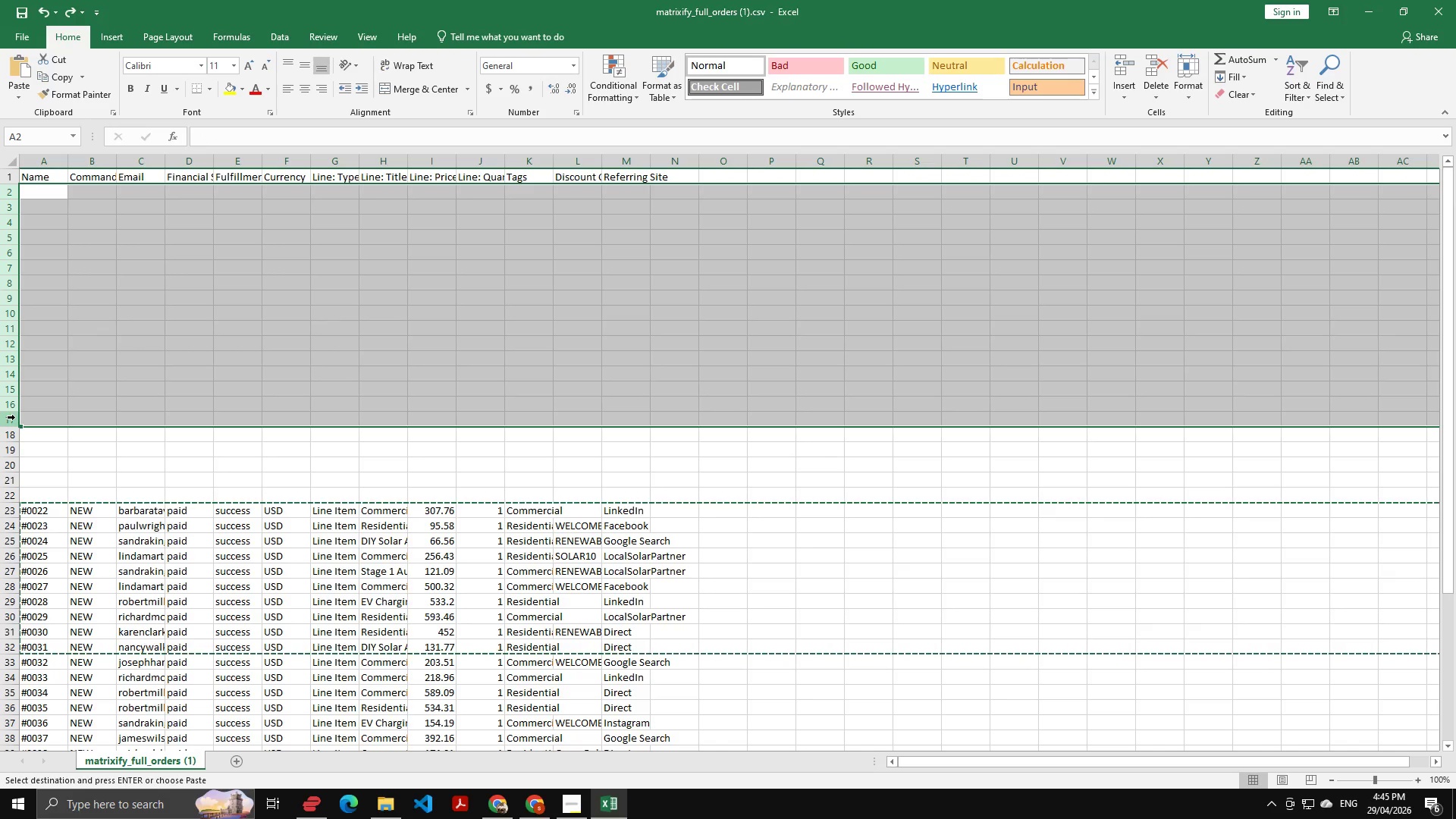 
key(Control+V)
 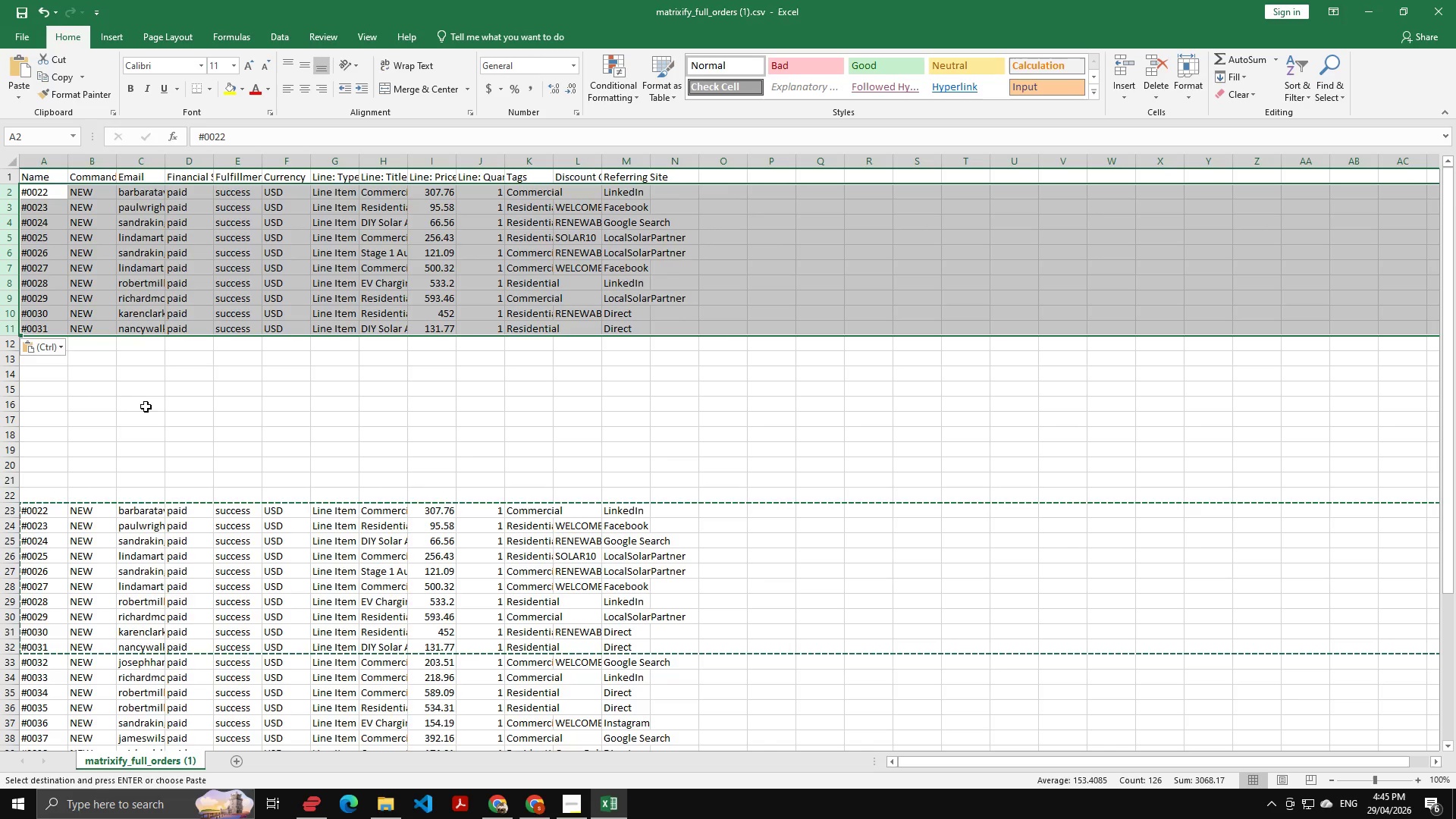 
left_click([151, 406])
 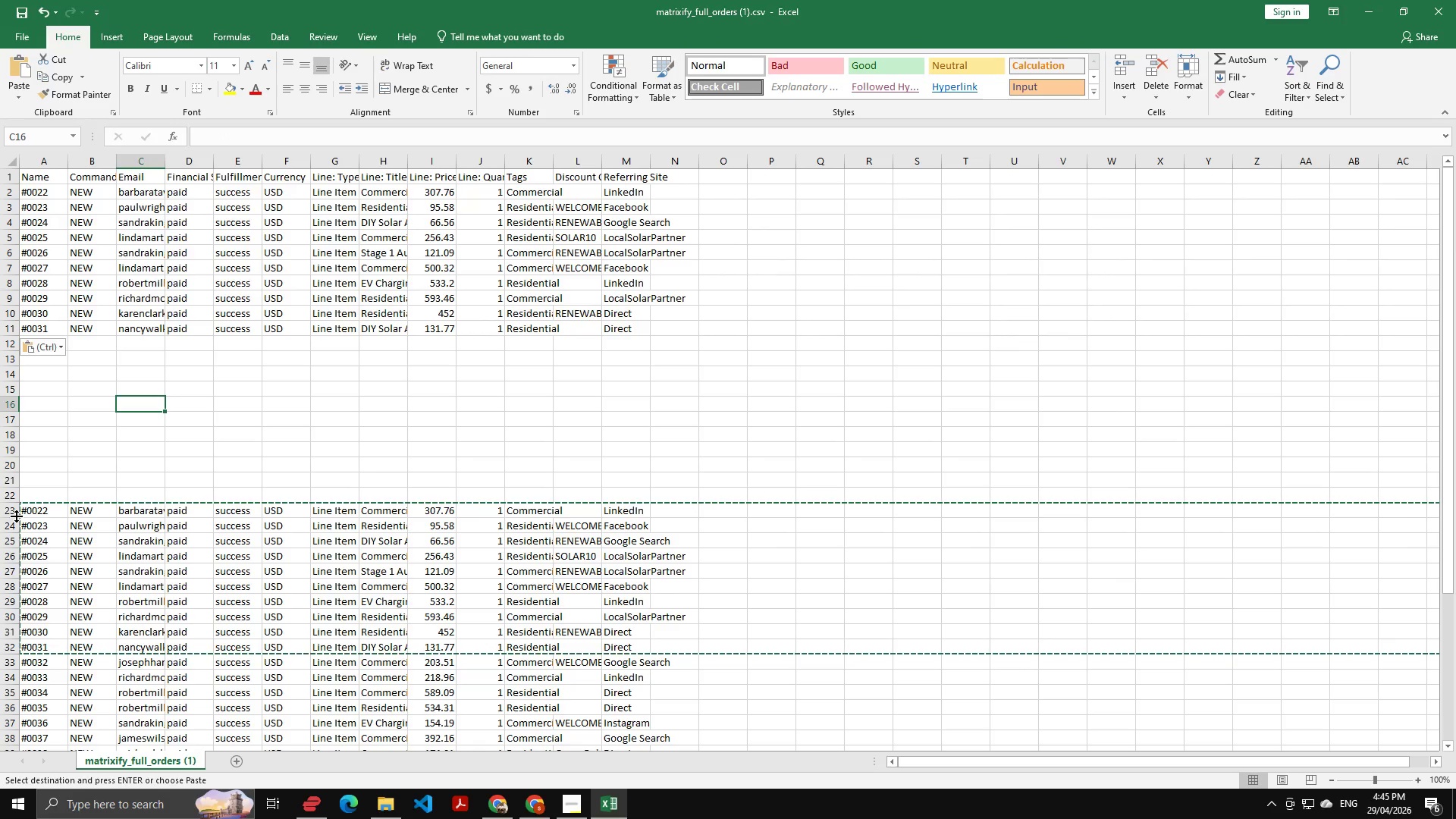 
left_click([13, 513])
 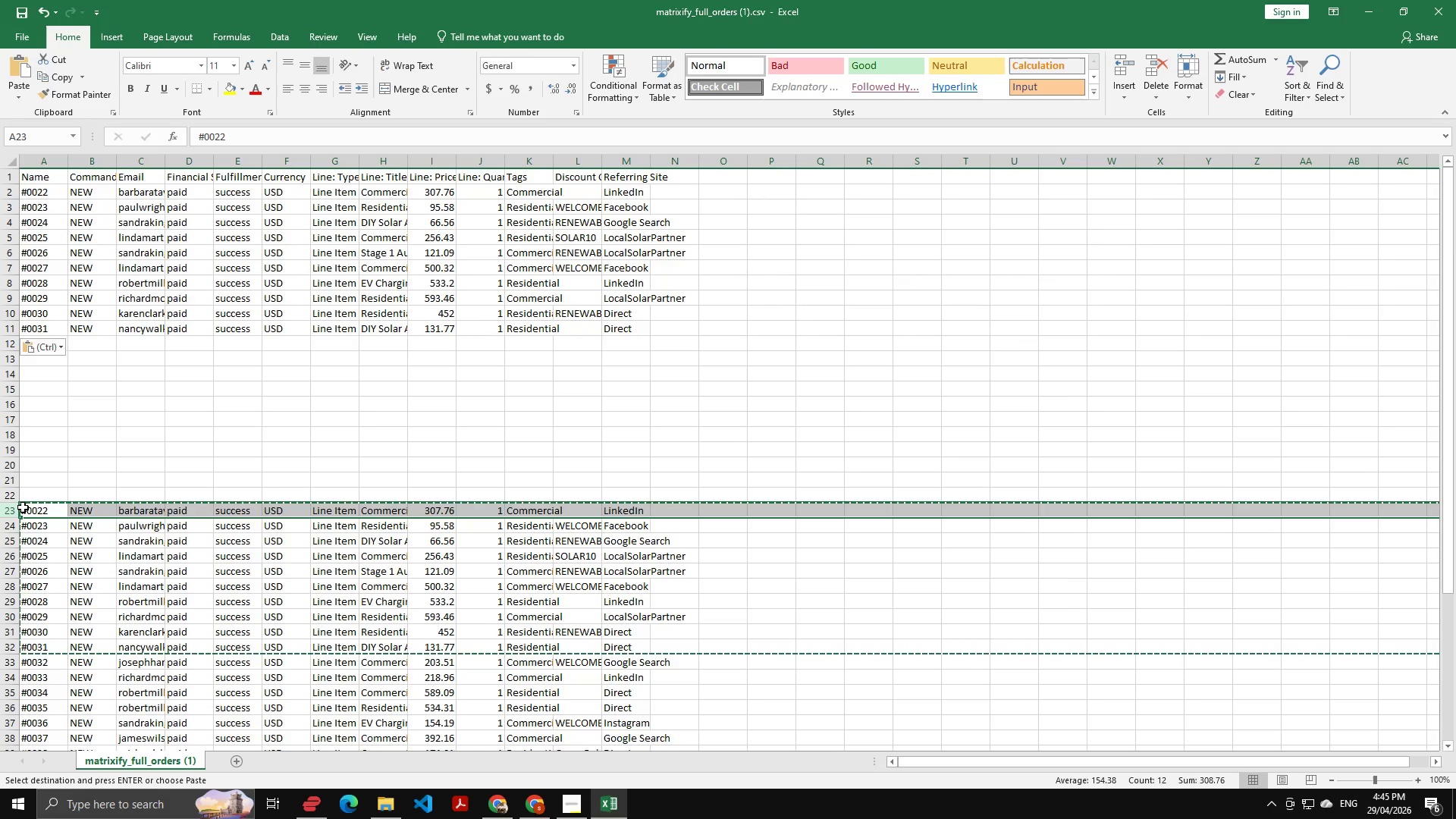 
scroll: coordinate [44, 538], scroll_direction: down, amount: 6.0
 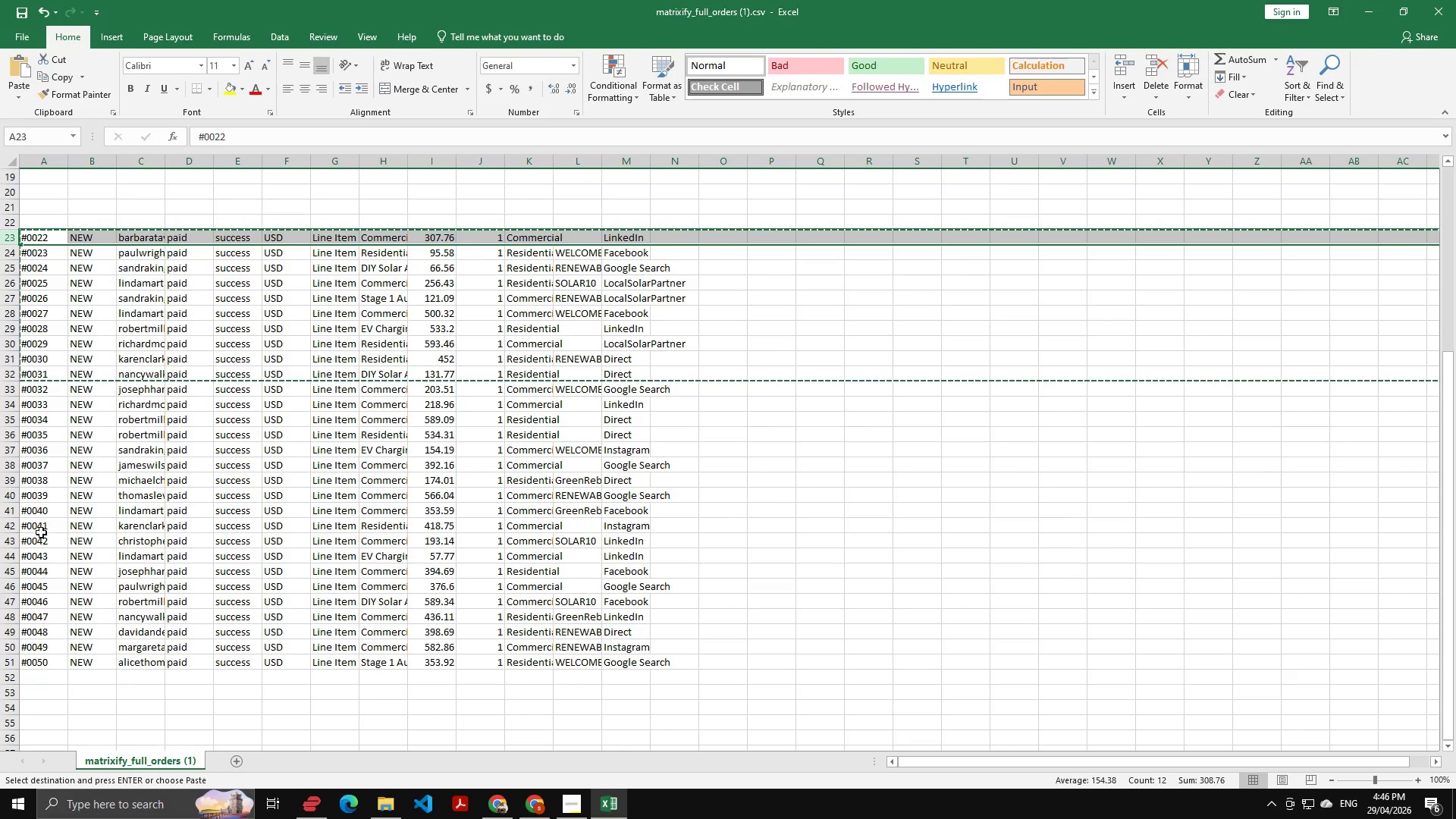 
hold_key(key=ShiftLeft, duration=1.45)
left_click([11, 663])
 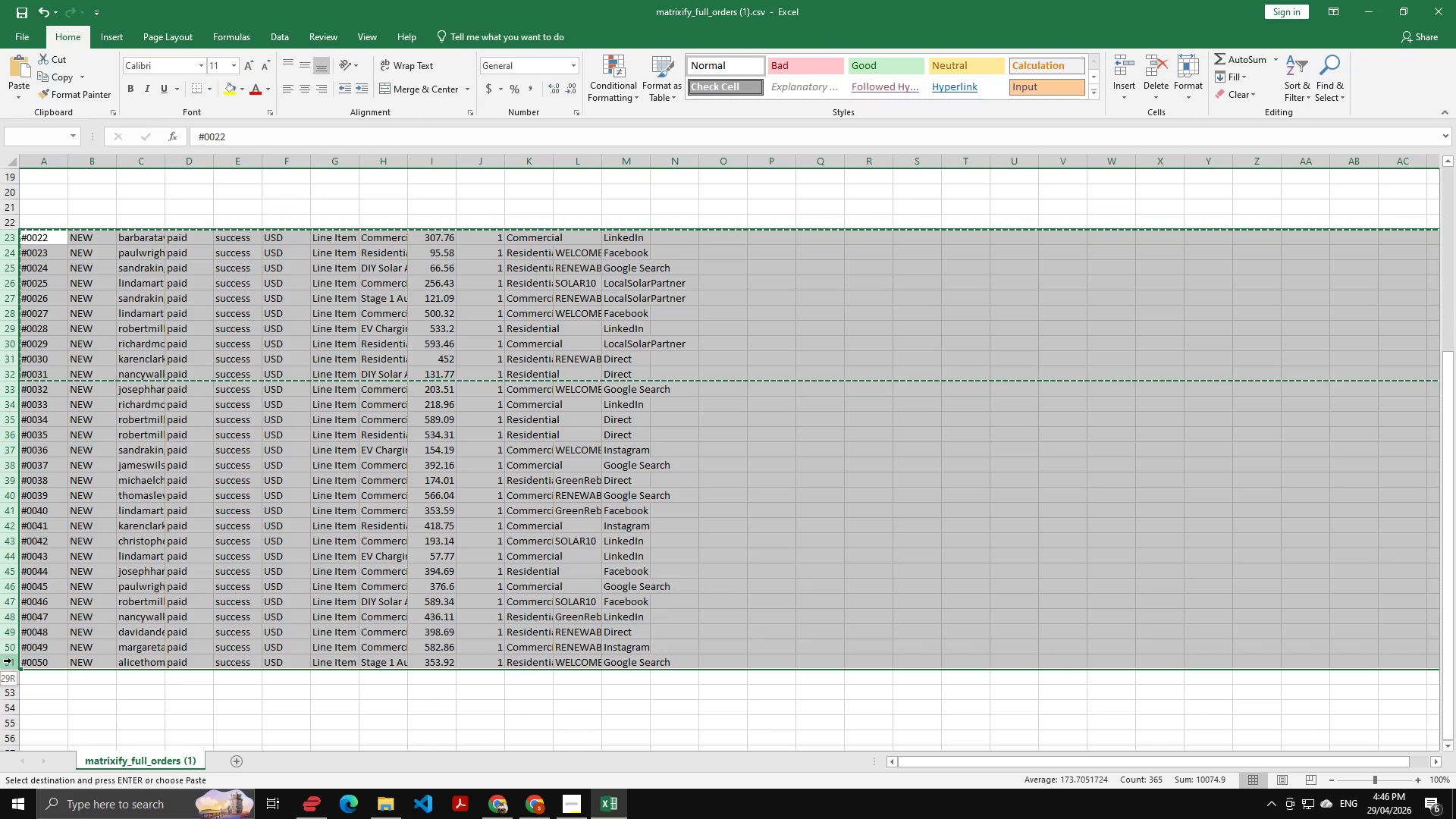 
hold_key(key=ShiftLeft, duration=4.45)
 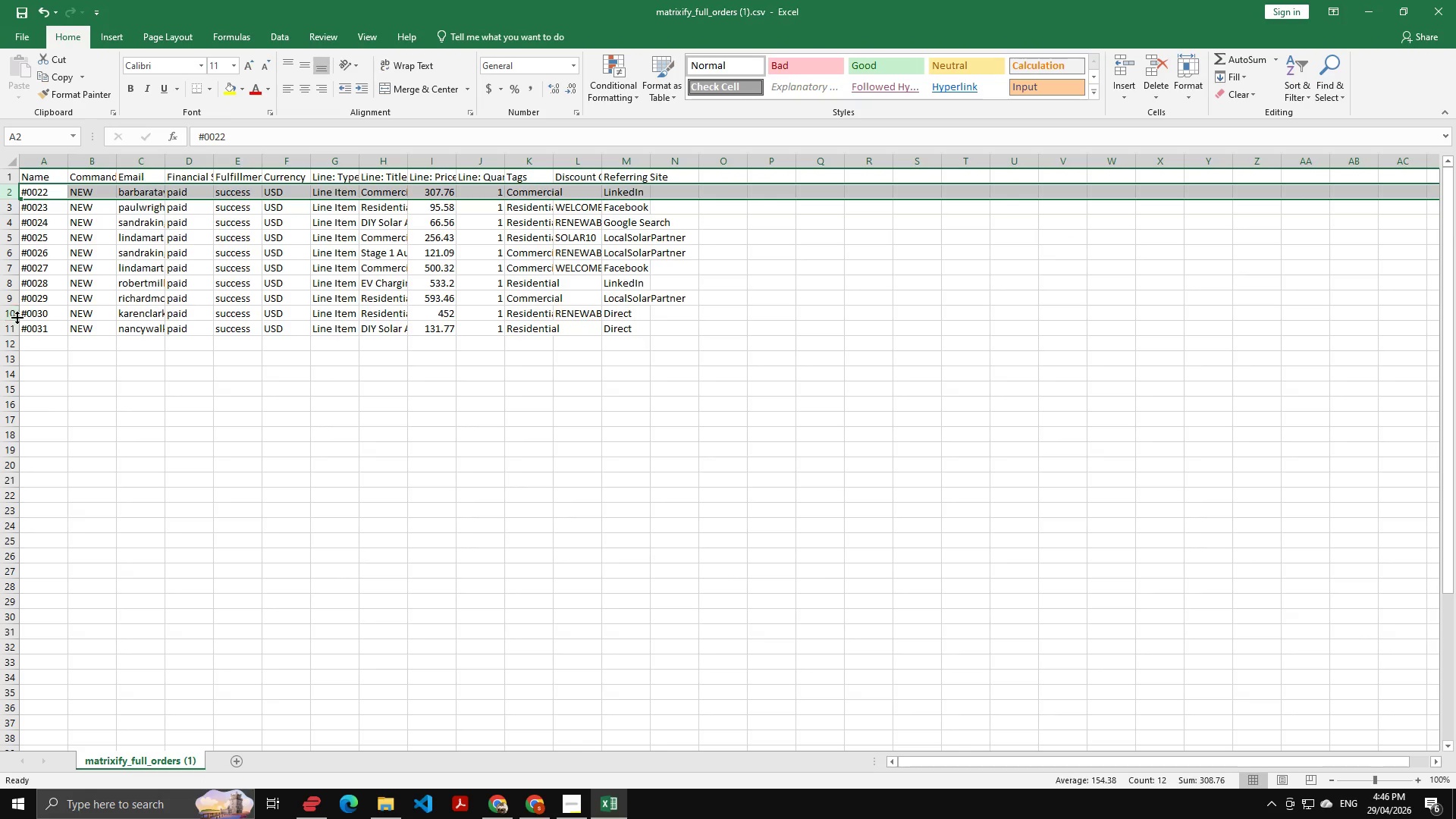 
key(Delete)
 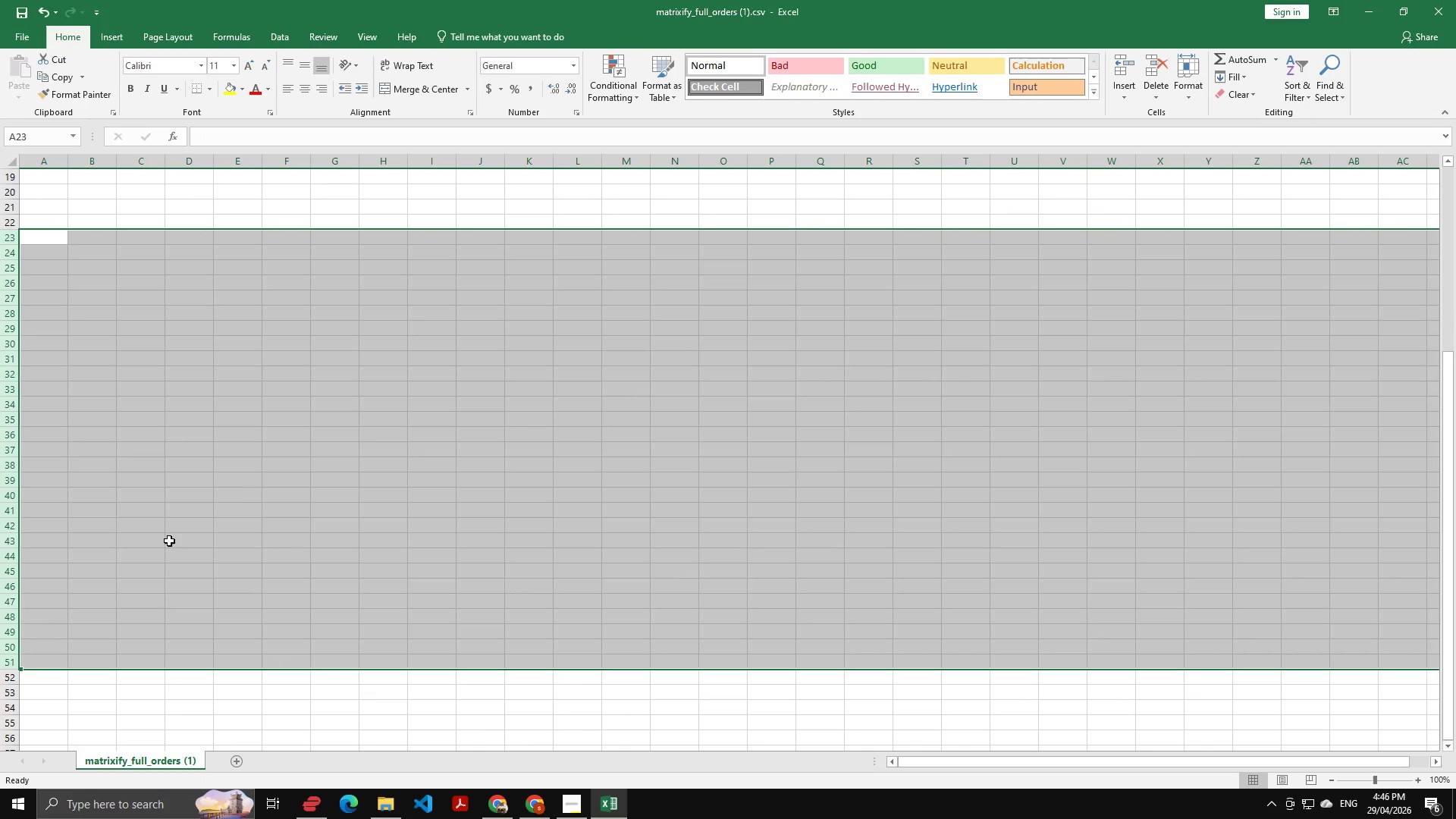 
scroll: coordinate [243, 496], scroll_direction: up, amount: 18.0
 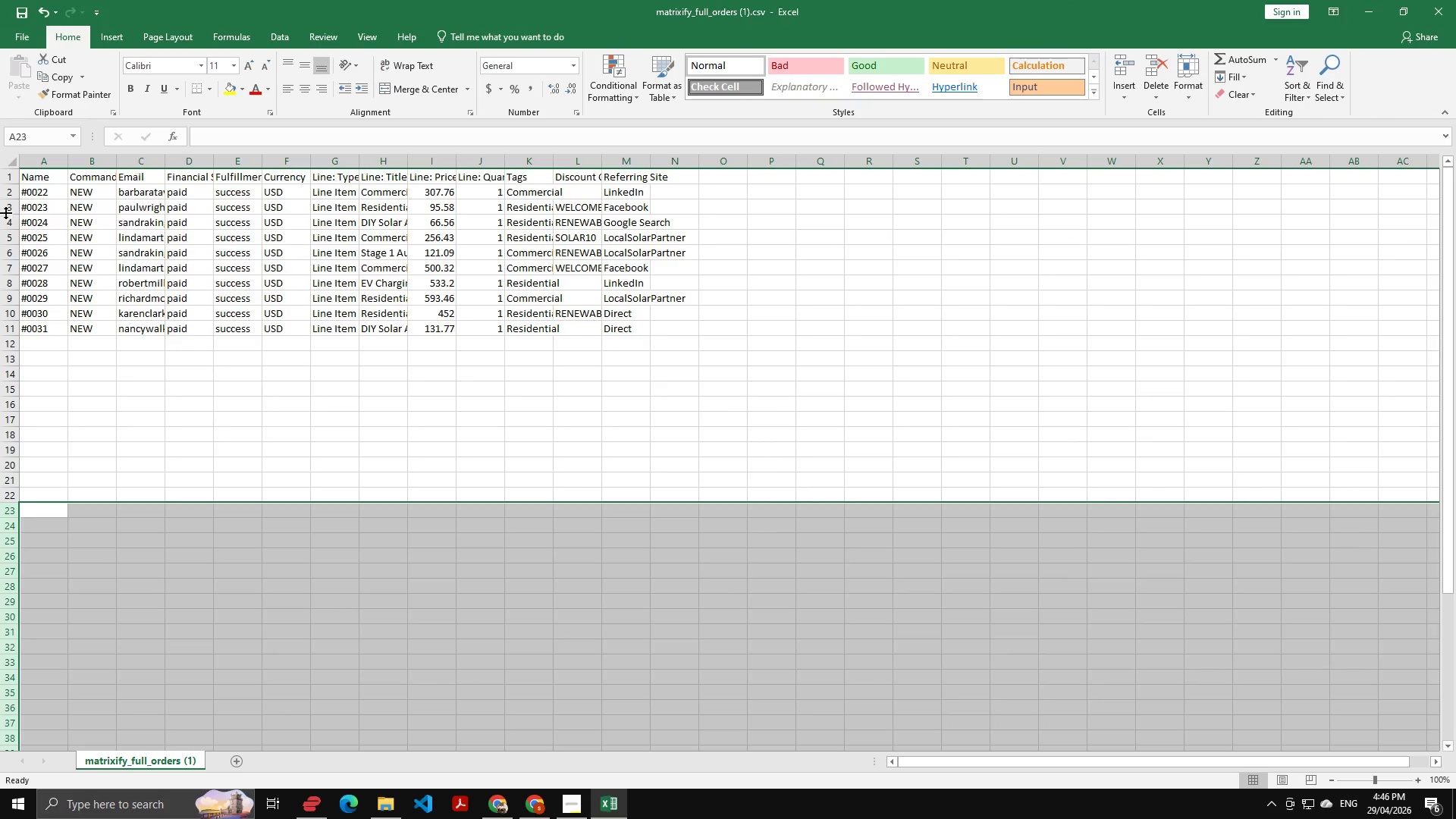 
left_click([11, 190])
 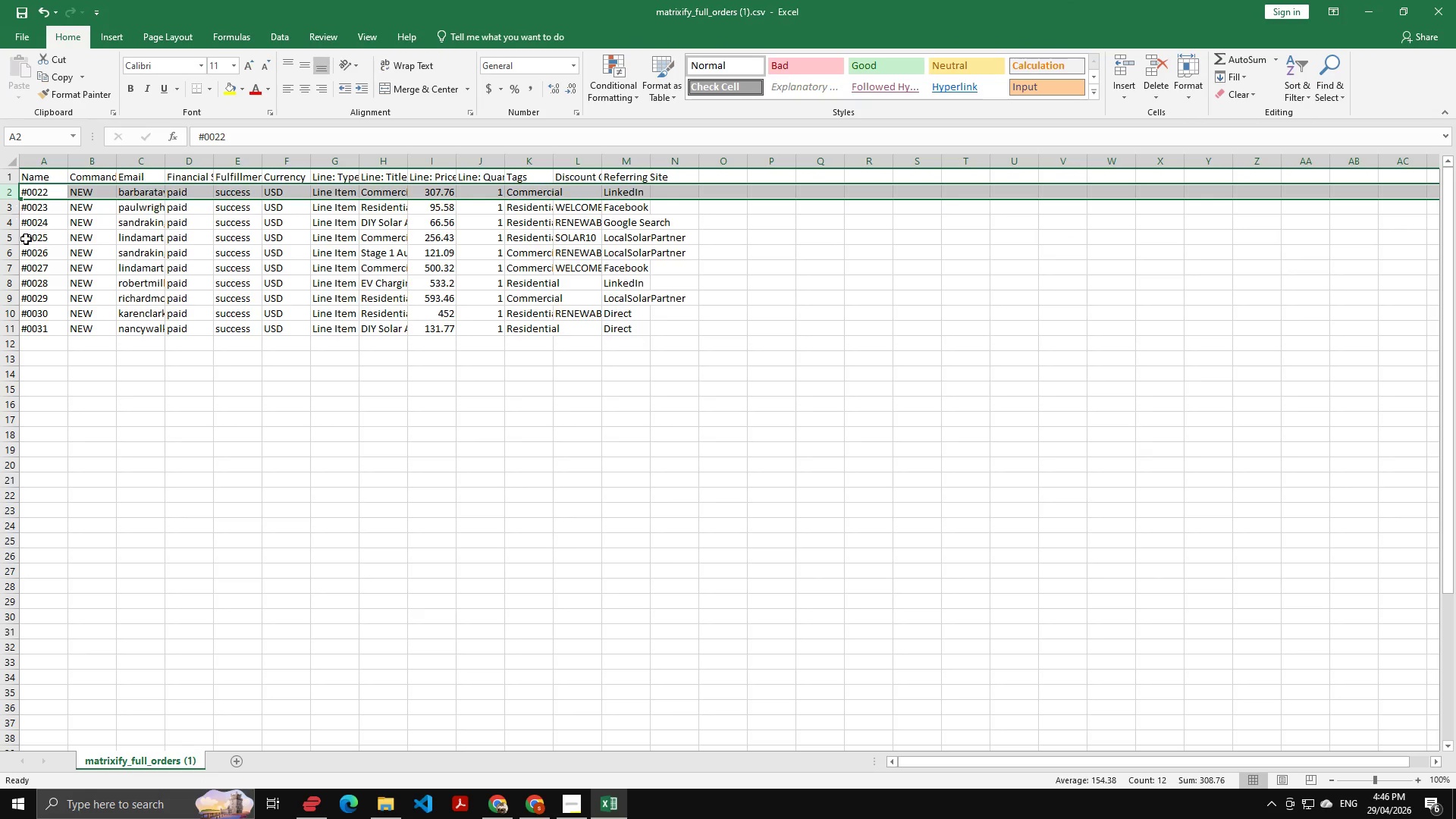 
hold_key(key=ShiftLeft, duration=1.5)
left_click([17, 323])
 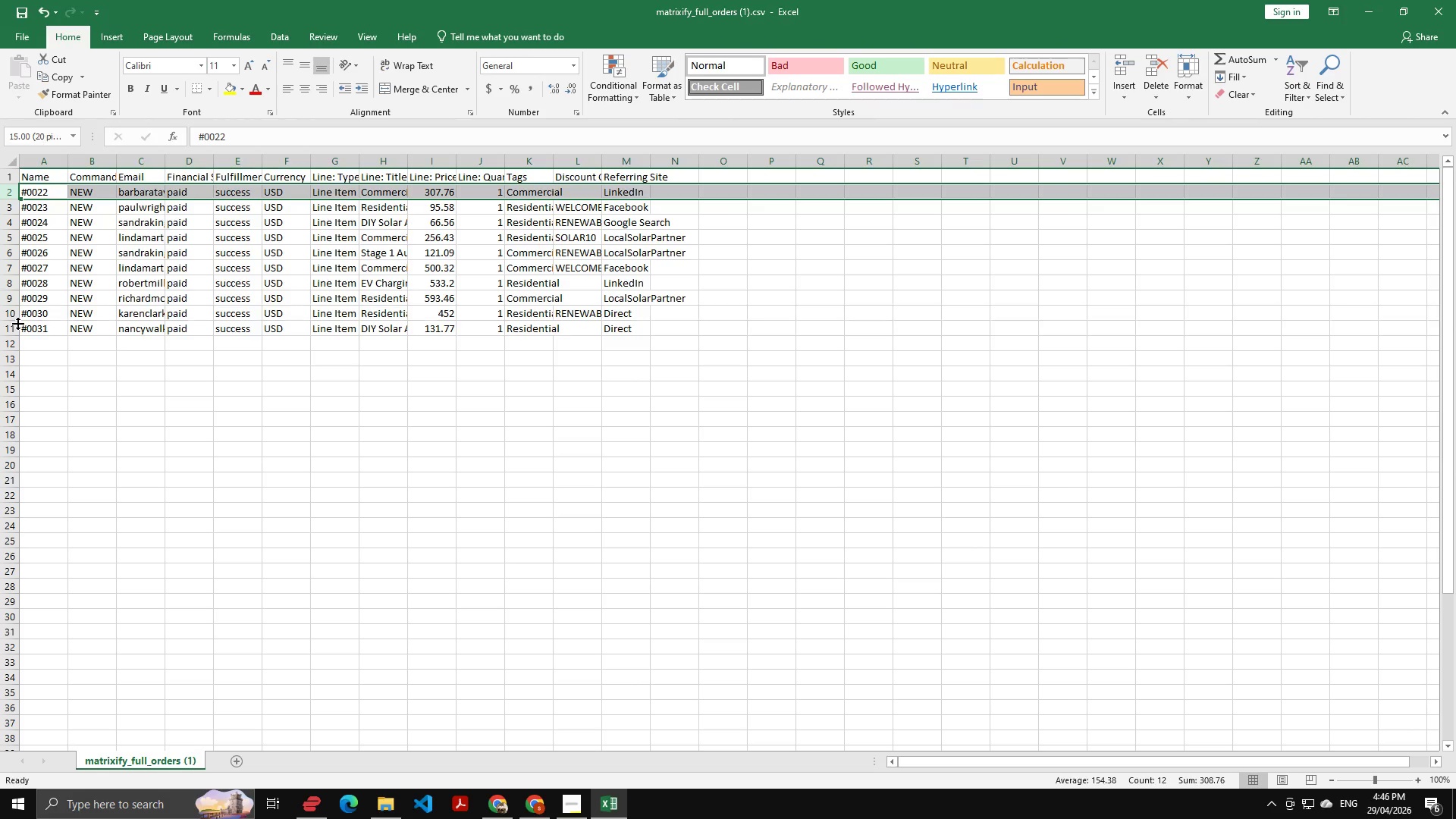 
hold_key(key=ShiftLeft, duration=1.05)
 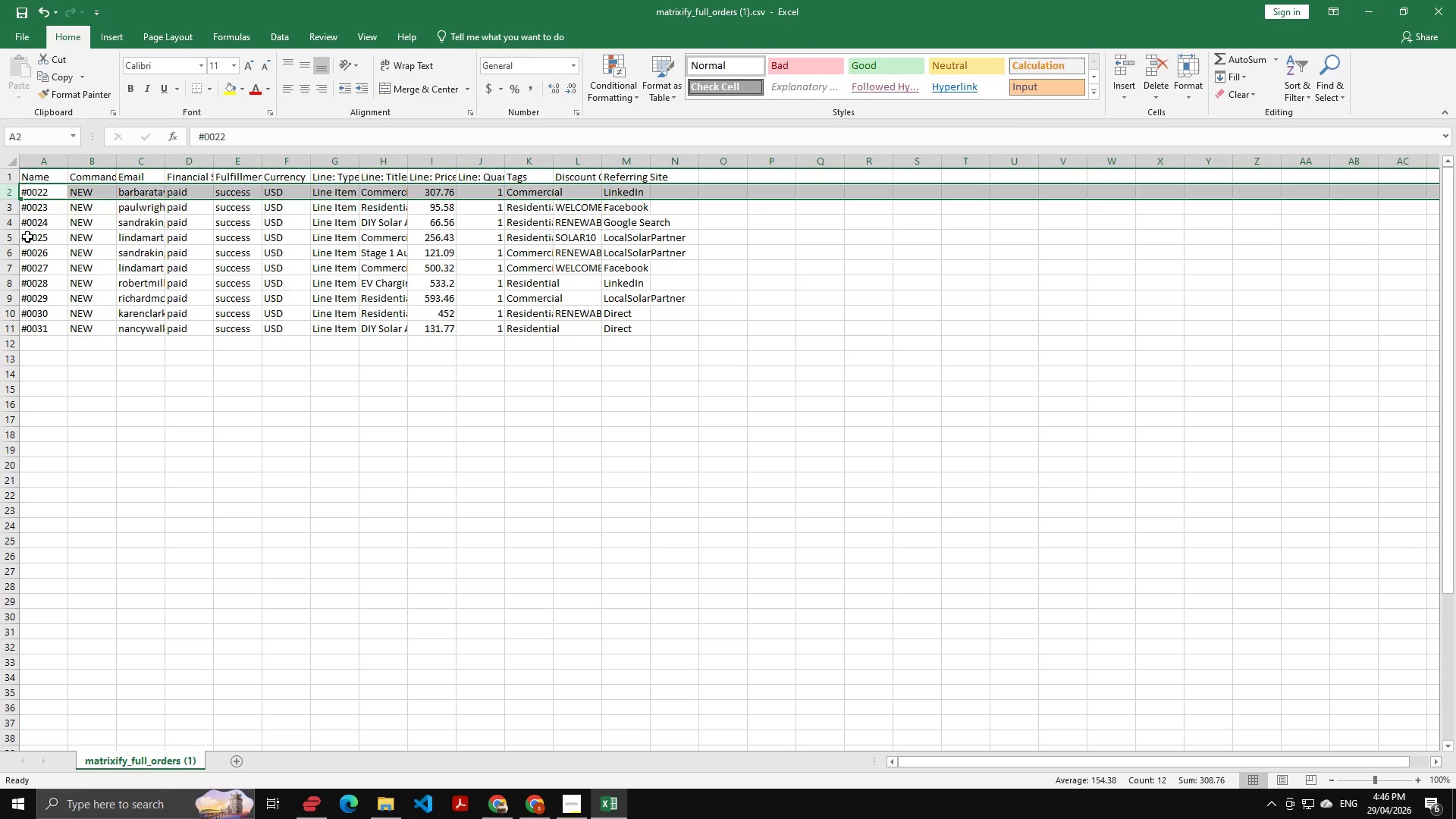 
left_click([42, 213])
 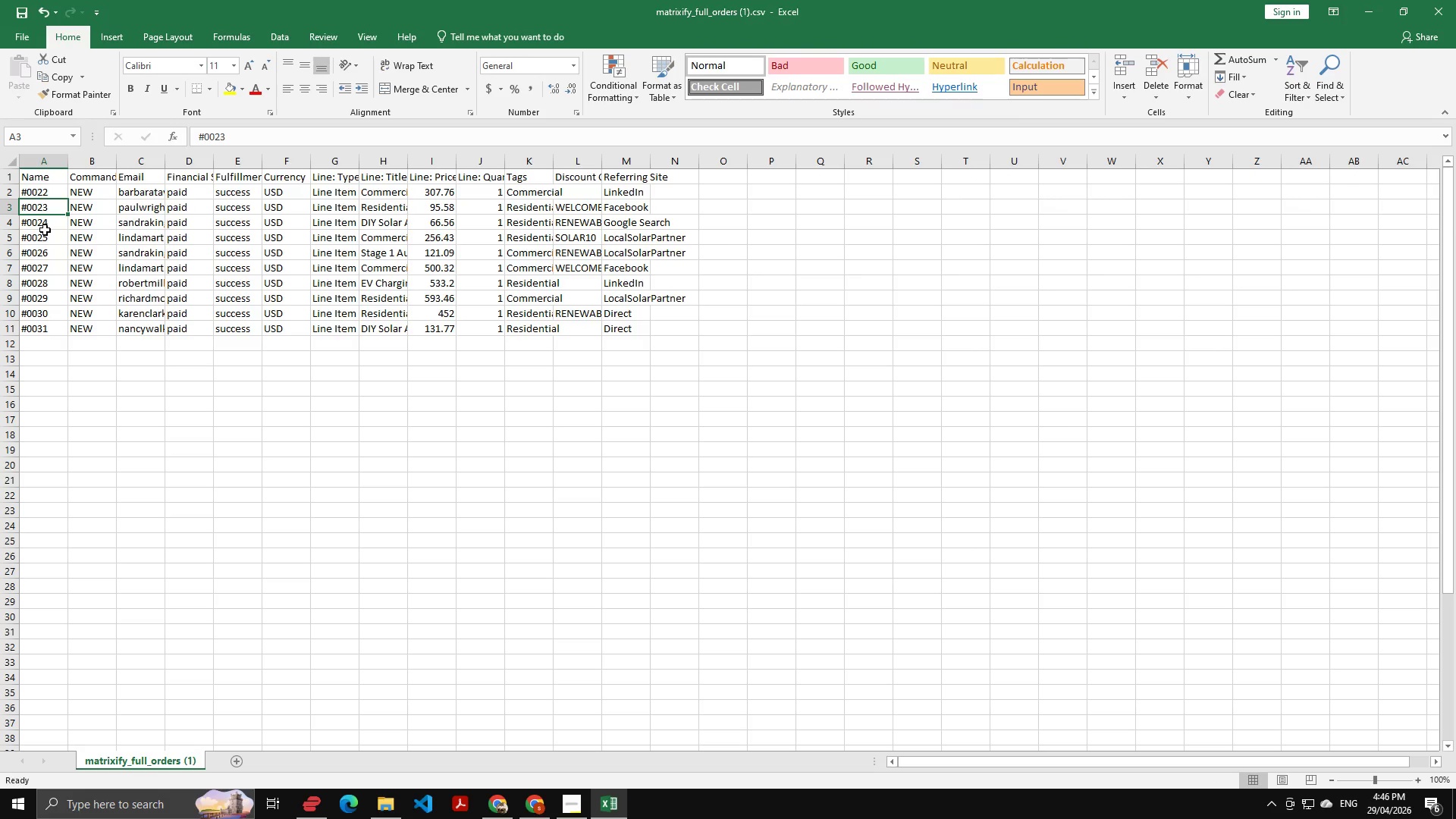 
left_click([45, 230])
 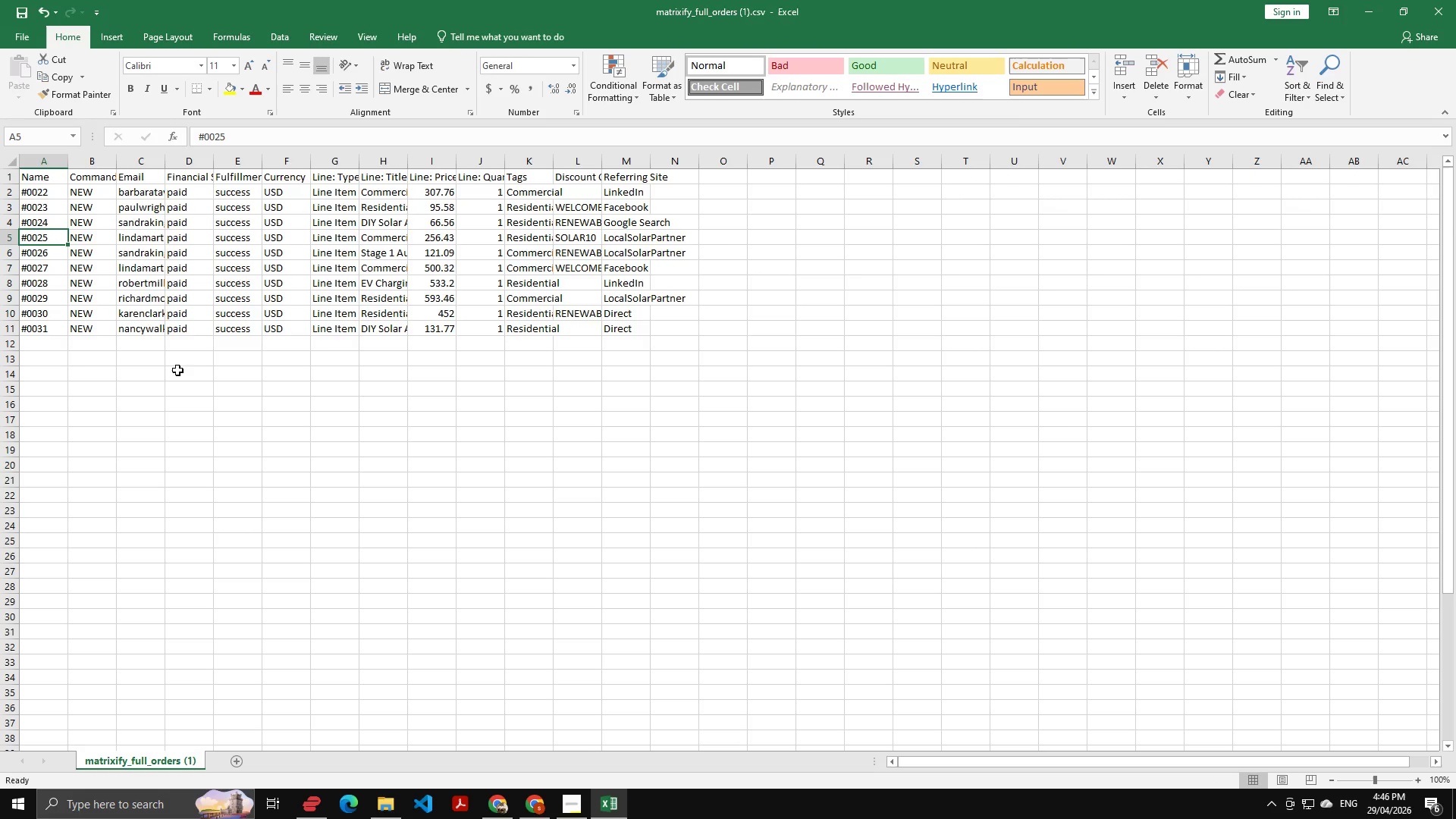 
wait(5.64)
 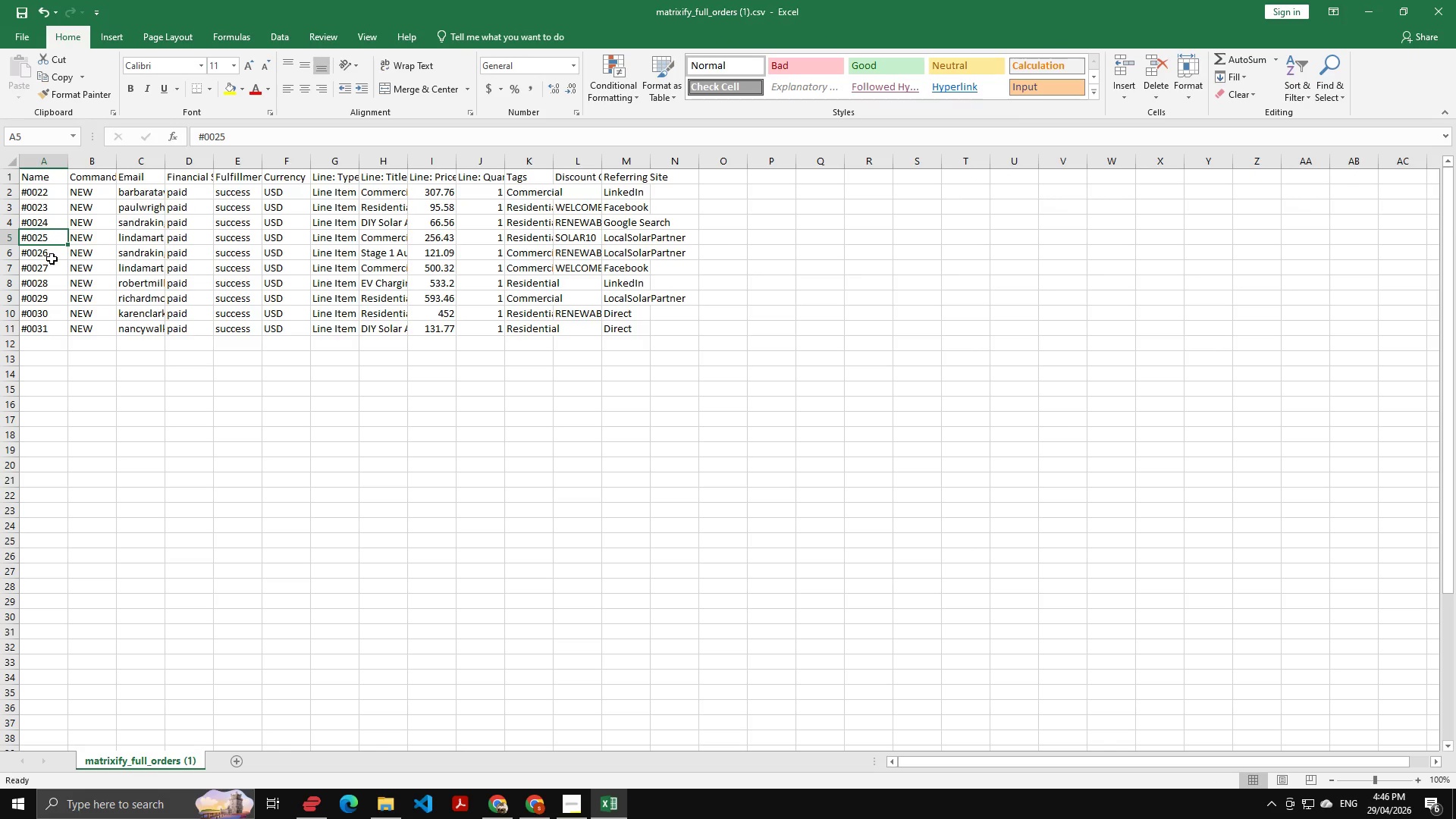 
key(Control+S)
 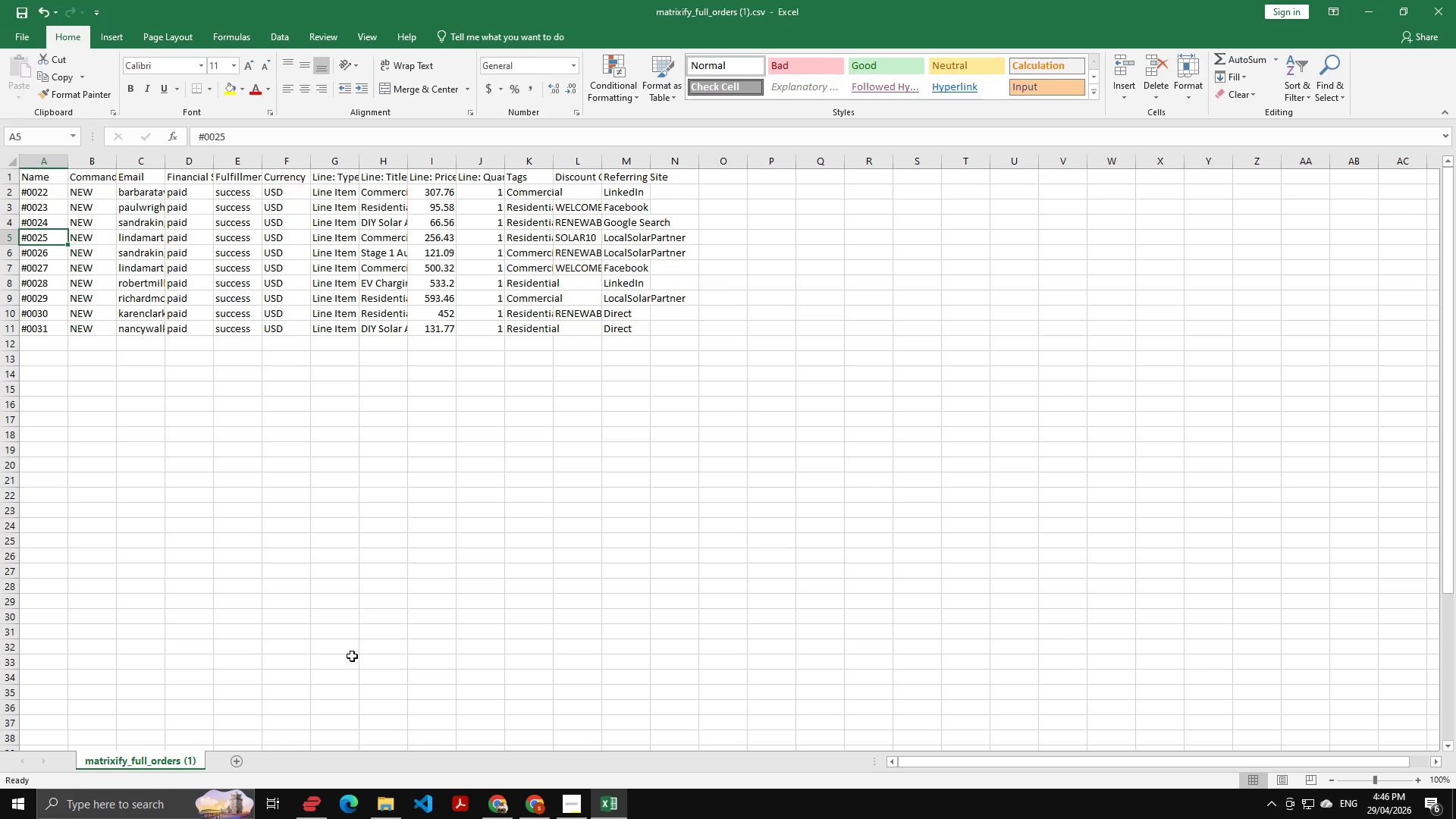 
key(Control+Z)
 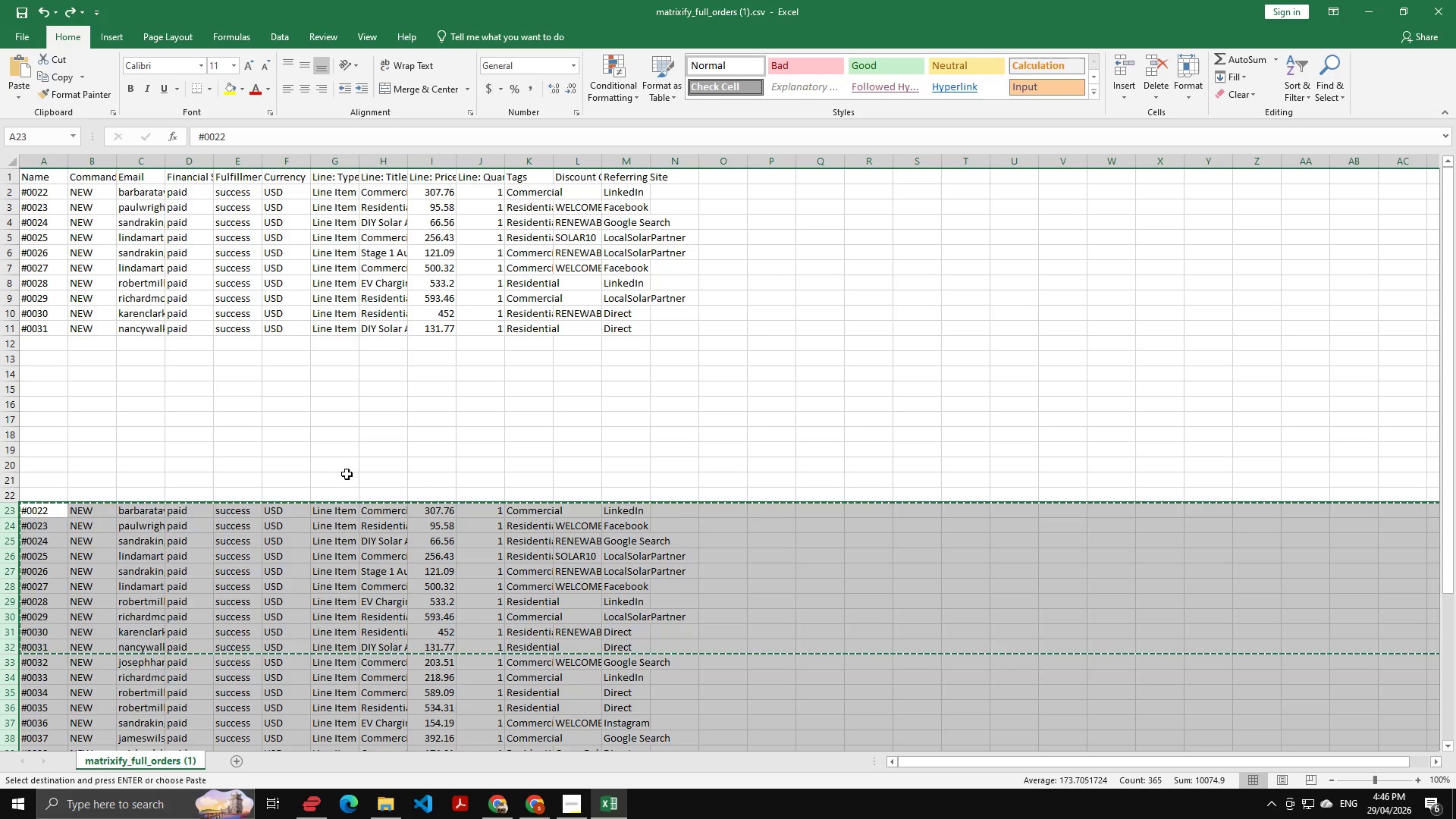 
key(Delete)
 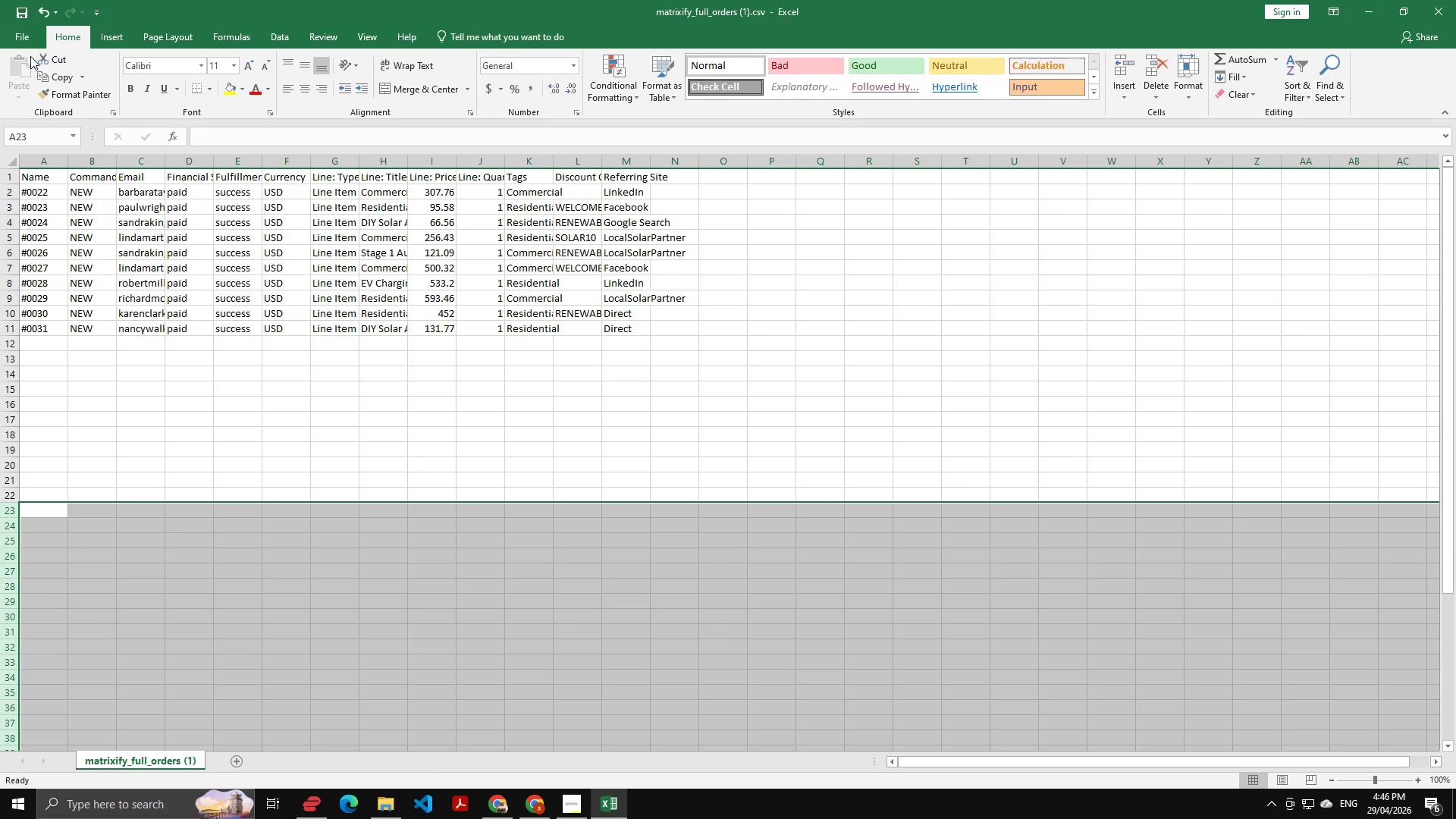 
left_click([27, 39])
 